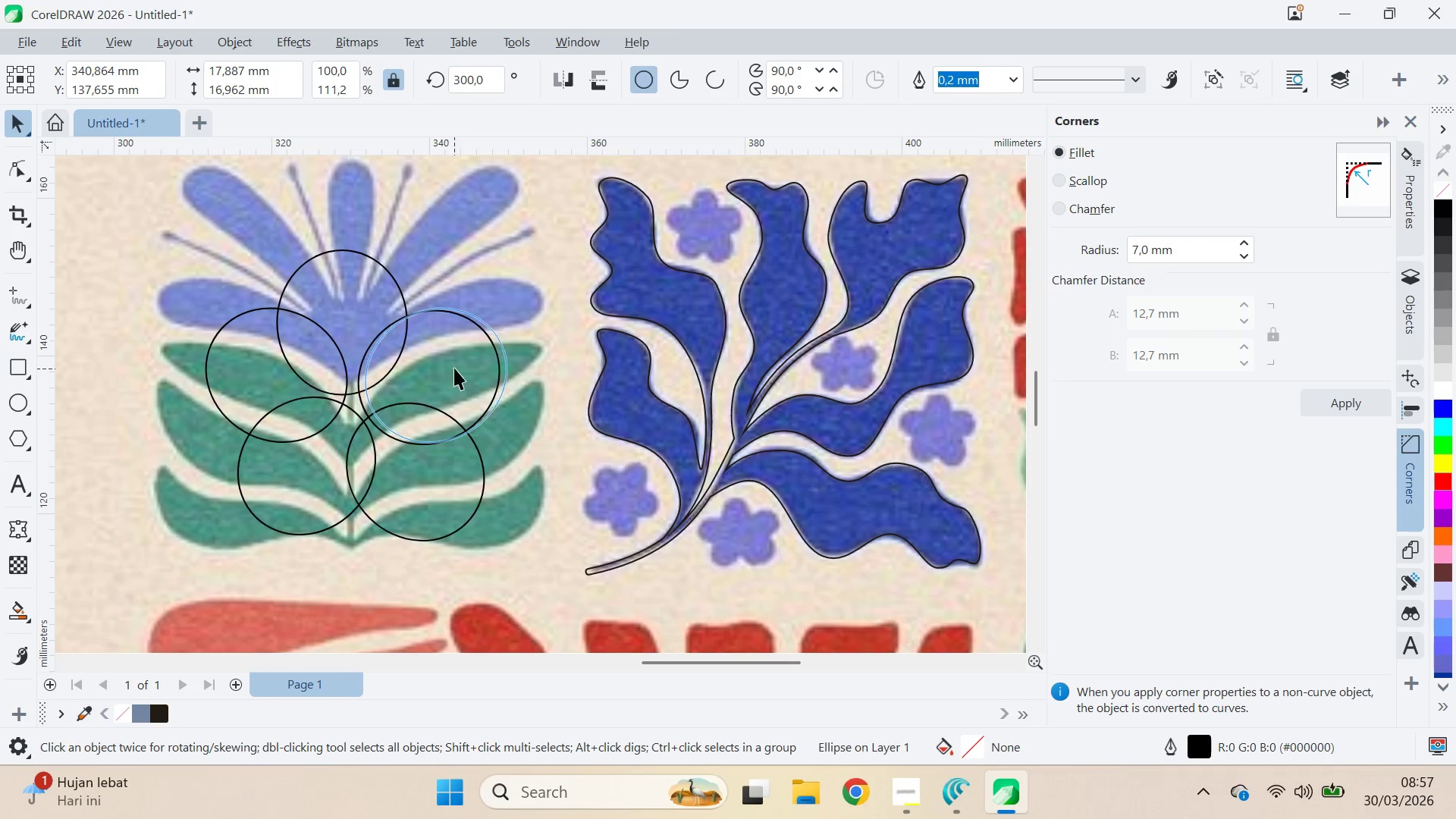 
double_click([454, 368])
 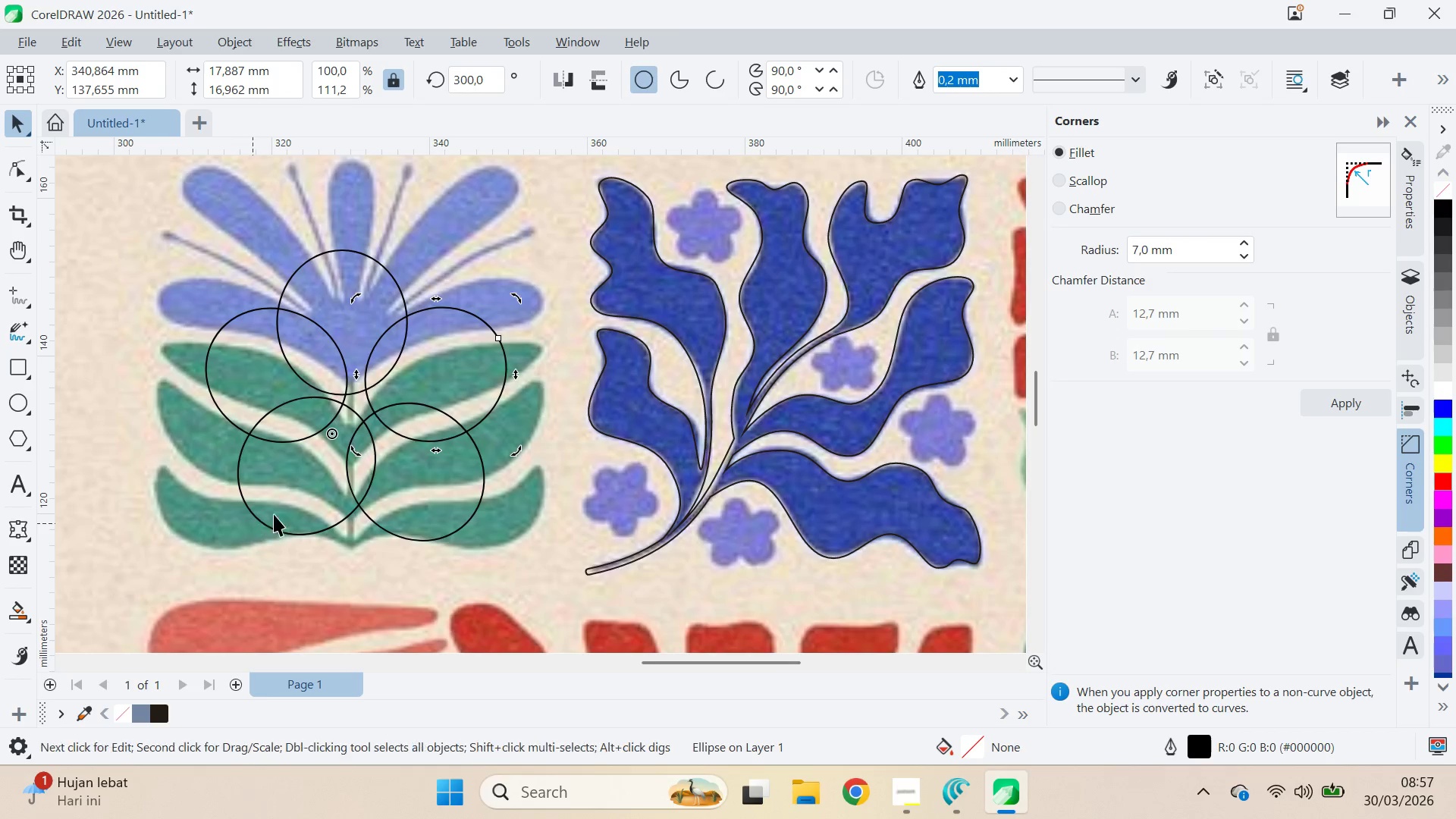 
left_click_drag(start_coordinate=[277, 510], to_coordinate=[256, 512])
 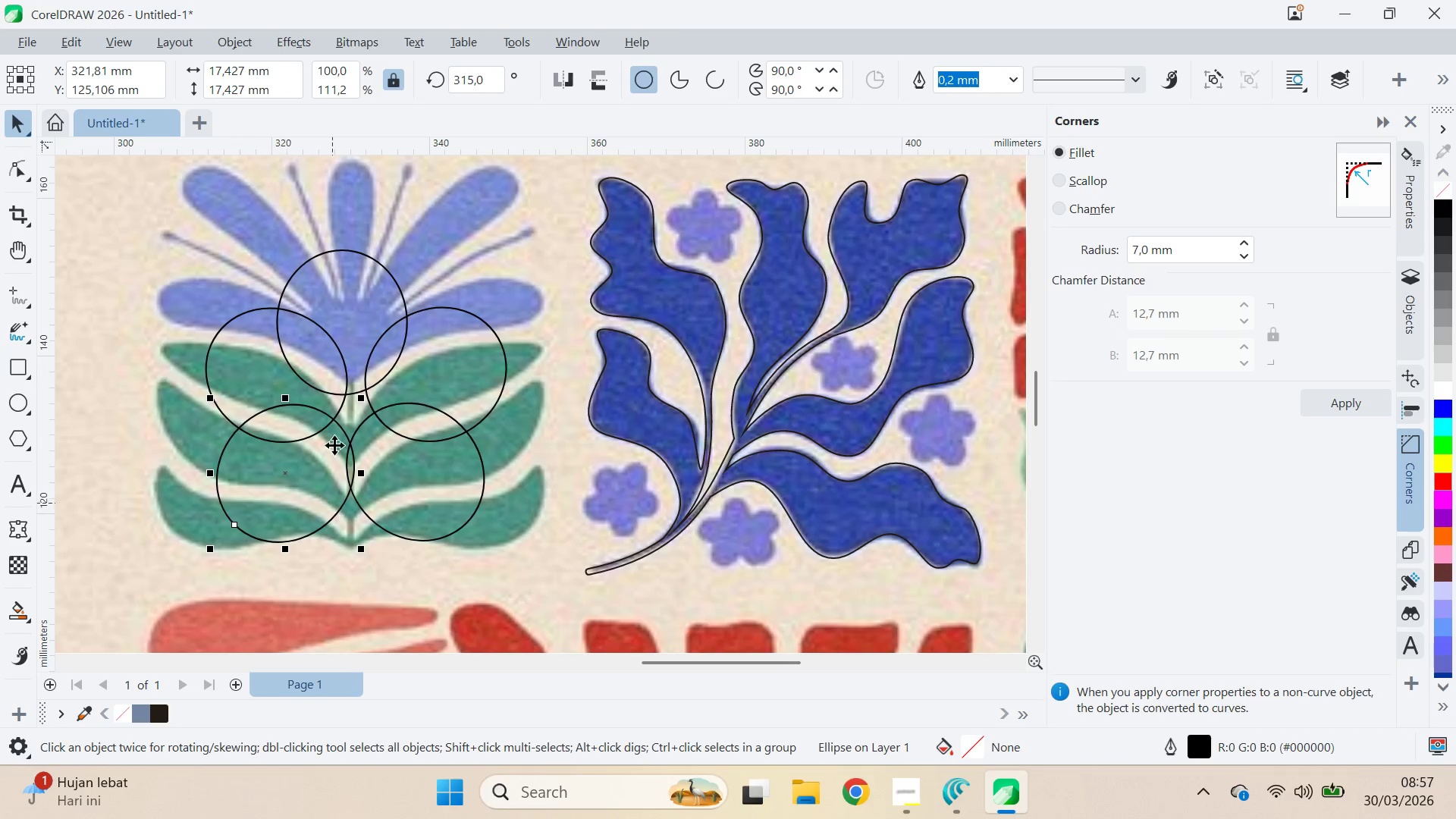 
hold_key(key=ShiftLeft, duration=1.5)
triple_click([399, 491])
 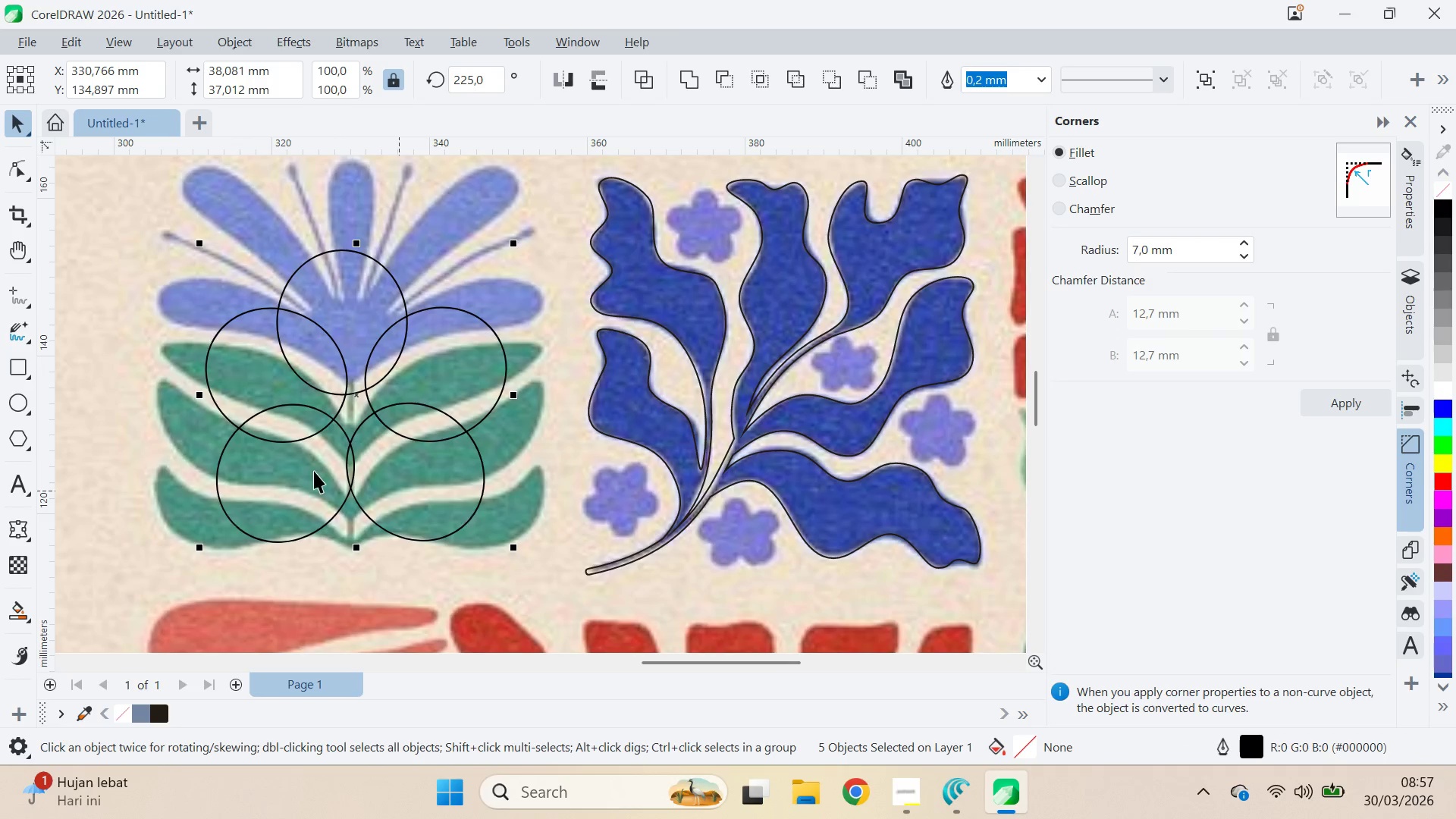 
key(Shift+ShiftLeft)
 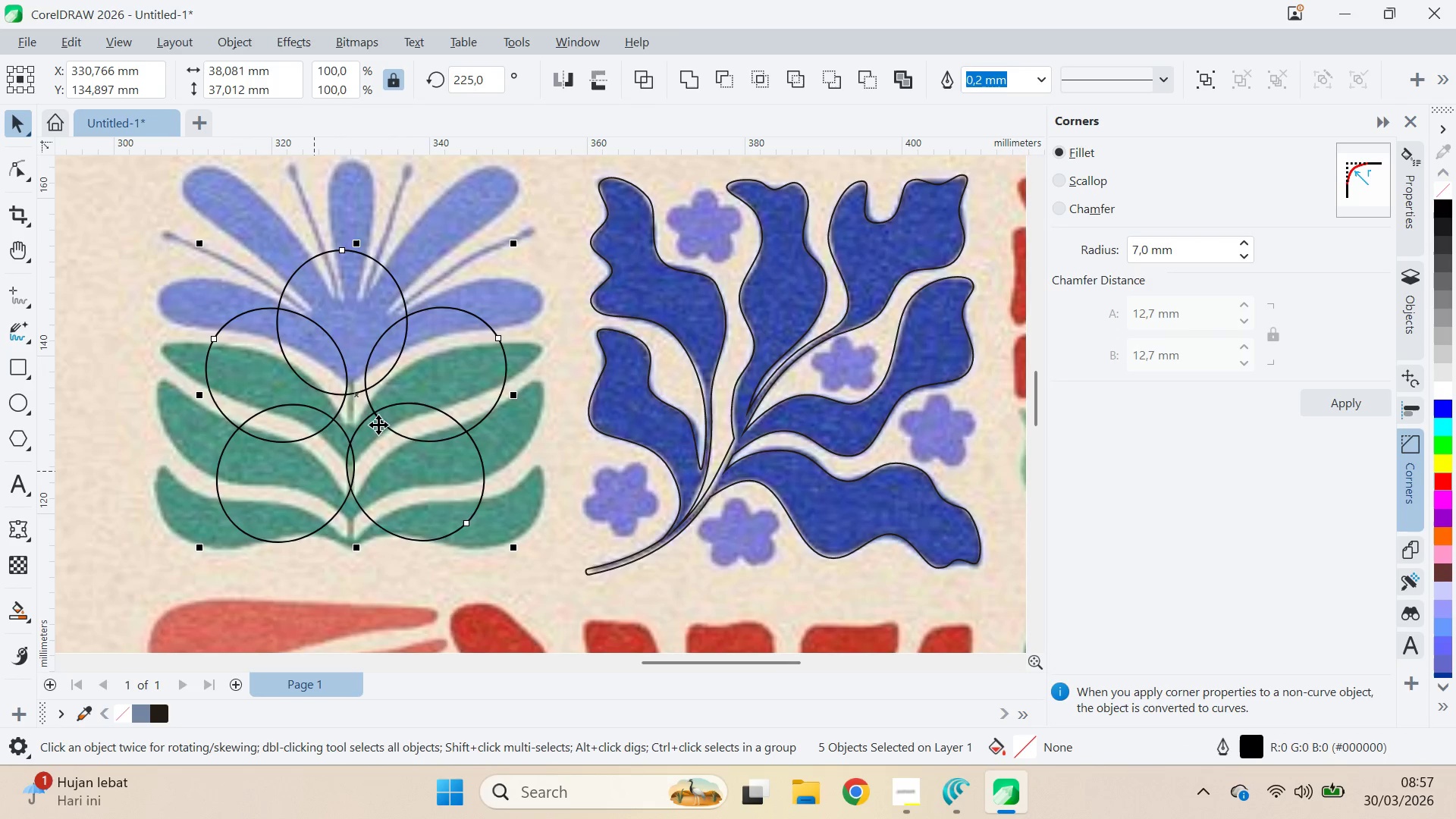 
key(Shift+ShiftLeft)
 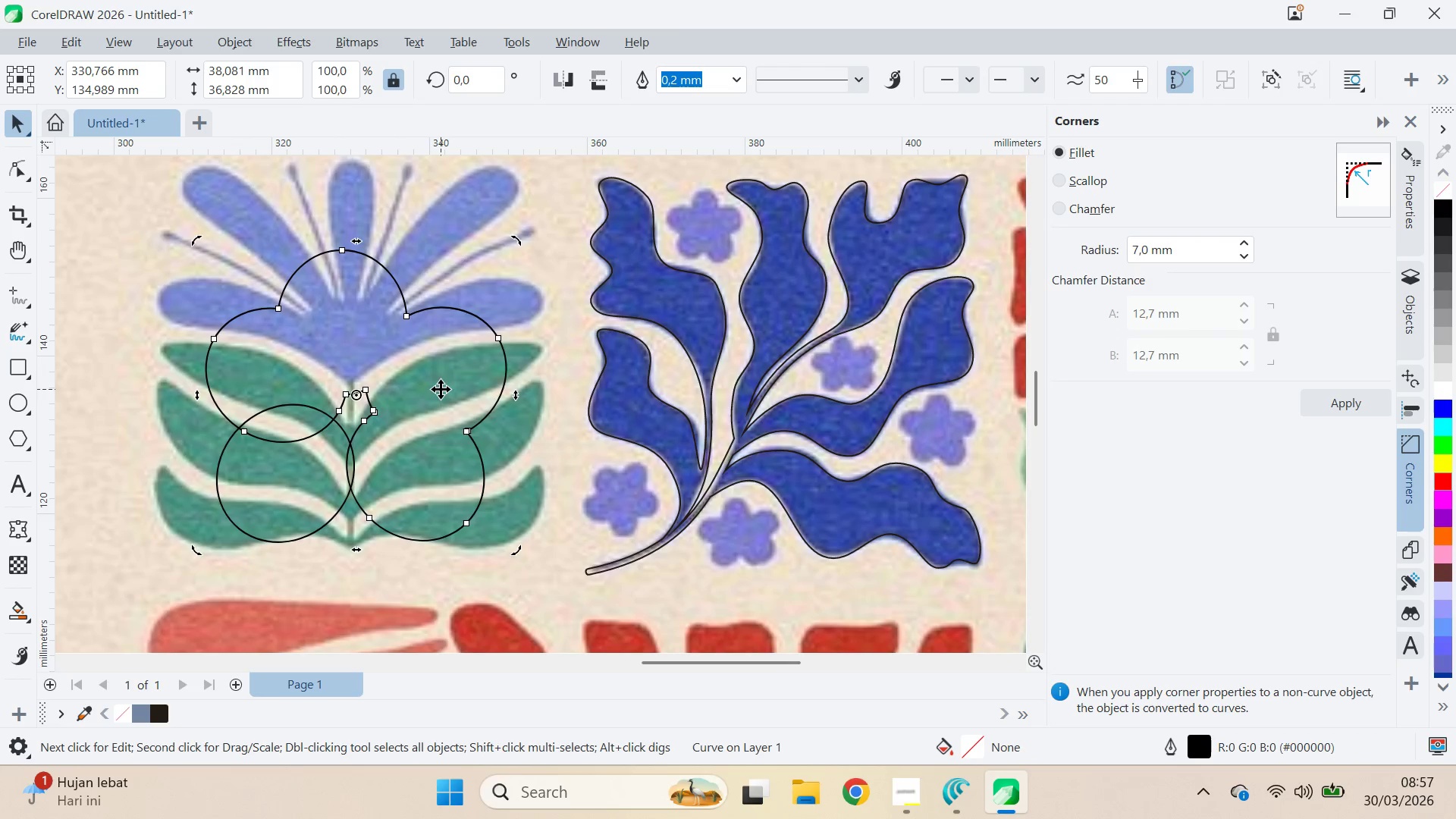 
hold_key(key=ShiftLeft, duration=0.59)
 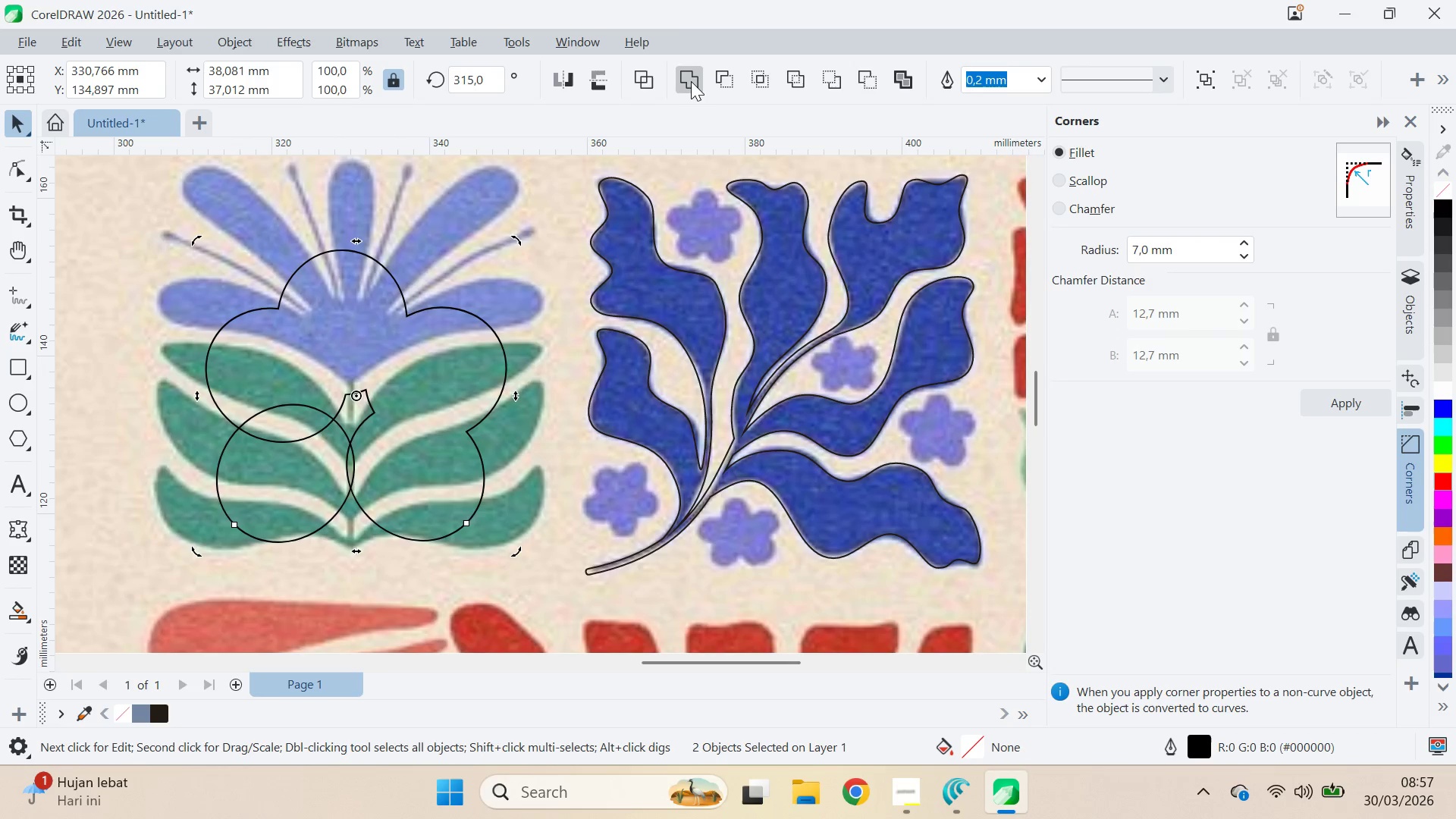 
left_click([692, 81])
 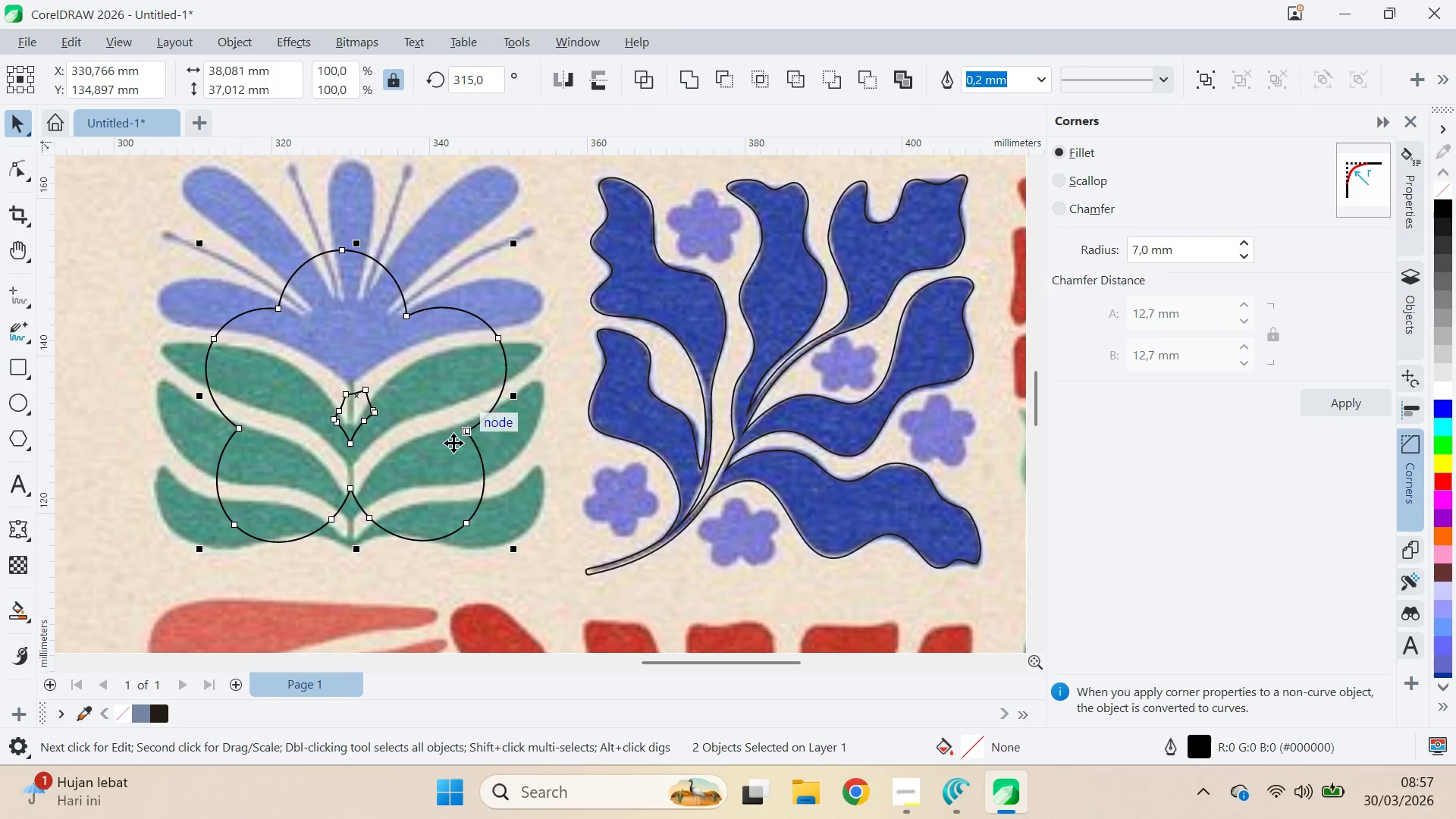 
key(A)
 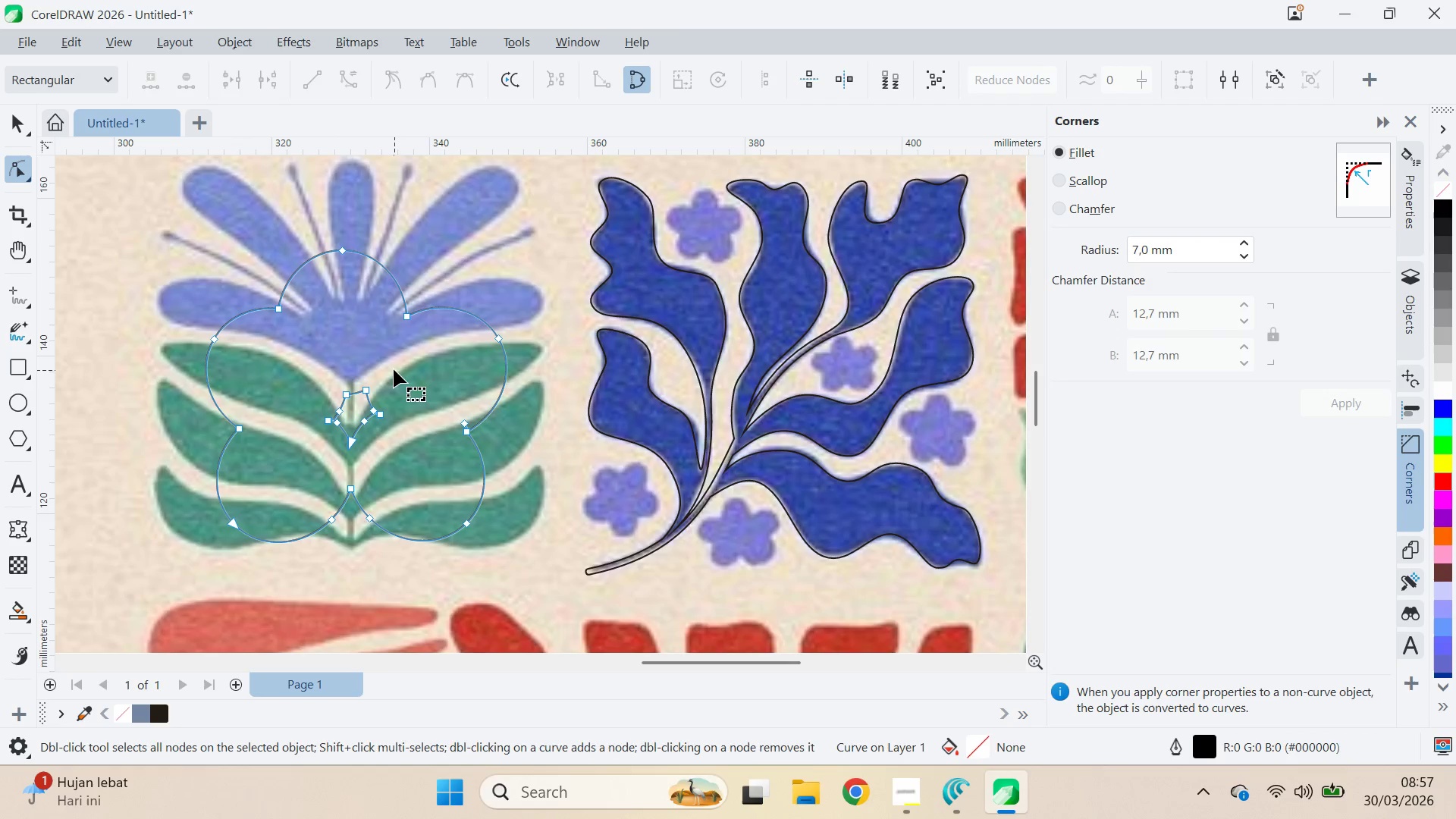 
hold_key(key=AltLeft, duration=1.49)
left_click_drag(start_coordinate=[391, 361], to_coordinate=[397, 418])
 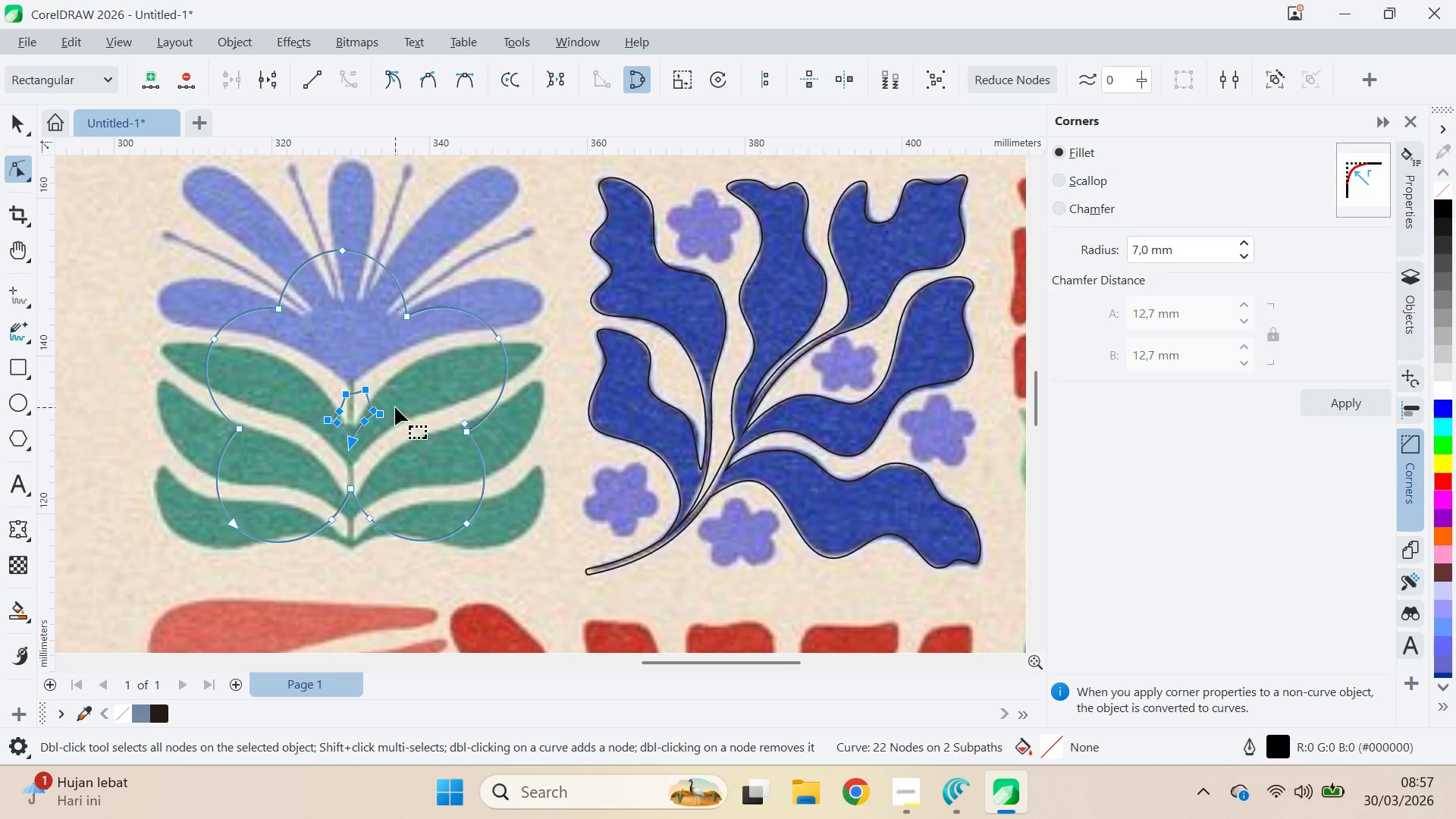 
key(Delete)
 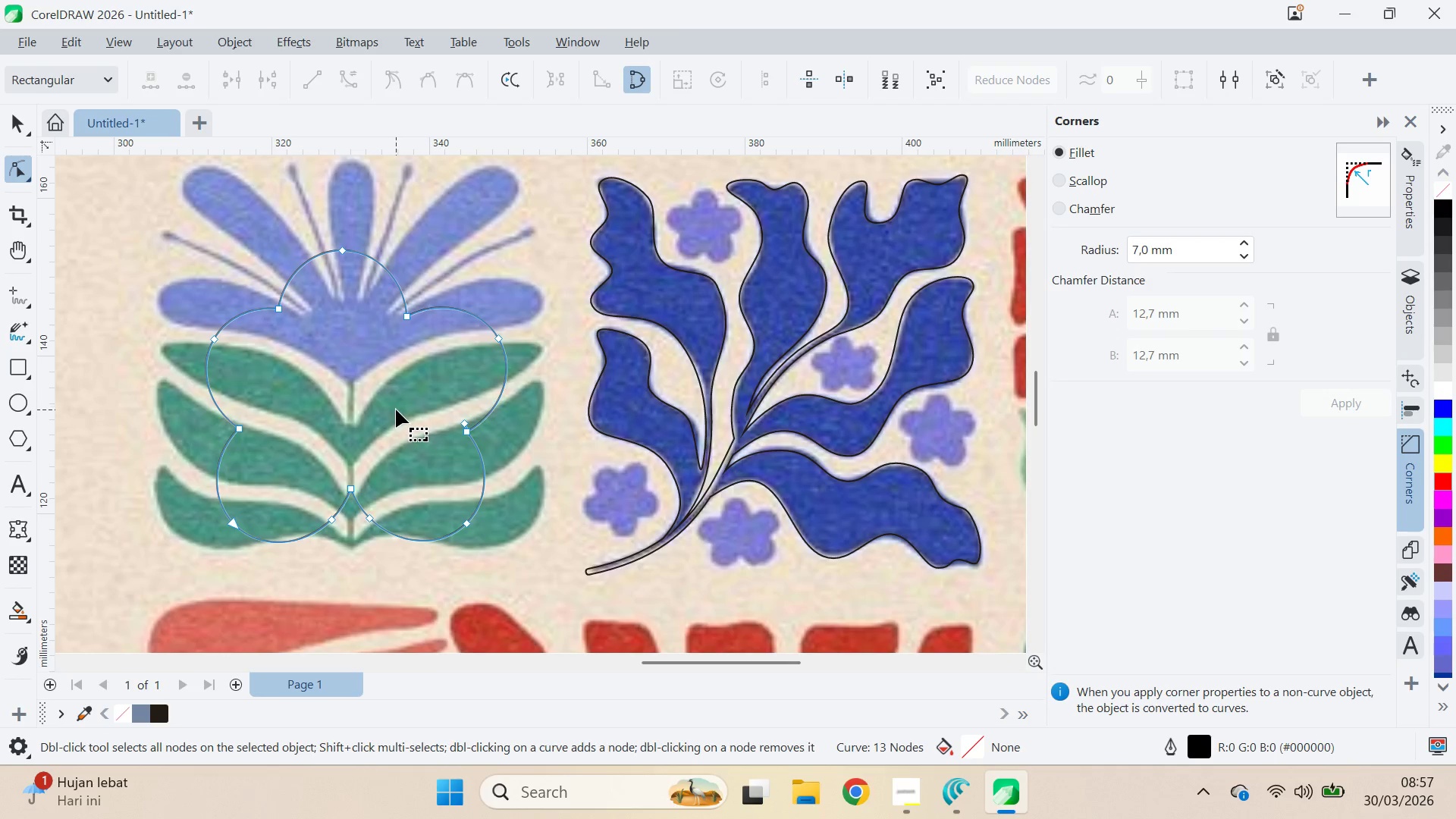 
key(V)
 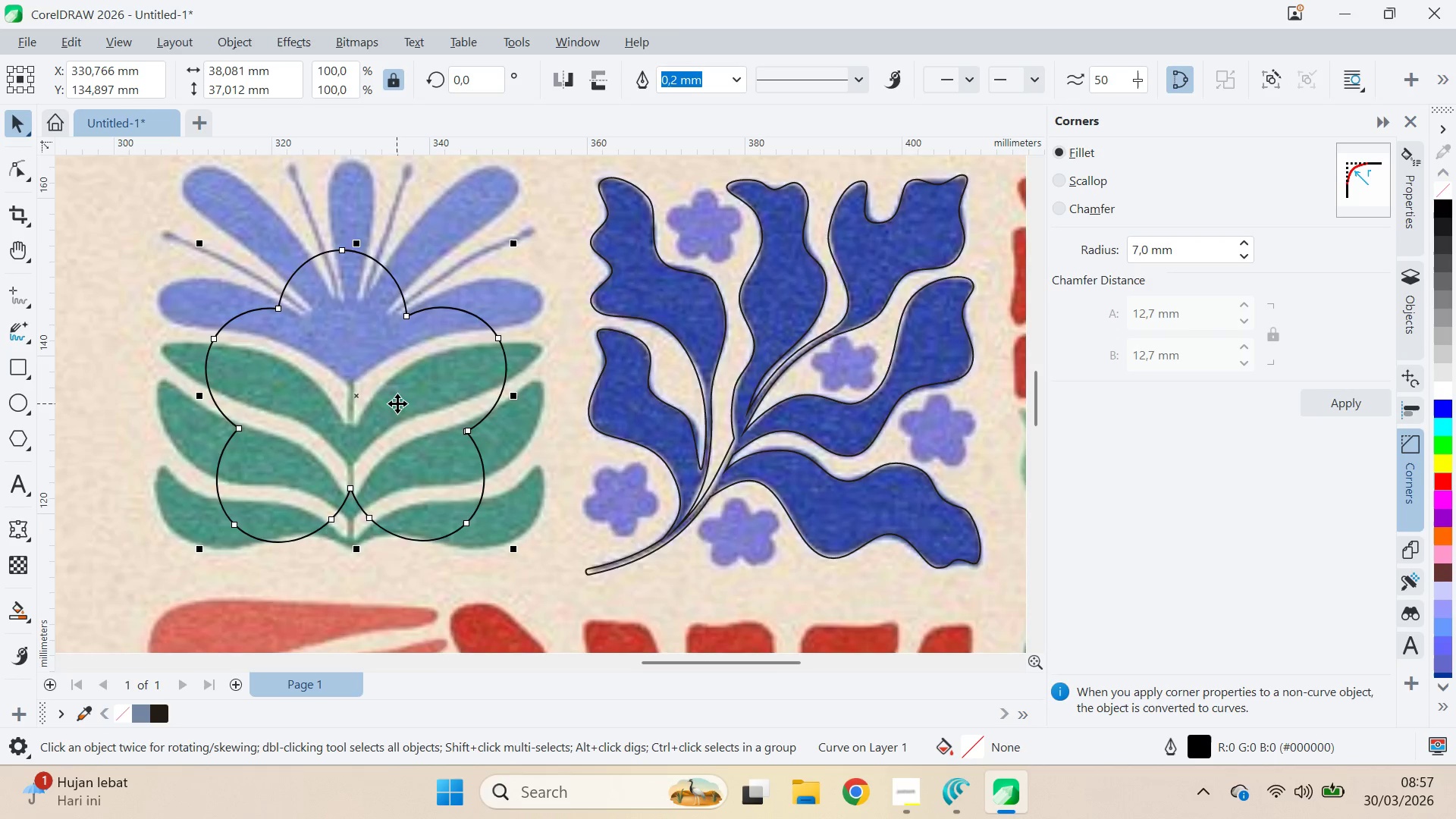 
scroll: coordinate [405, 410], scroll_direction: down, amount: 1.0
 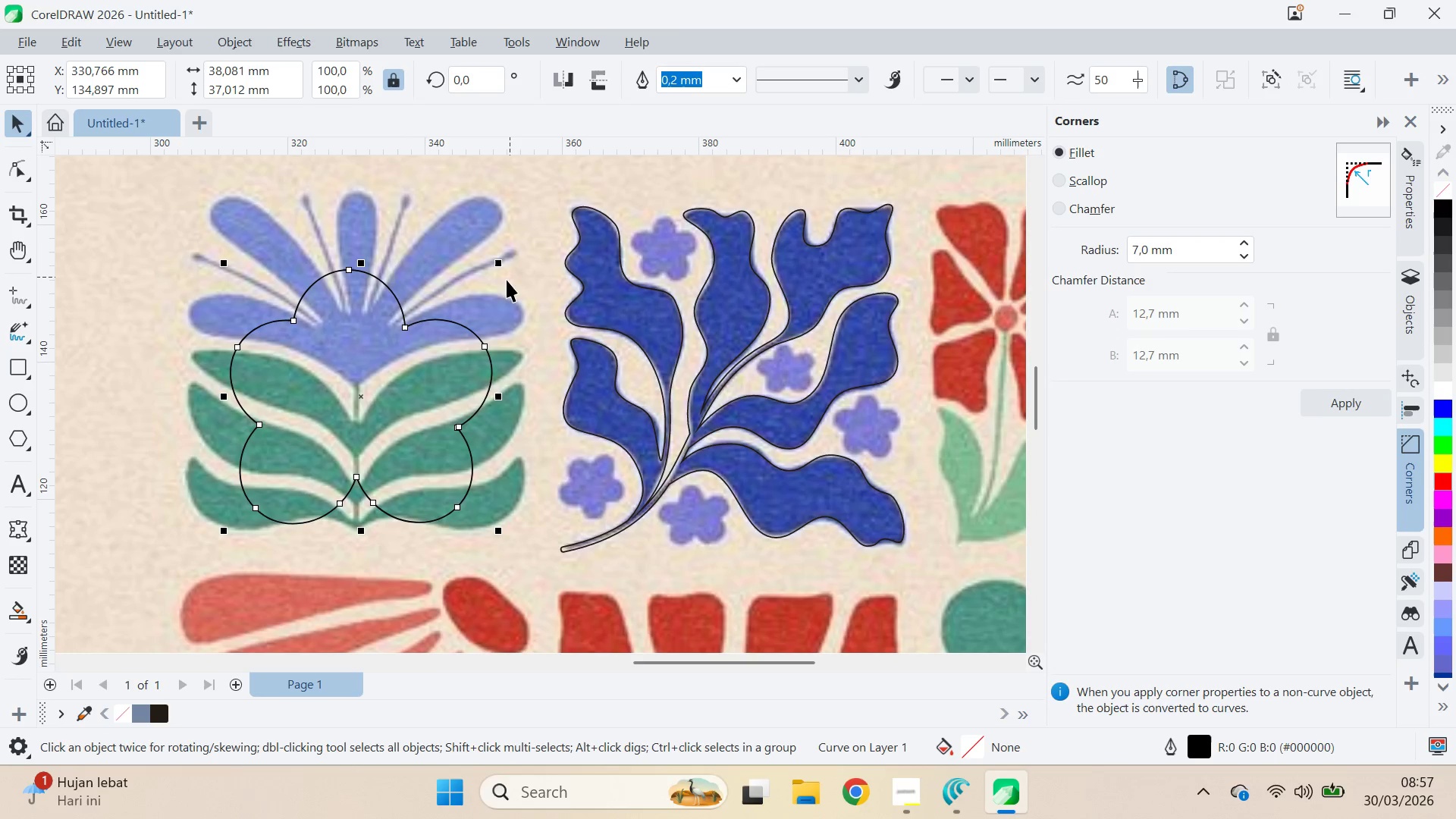 
hold_key(key=ShiftLeft, duration=1.33)
left_click_drag(start_coordinate=[506, 265], to_coordinate=[522, 362])
 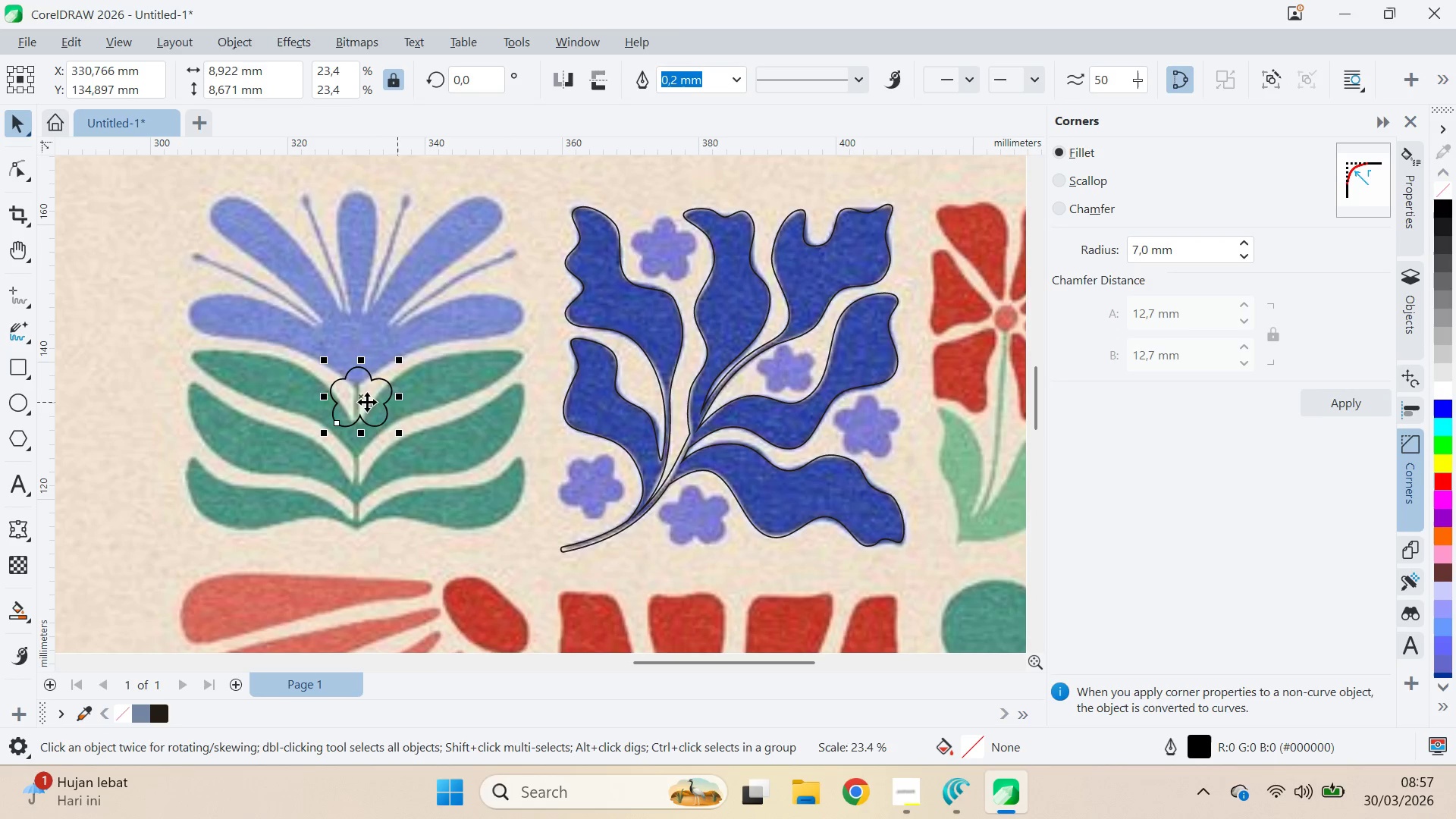 
left_click_drag(start_coordinate=[365, 400], to_coordinate=[667, 250])
 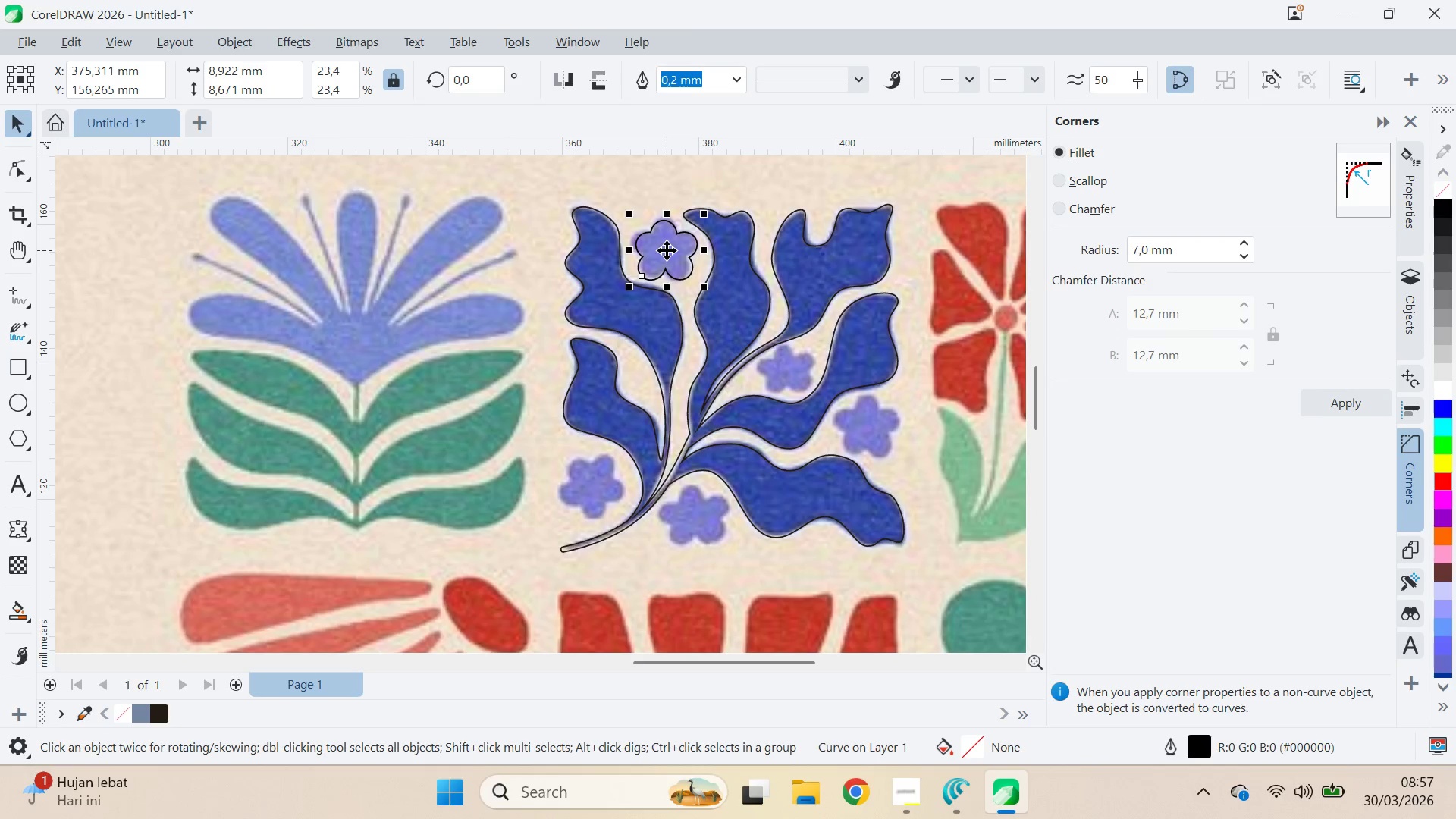 
left_click_drag(start_coordinate=[667, 250], to_coordinate=[597, 487])
 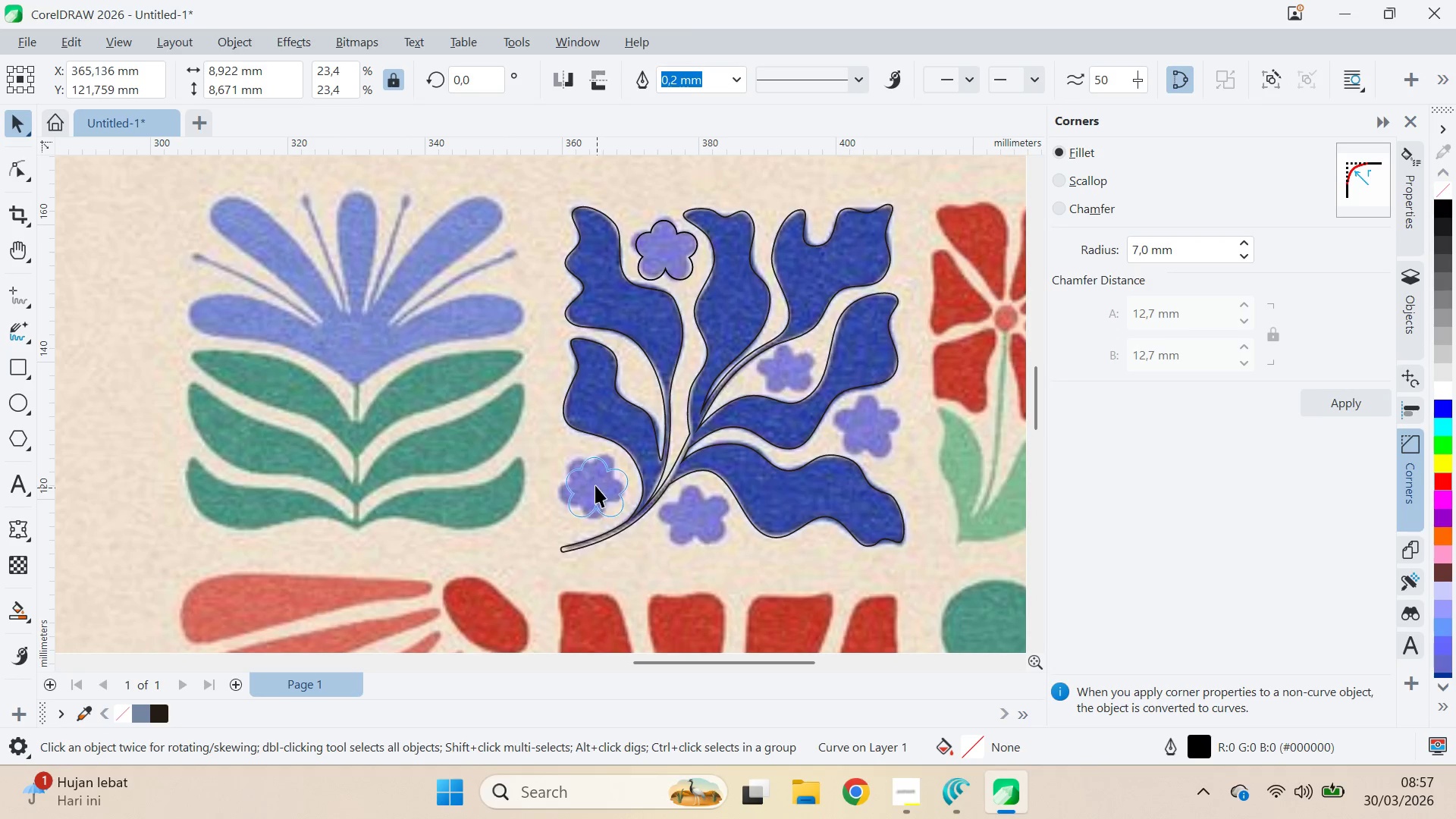 
double_click([595, 484])
 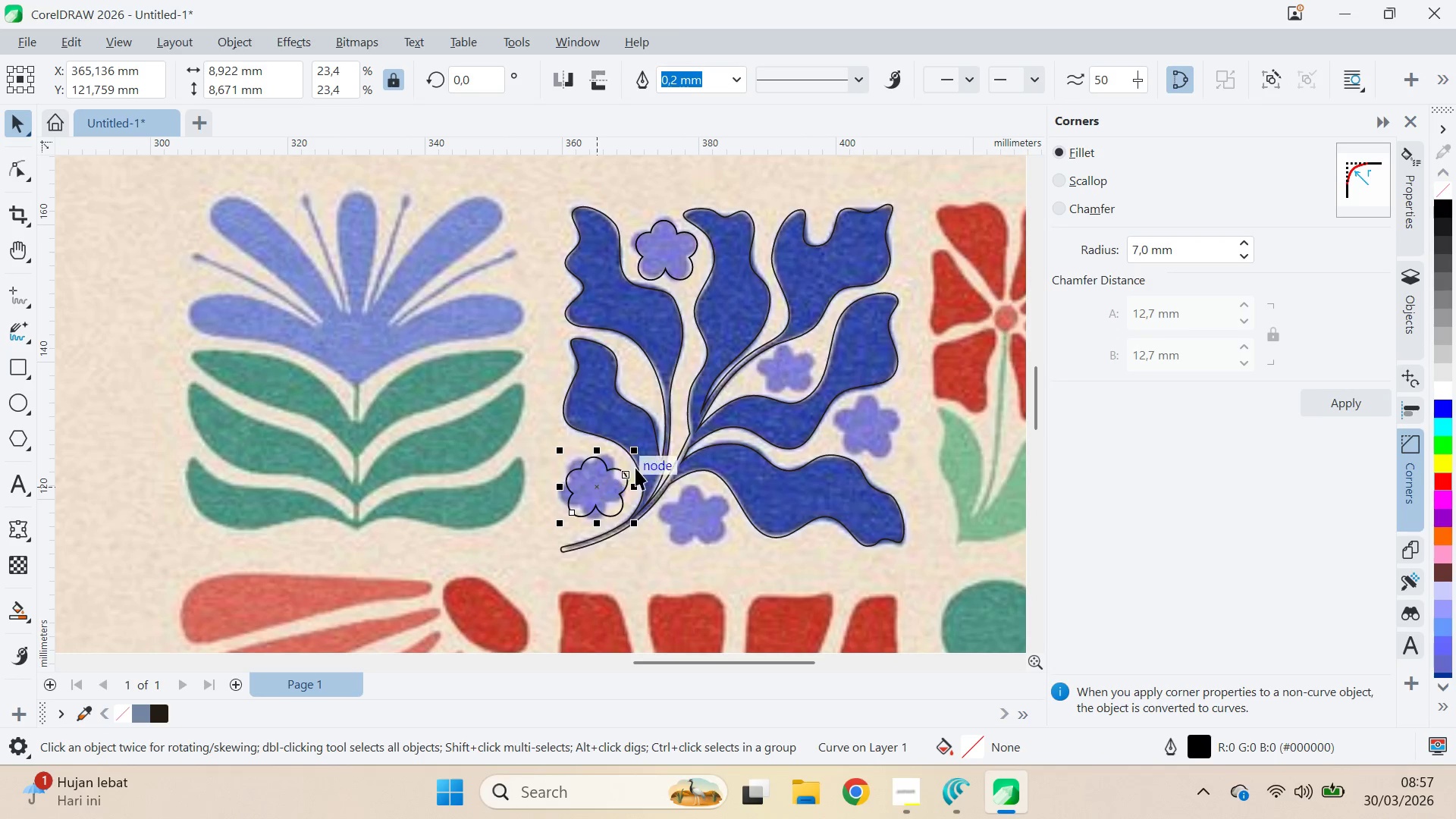 
key(Control+ControlLeft)
 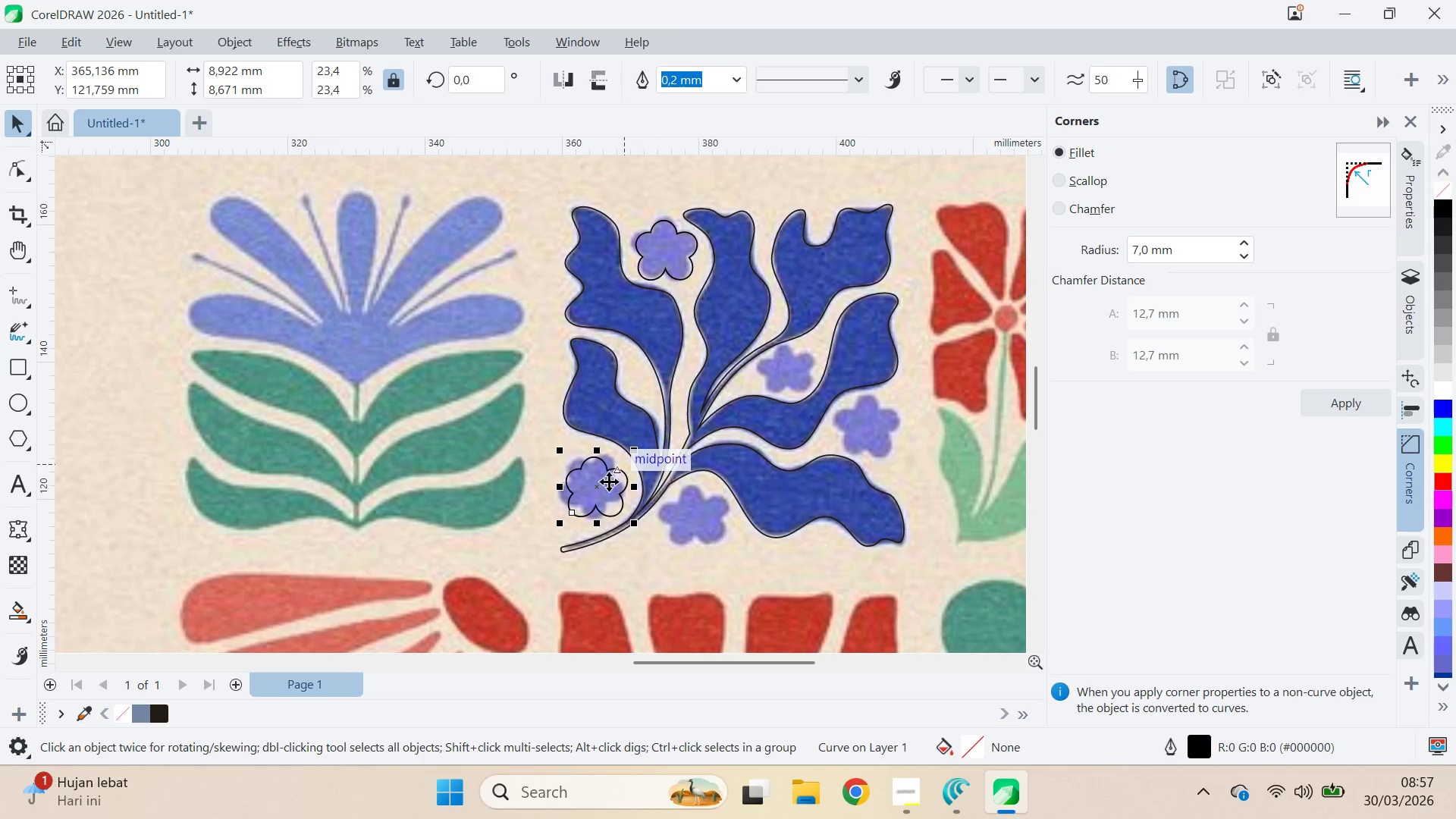 
left_click([607, 484])
 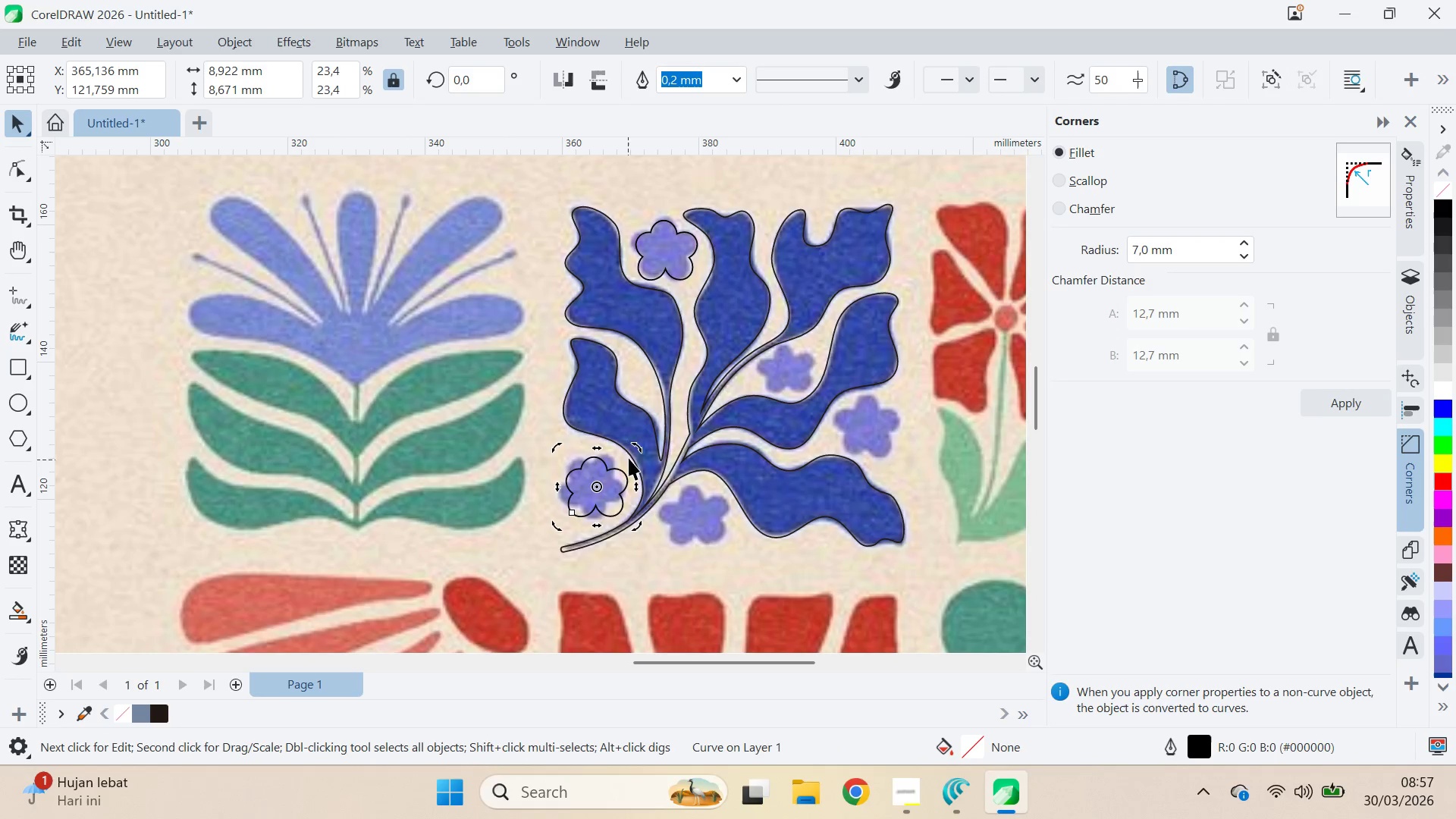 
hold_key(key=ControlLeft, duration=0.92)
left_click_drag(start_coordinate=[639, 443], to_coordinate=[603, 432])
 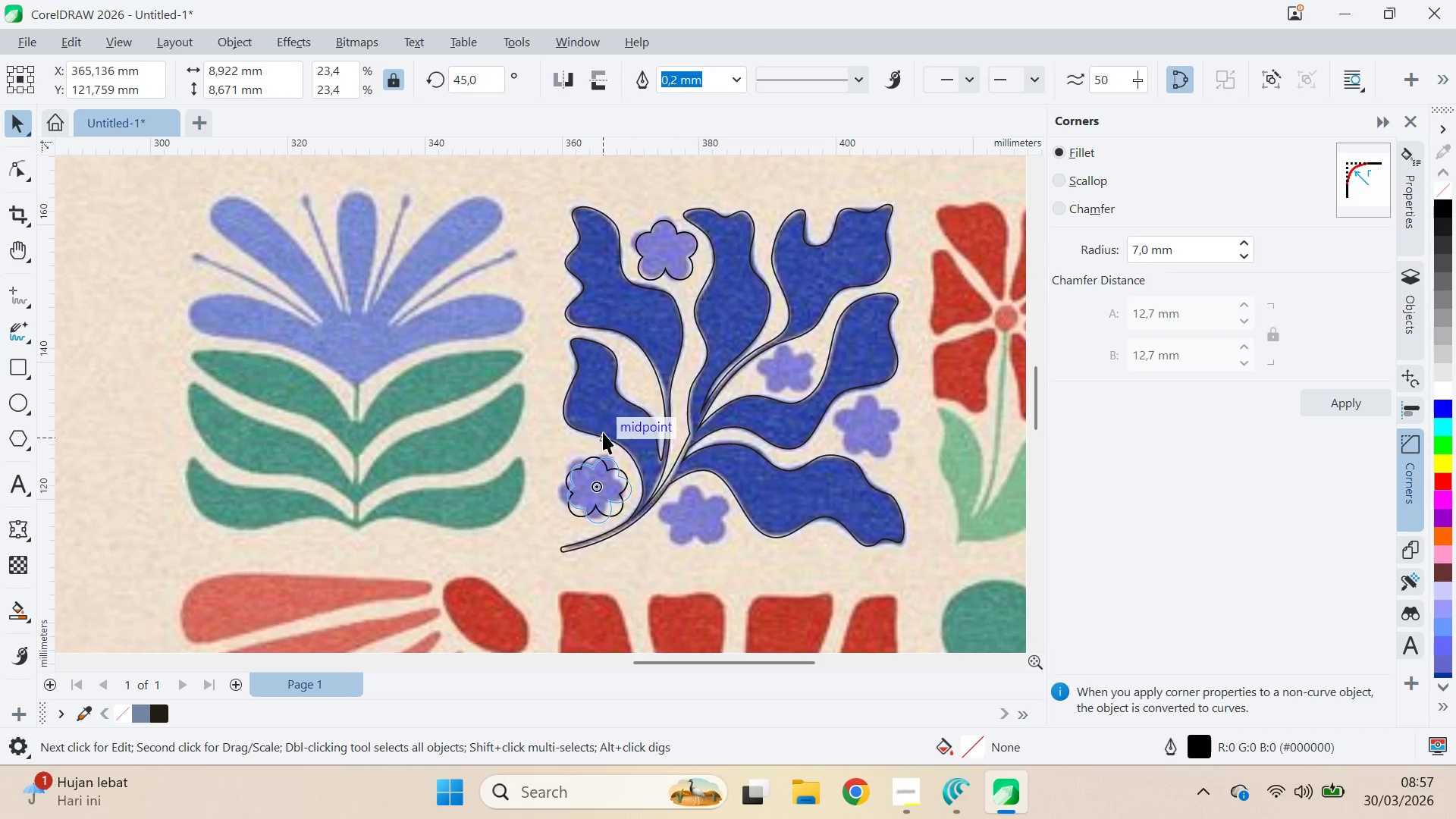 
key(Control+Z)
 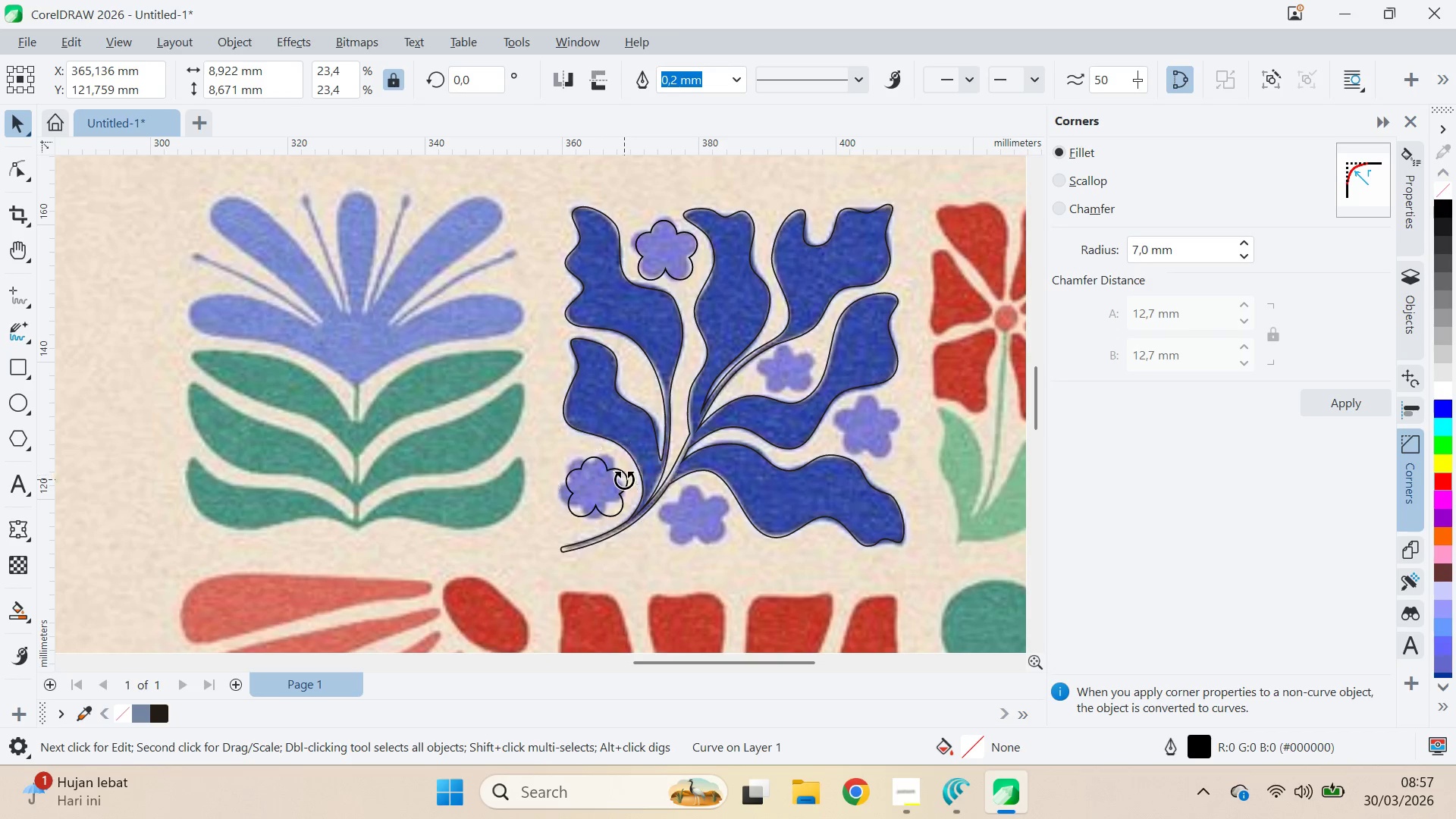 
key(Control+ControlLeft)
 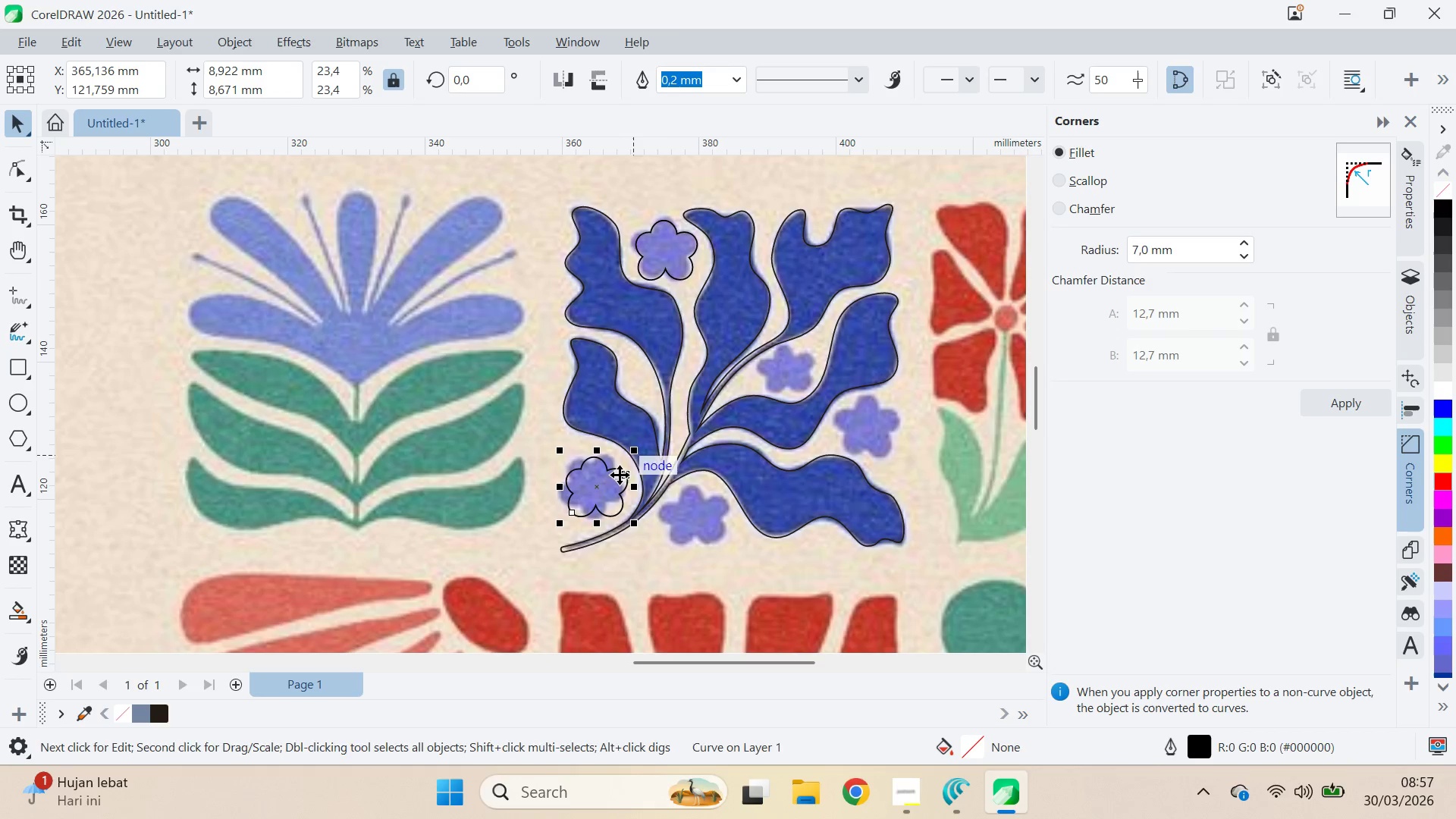 
left_click([618, 479])
 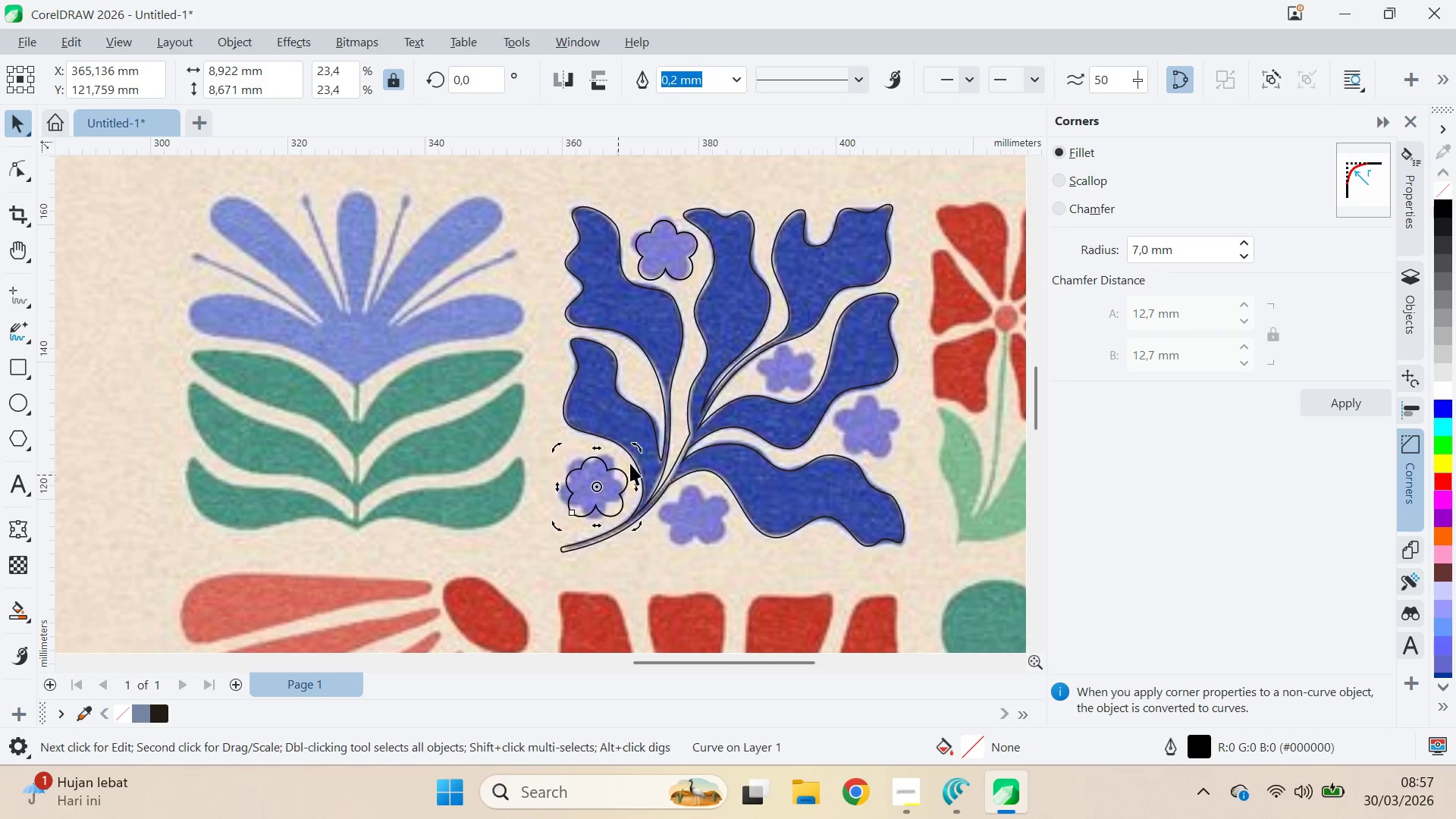 
hold_key(key=ControlLeft, duration=1.5)
left_click_drag(start_coordinate=[635, 452], to_coordinate=[683, 472])
 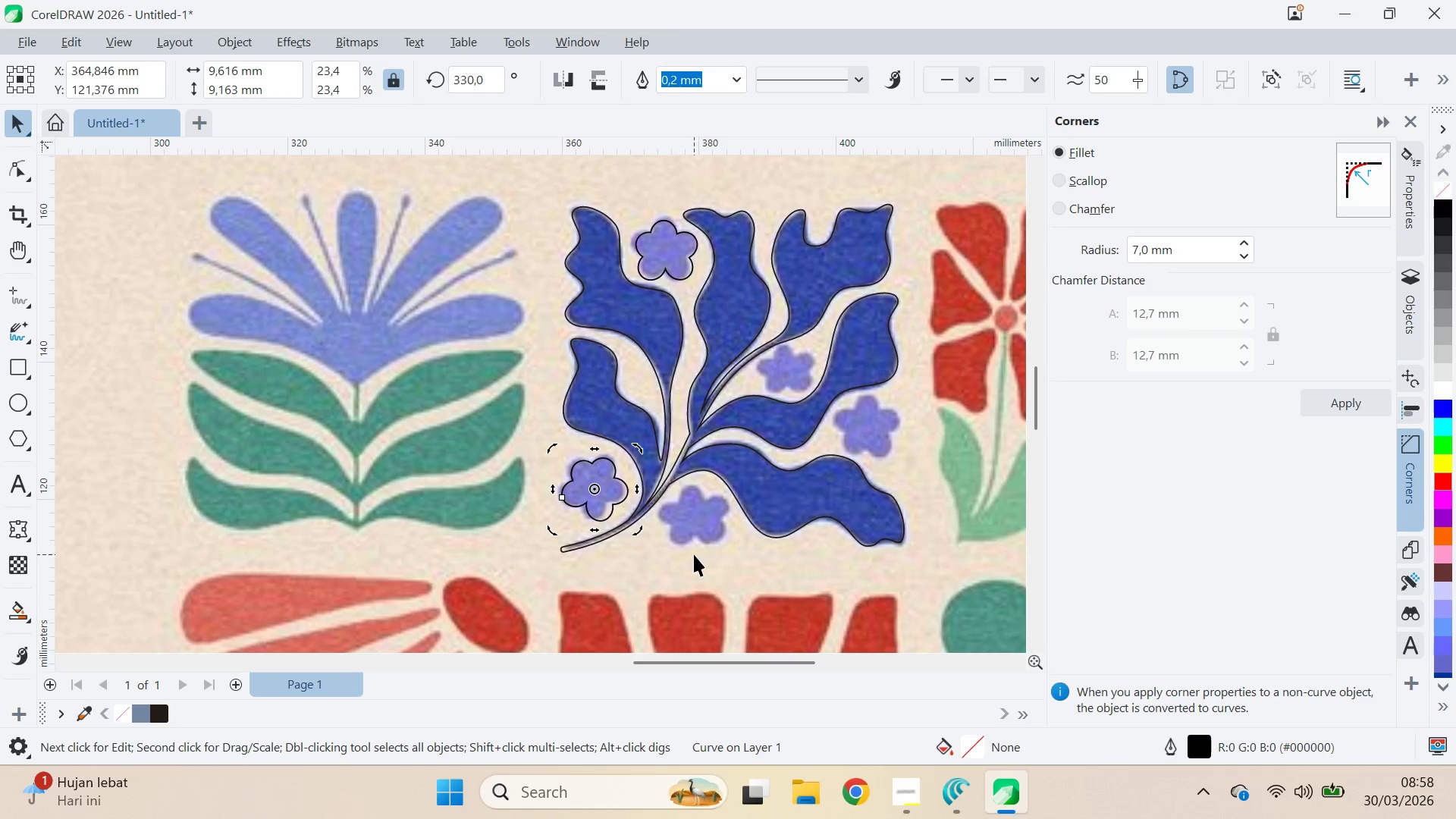 
hold_key(key=ControlLeft, duration=0.55)
 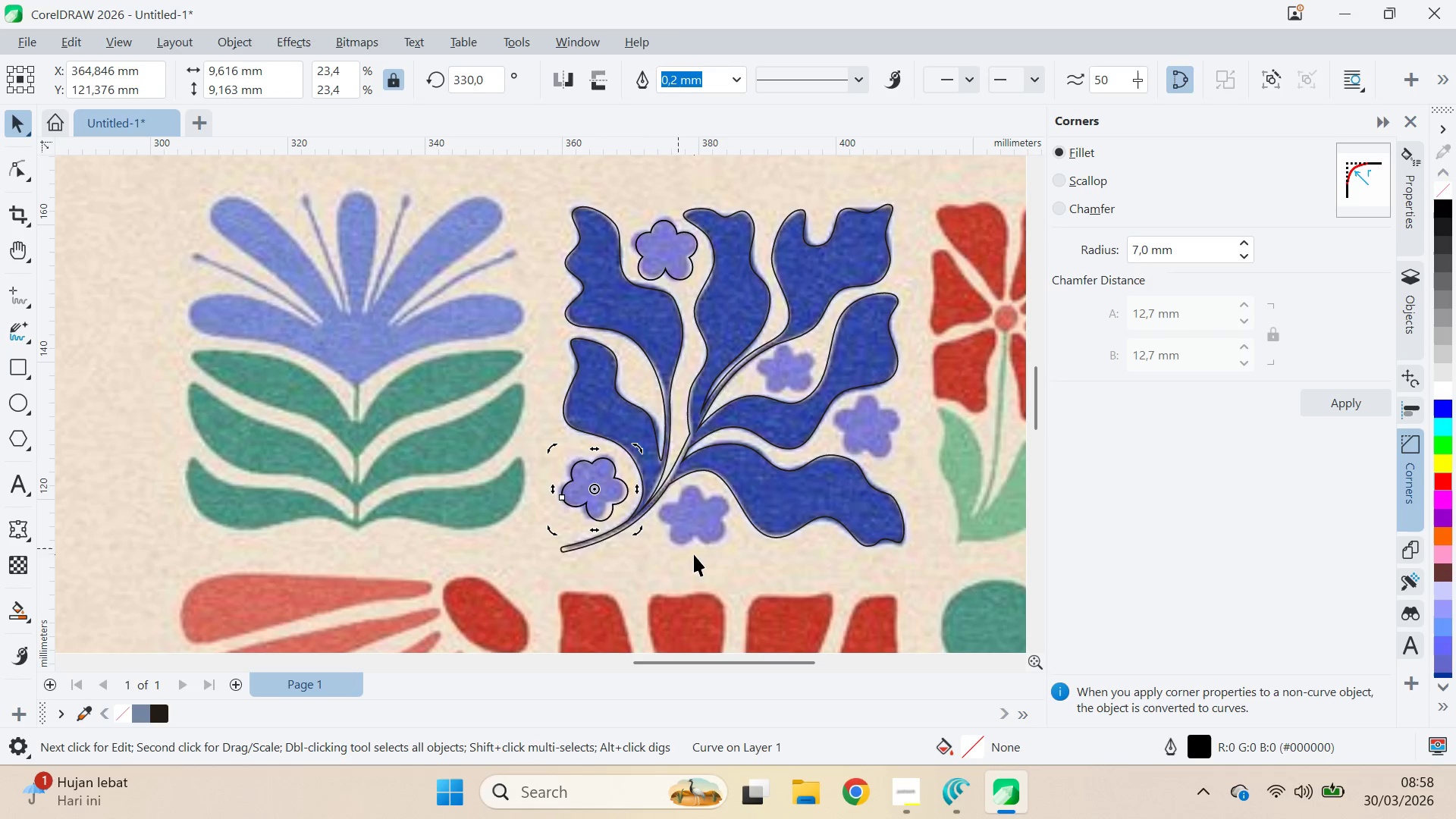 
left_click([694, 554])
 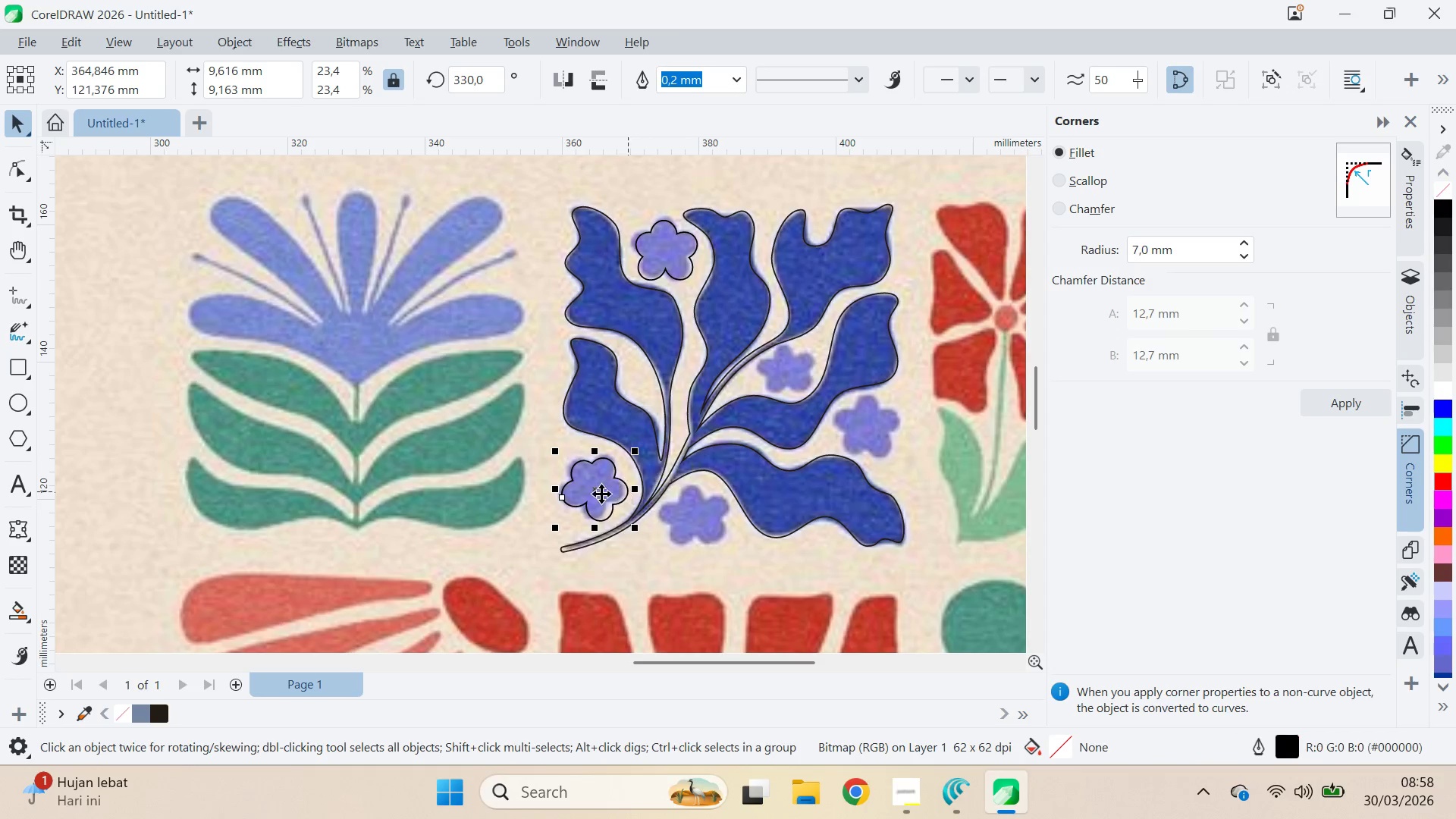 
left_click_drag(start_coordinate=[603, 504], to_coordinate=[707, 533])
 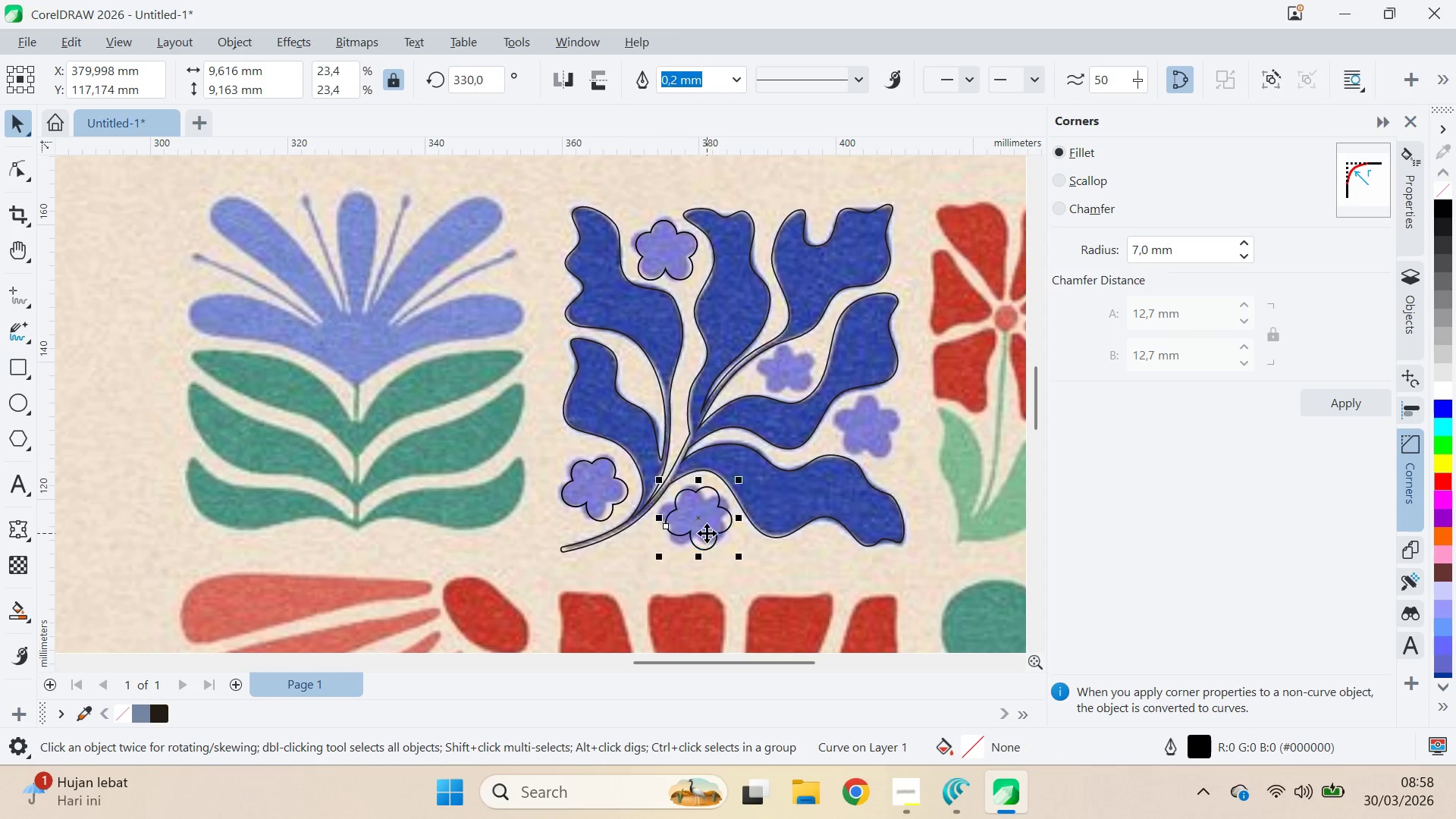 
left_click([707, 533])
 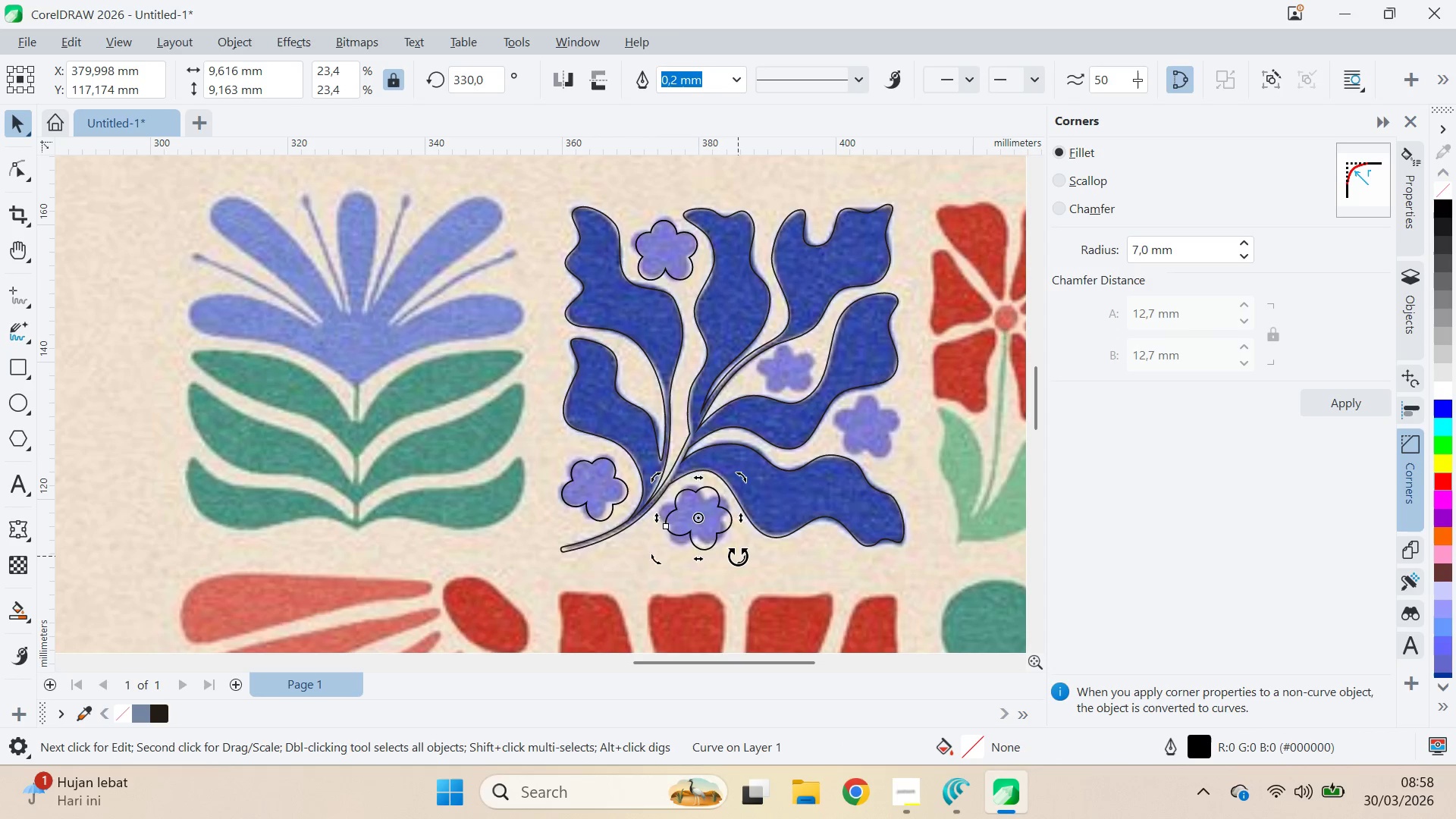 
left_click_drag(start_coordinate=[738, 556], to_coordinate=[783, 489])
 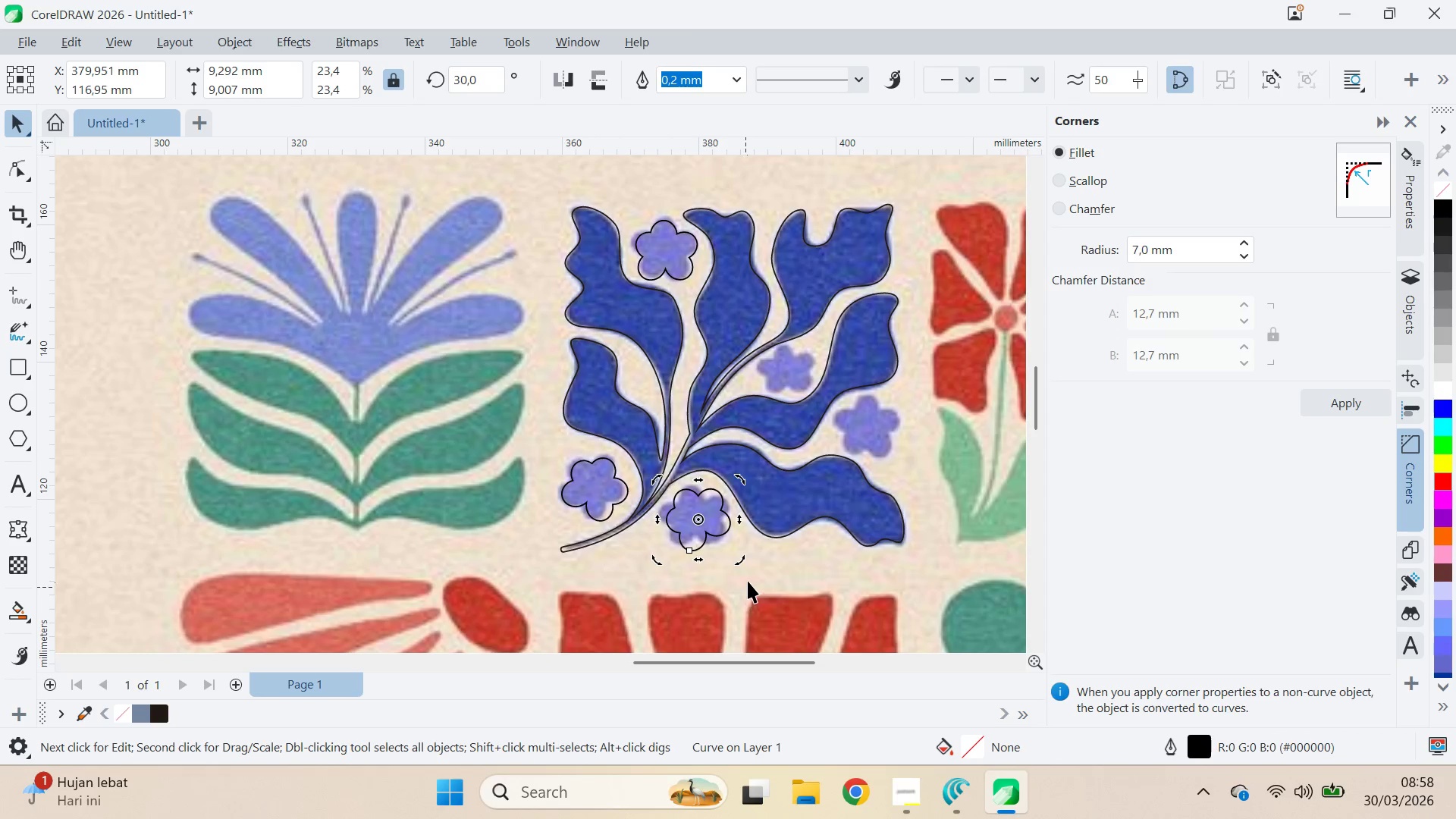 
hold_key(key=ControlLeft, duration=1.22)
 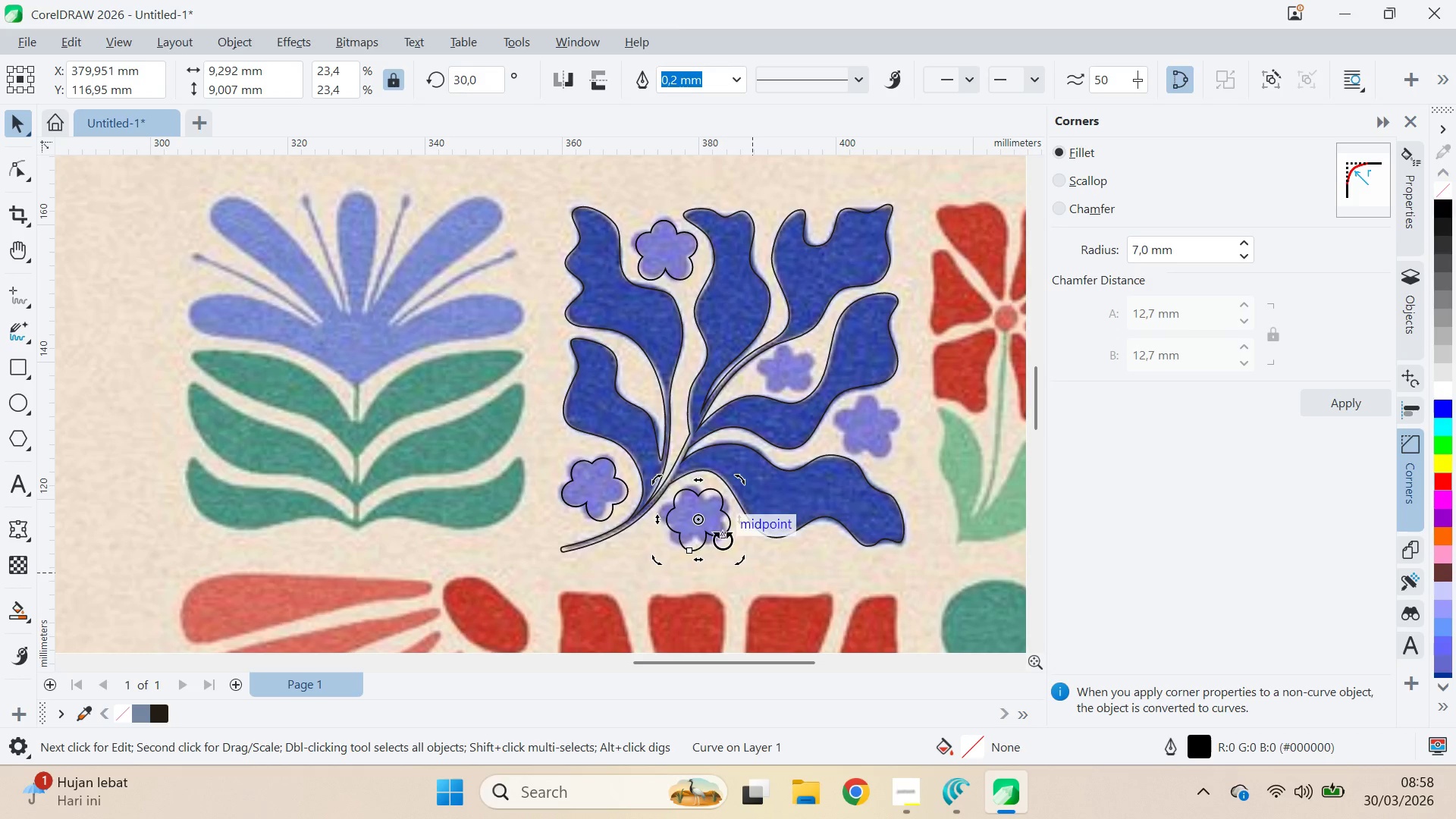 
hold_key(key=ControlLeft, duration=0.89)
left_click_drag(start_coordinate=[746, 563], to_coordinate=[731, 581])
 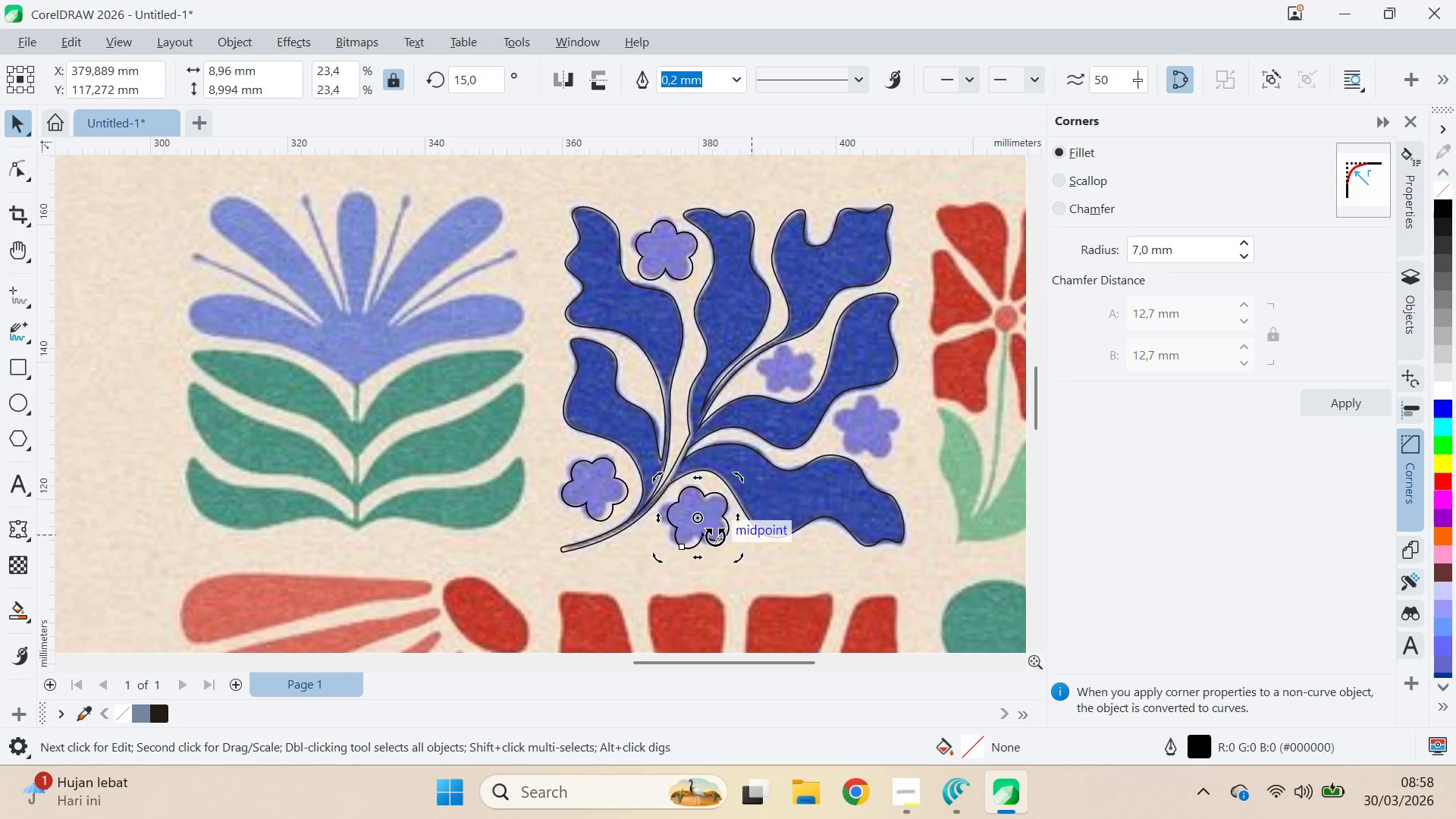 
left_click([714, 535])
 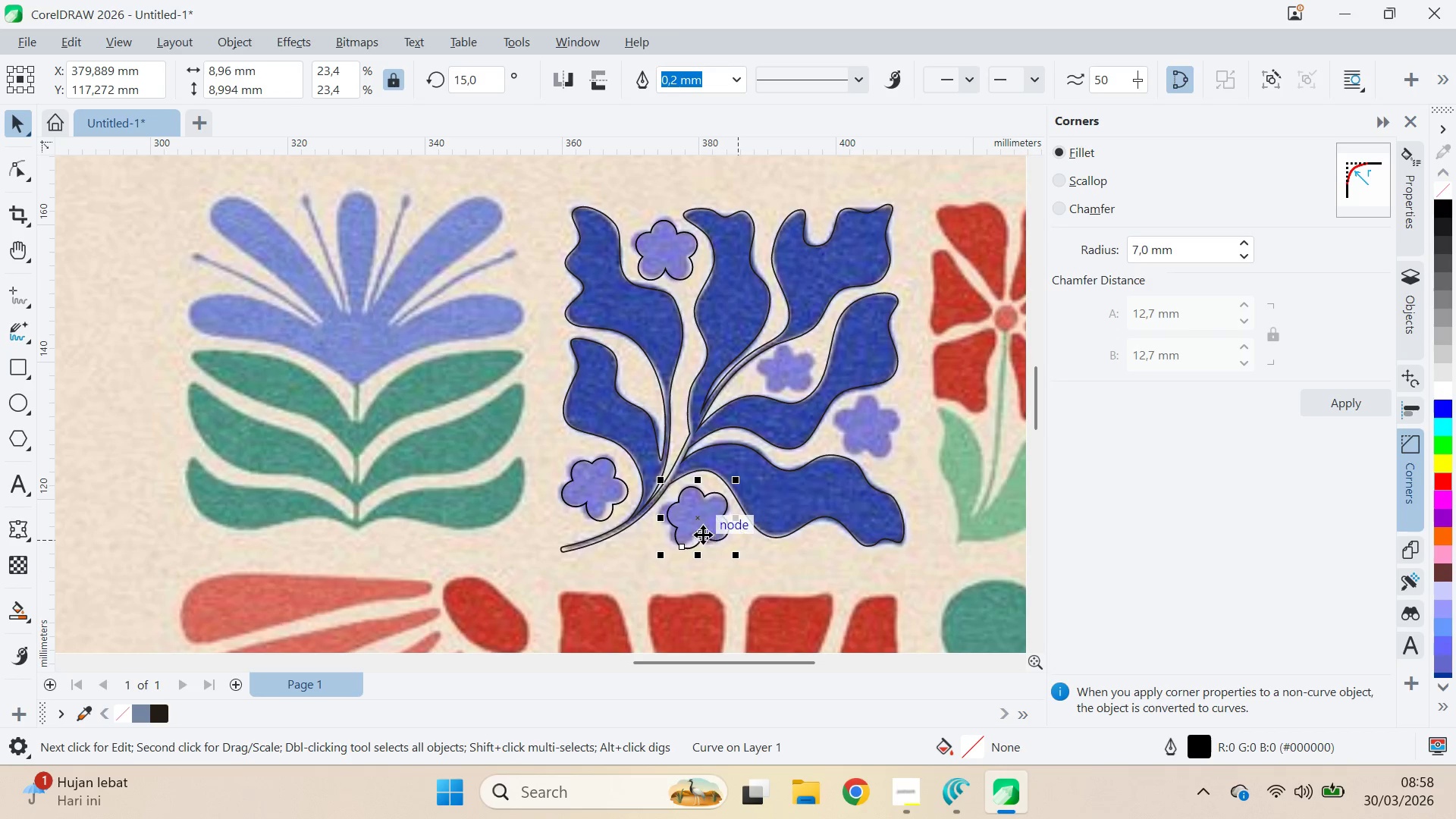 
left_click_drag(start_coordinate=[701, 529], to_coordinate=[871, 441])
 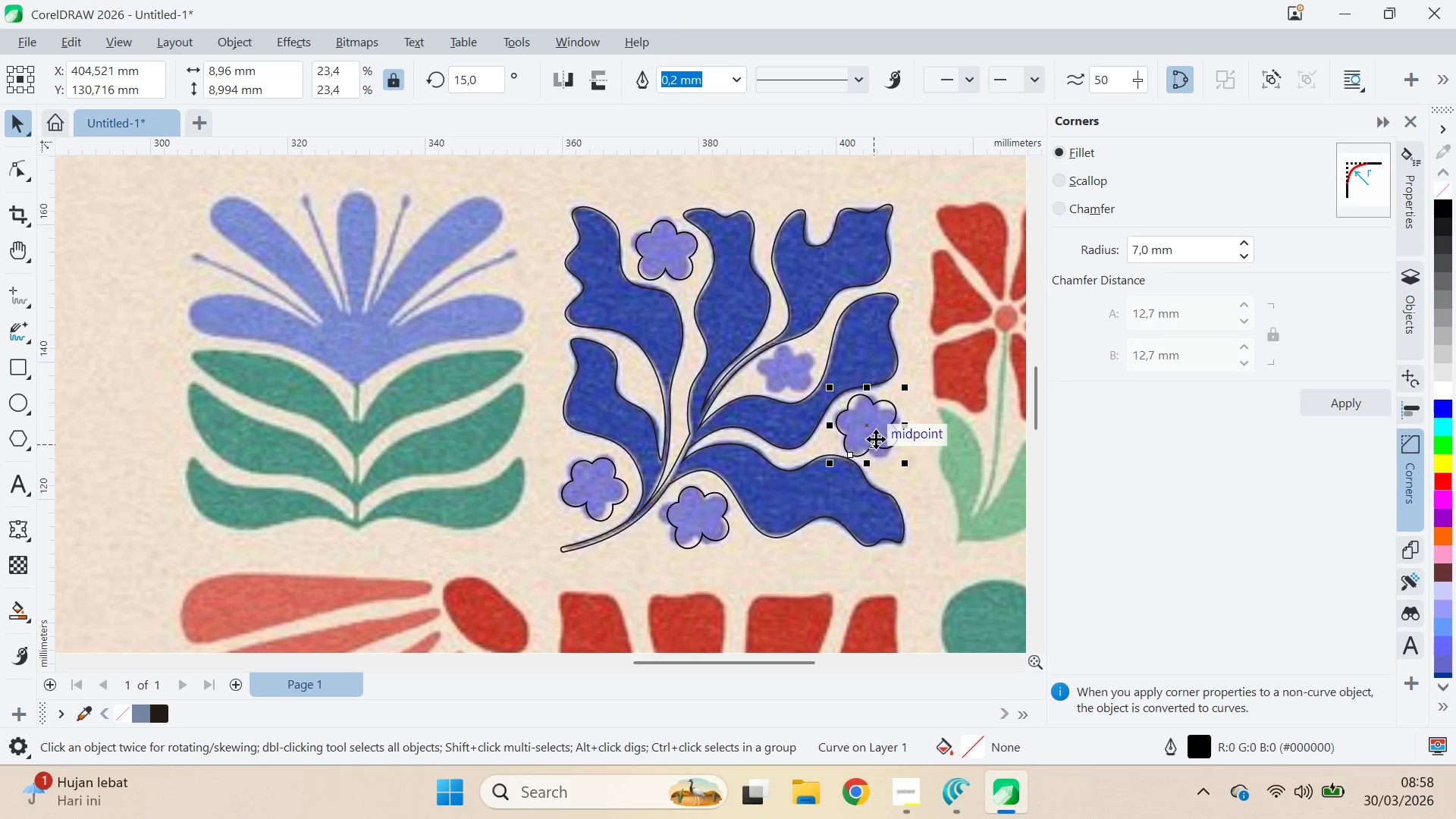 
left_click_drag(start_coordinate=[876, 434], to_coordinate=[796, 376])
 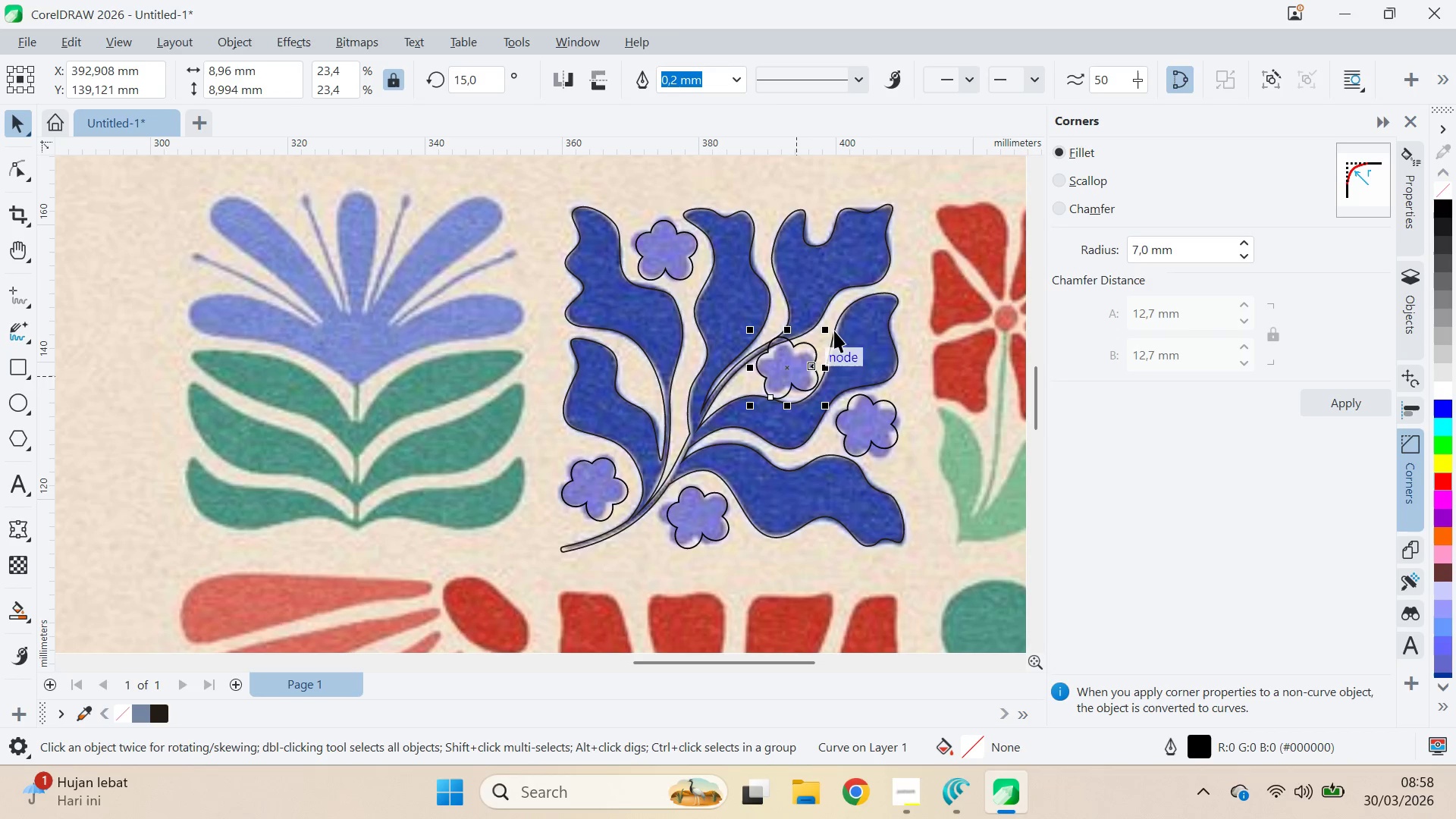 
hold_key(key=ShiftLeft, duration=1.5)
left_click_drag(start_coordinate=[831, 324], to_coordinate=[861, 331])
 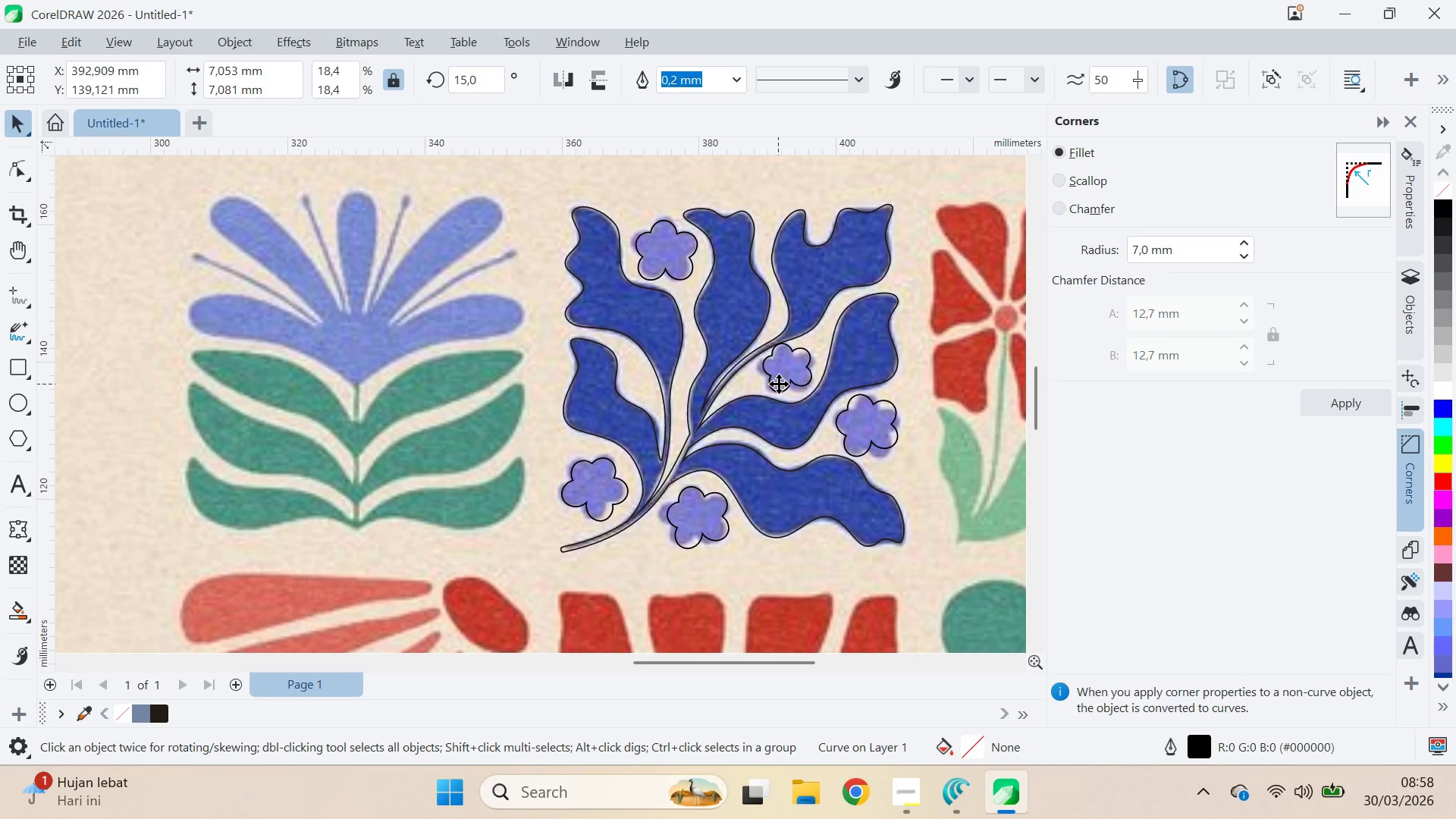 
hold_key(key=ControlLeft, duration=1.05)
left_click_drag(start_coordinate=[827, 341], to_coordinate=[846, 413])
 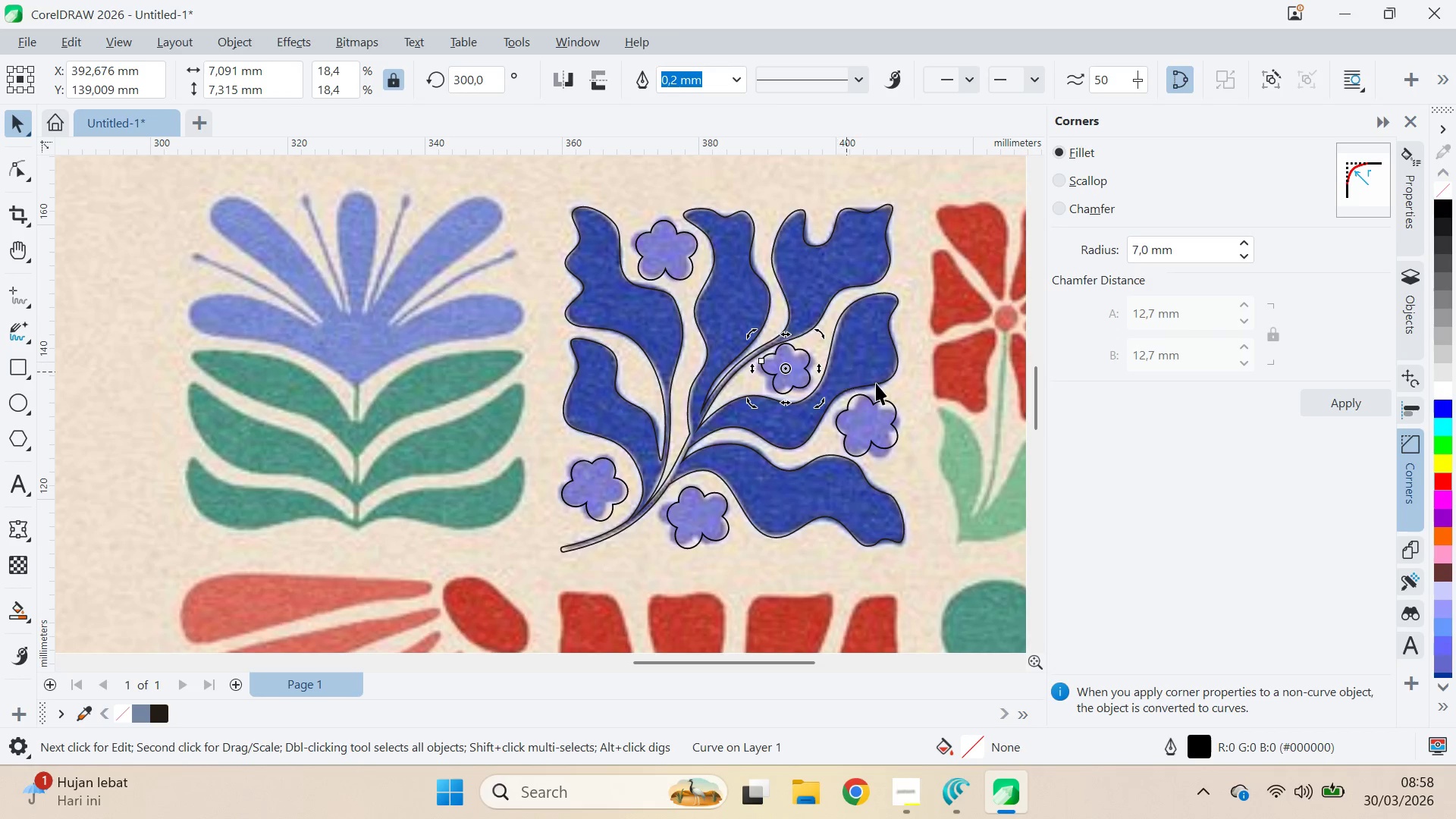 
key(ArrowDown)
 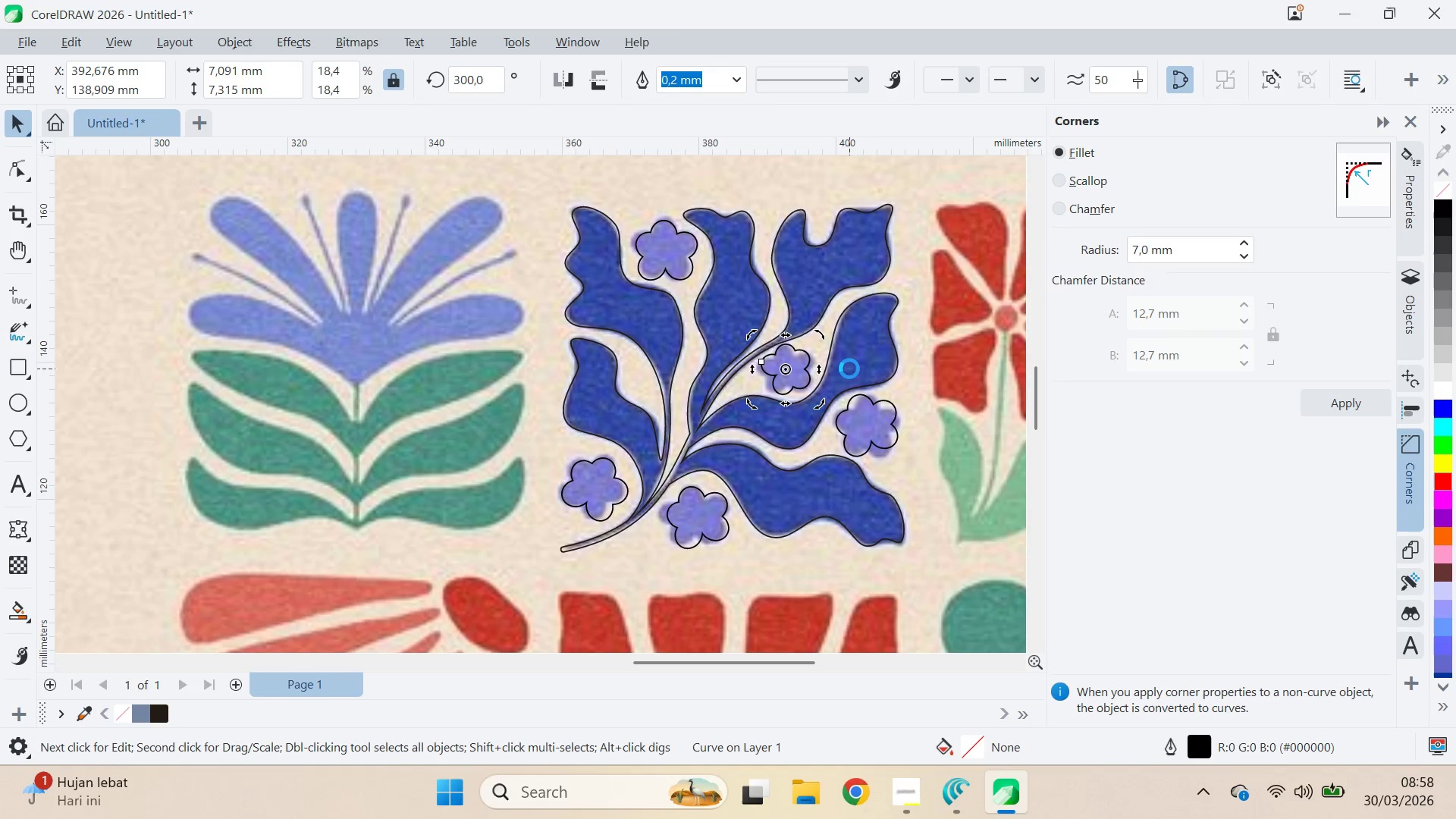 
key(ArrowDown)
 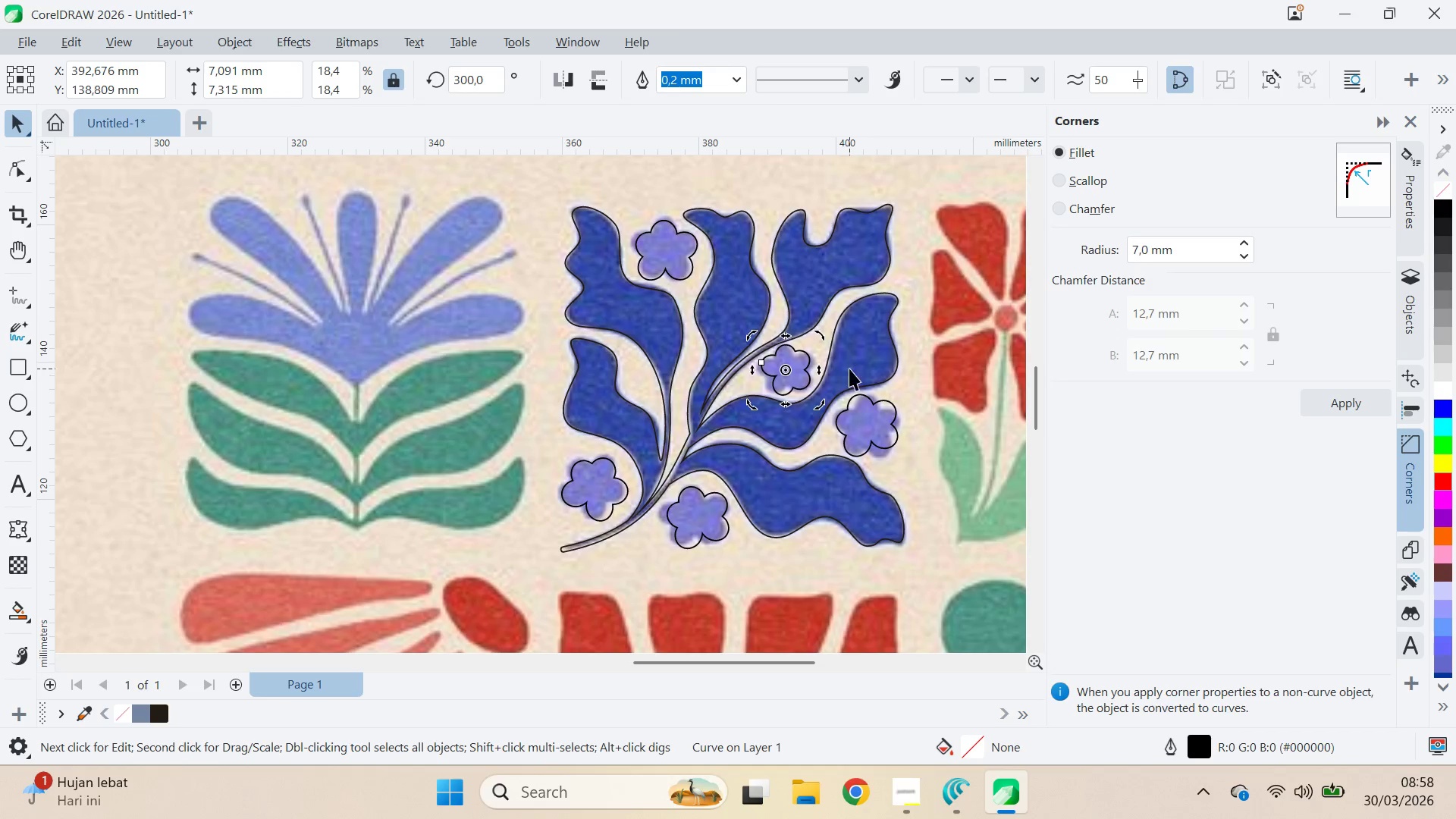 
key(ArrowDown)
 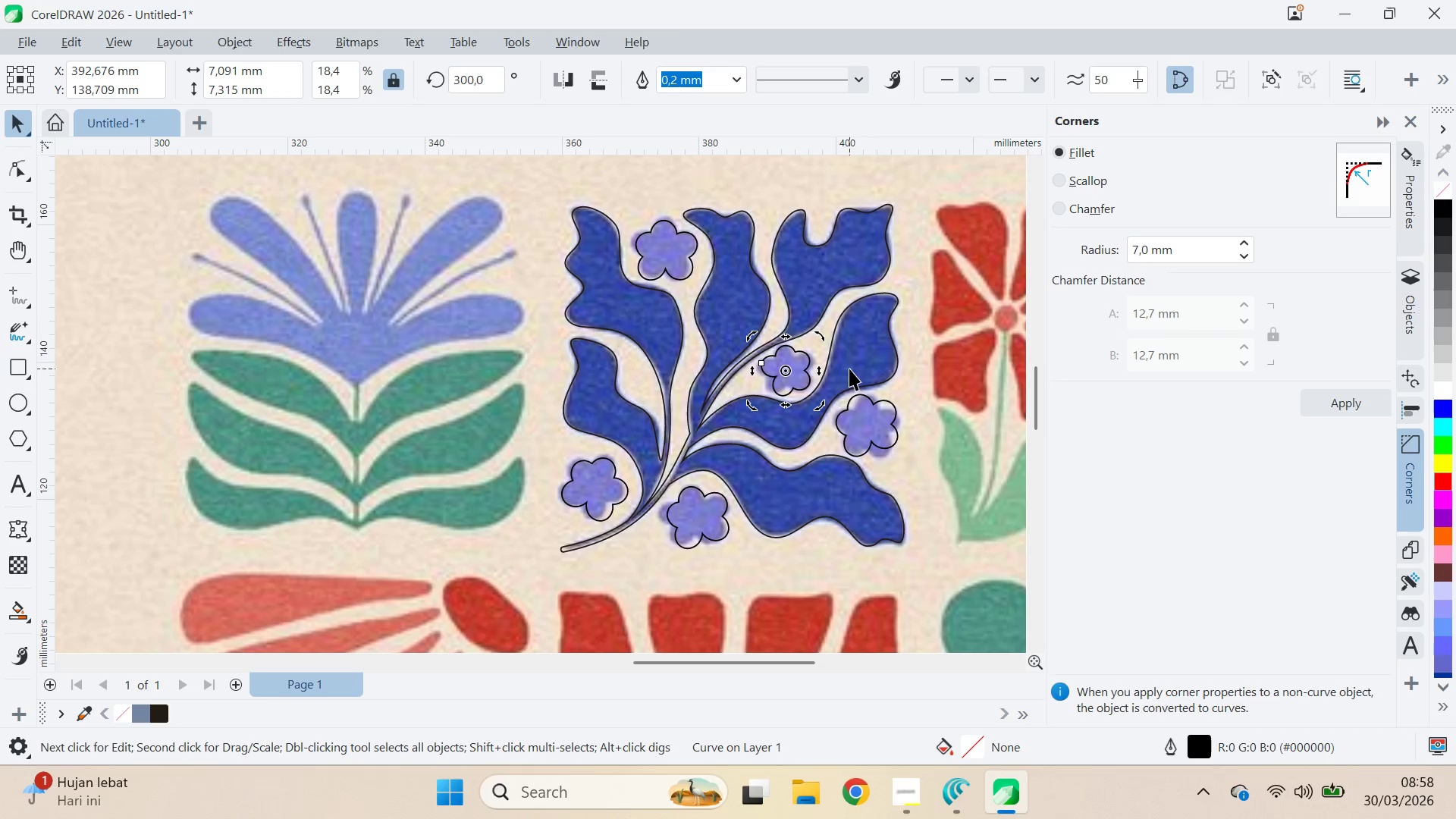 
key(ArrowDown)
 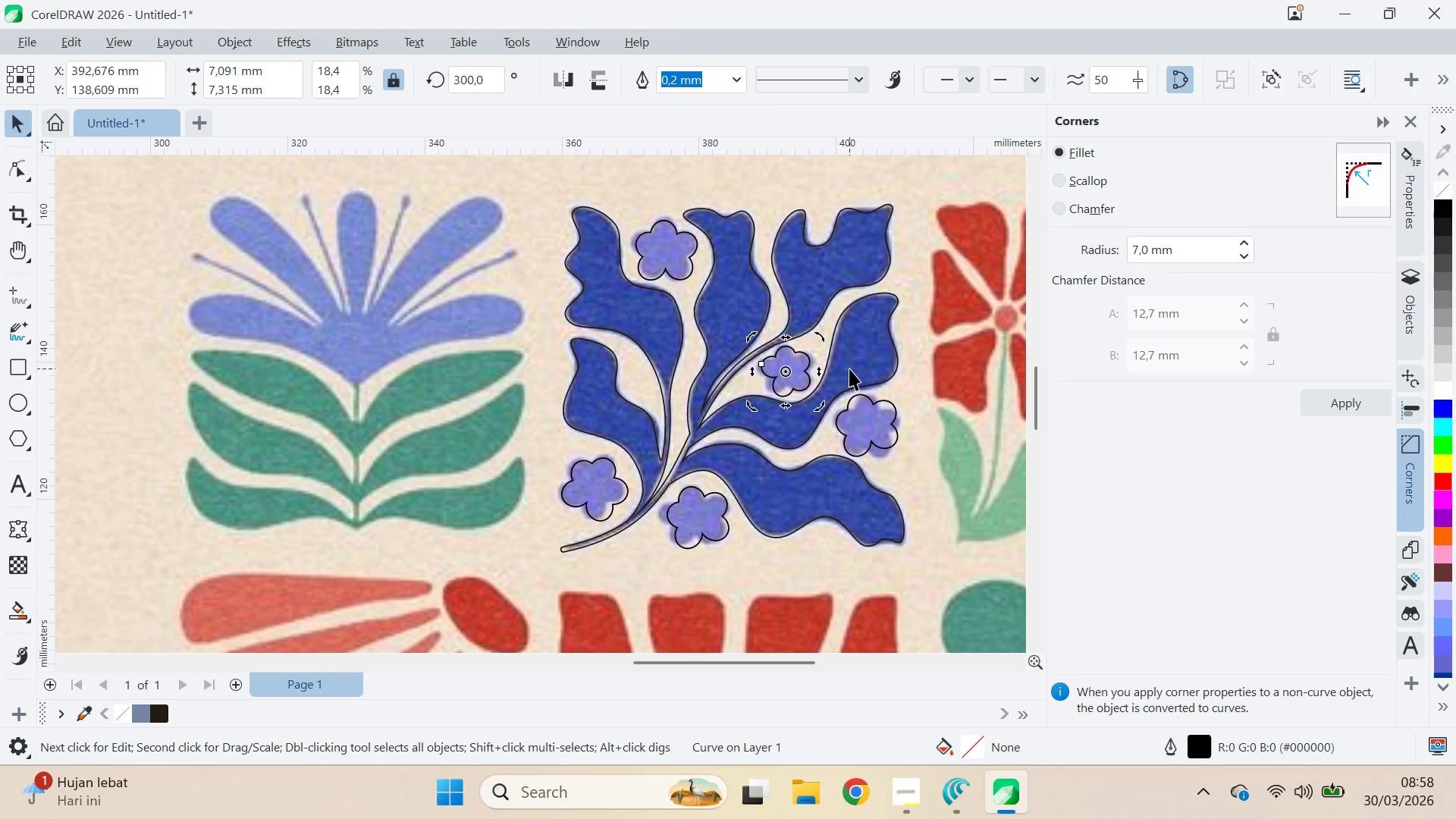 
key(ArrowDown)
 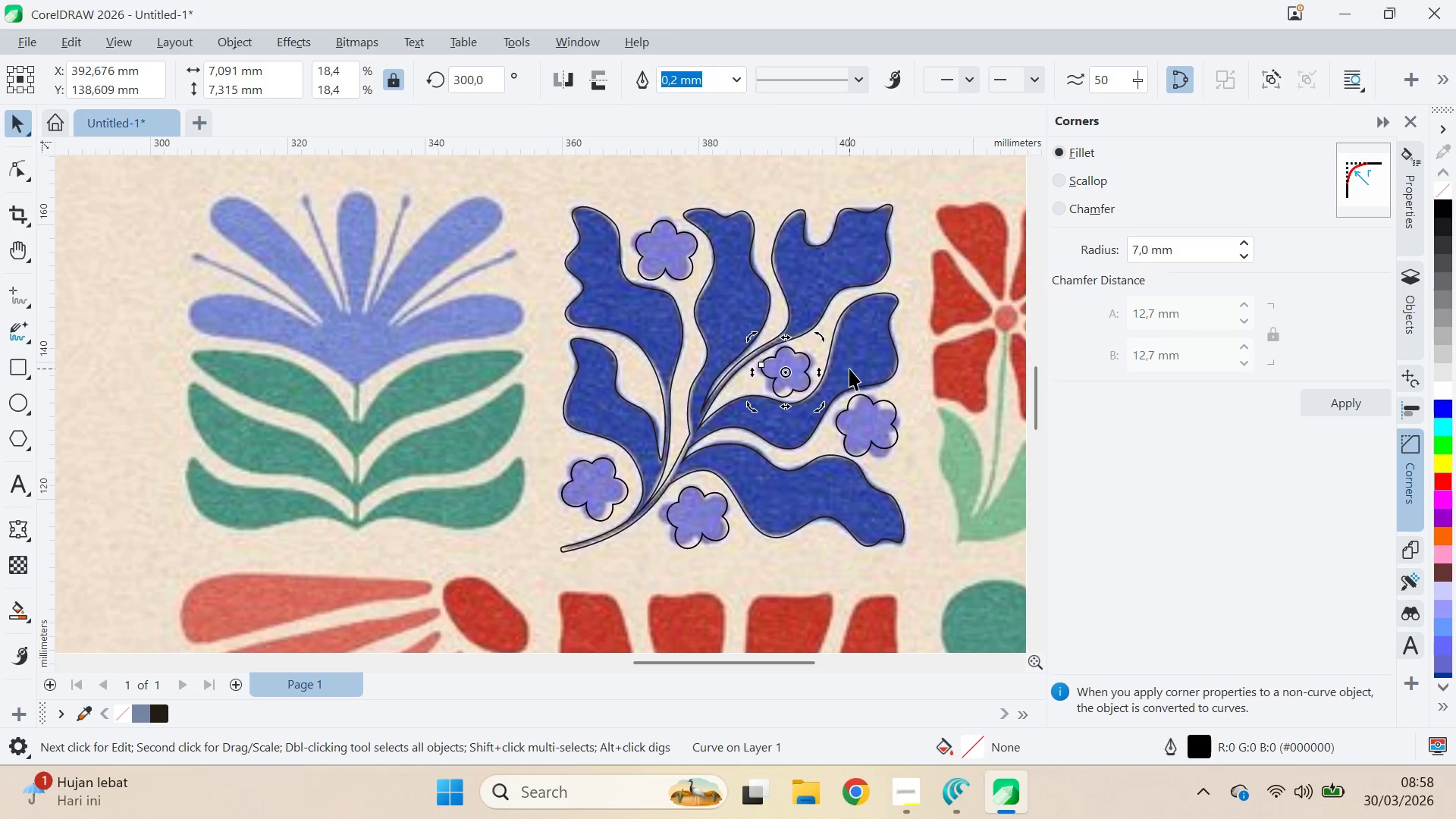 
key(ArrowDown)
 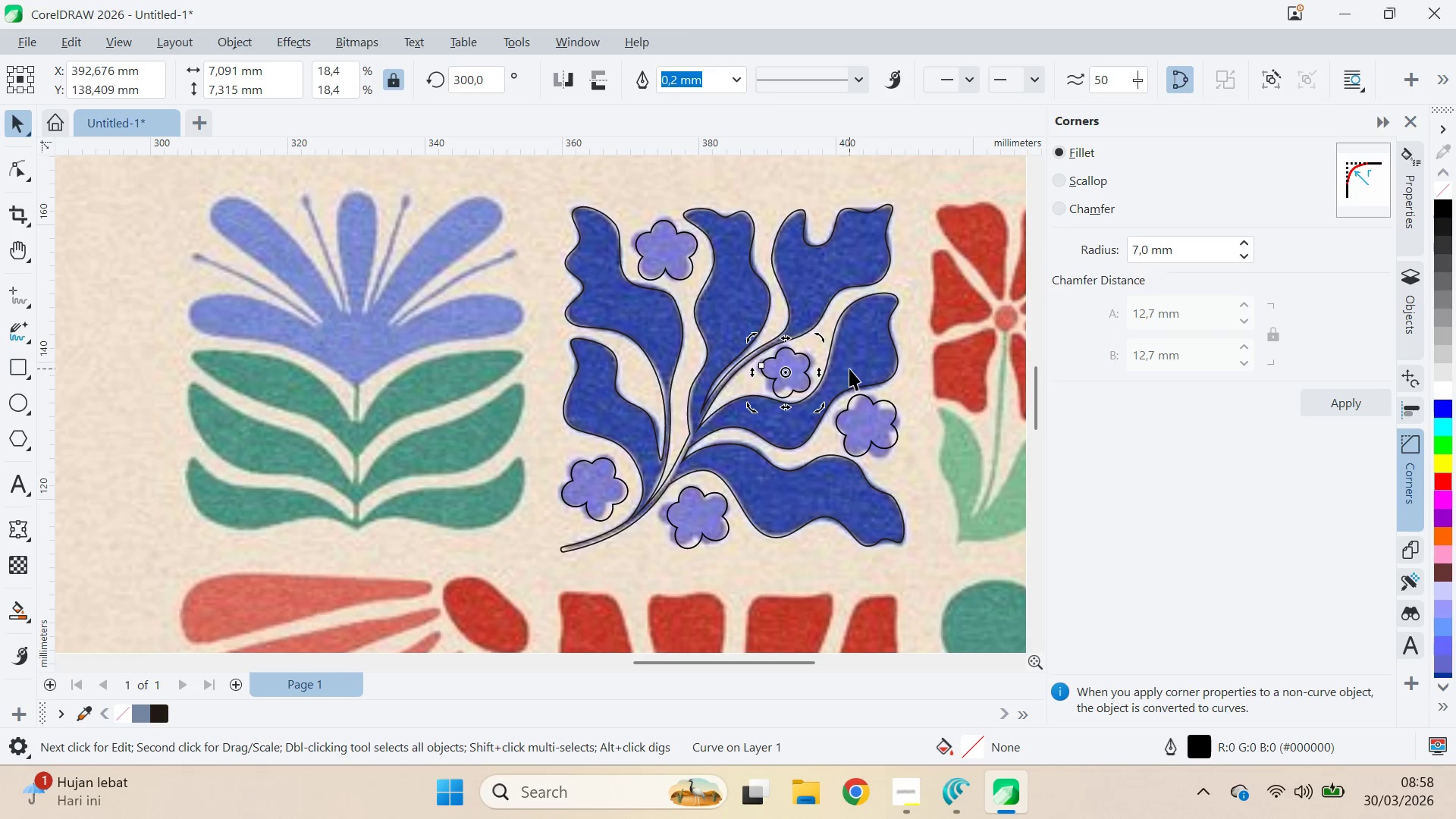 
key(ArrowDown)
 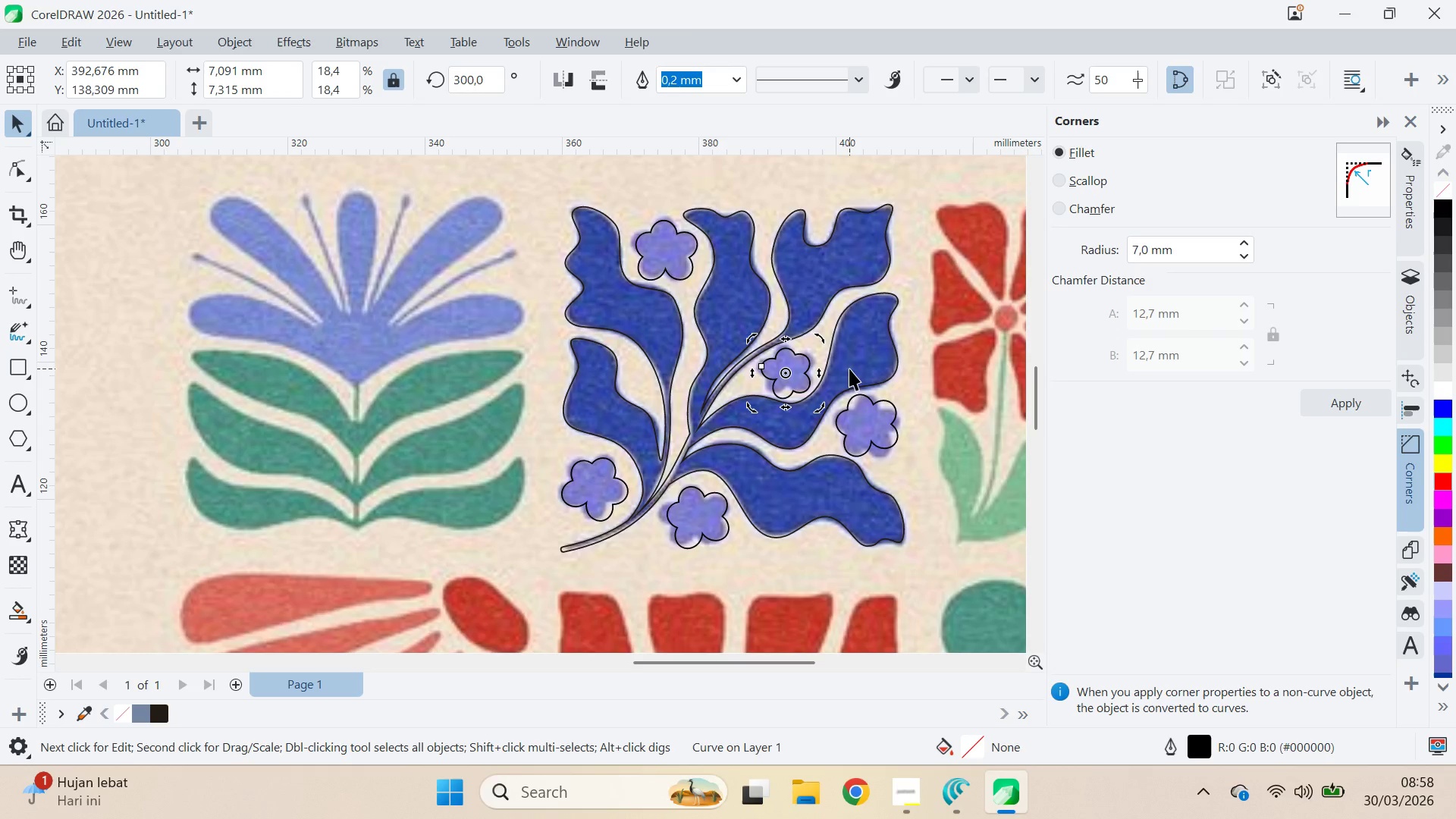 
key(ArrowUp)
 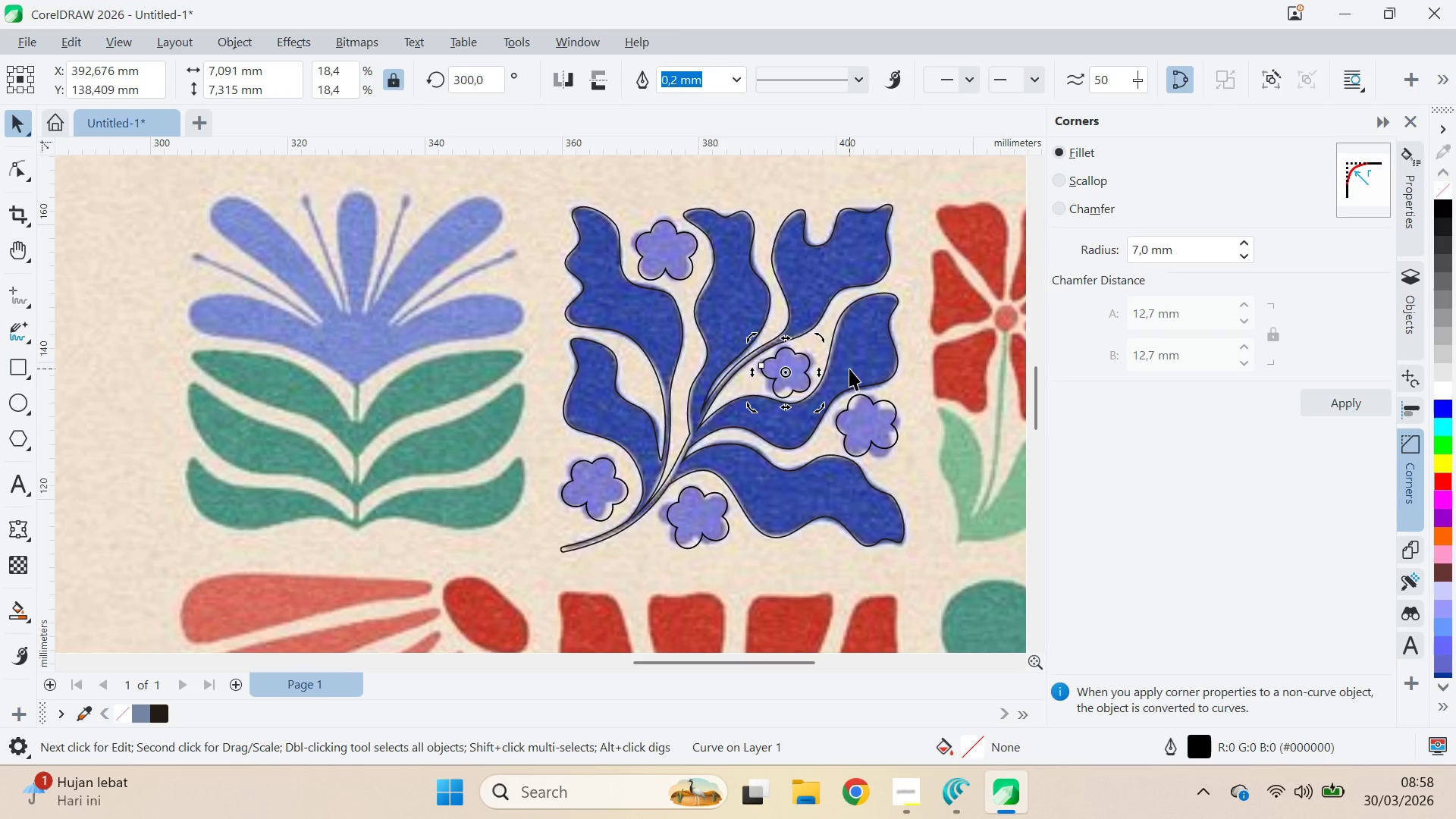 
key(ArrowDown)
 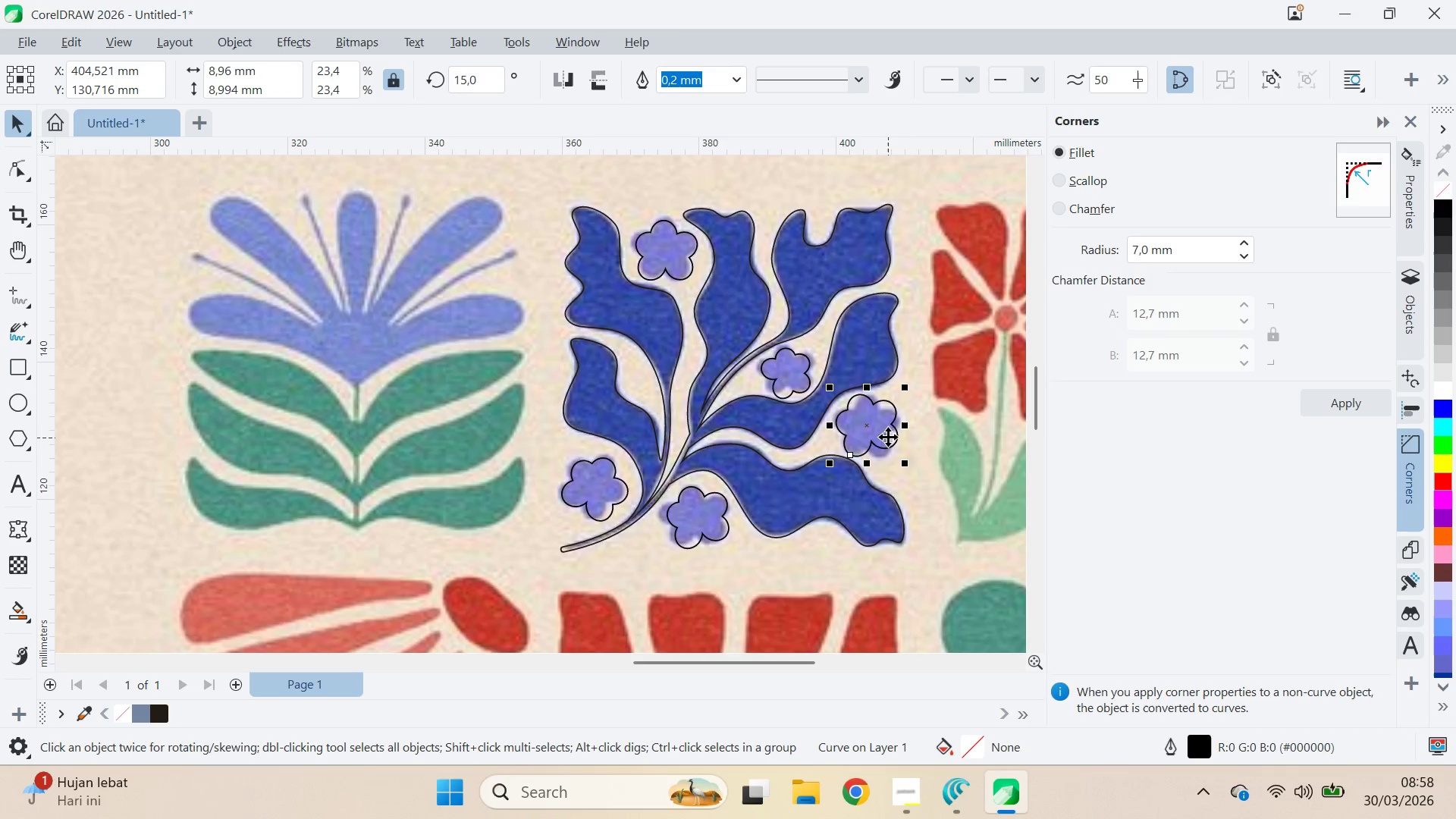 
hold_key(key=ControlLeft, duration=1.5)
left_click_drag(start_coordinate=[909, 381], to_coordinate=[948, 460])
 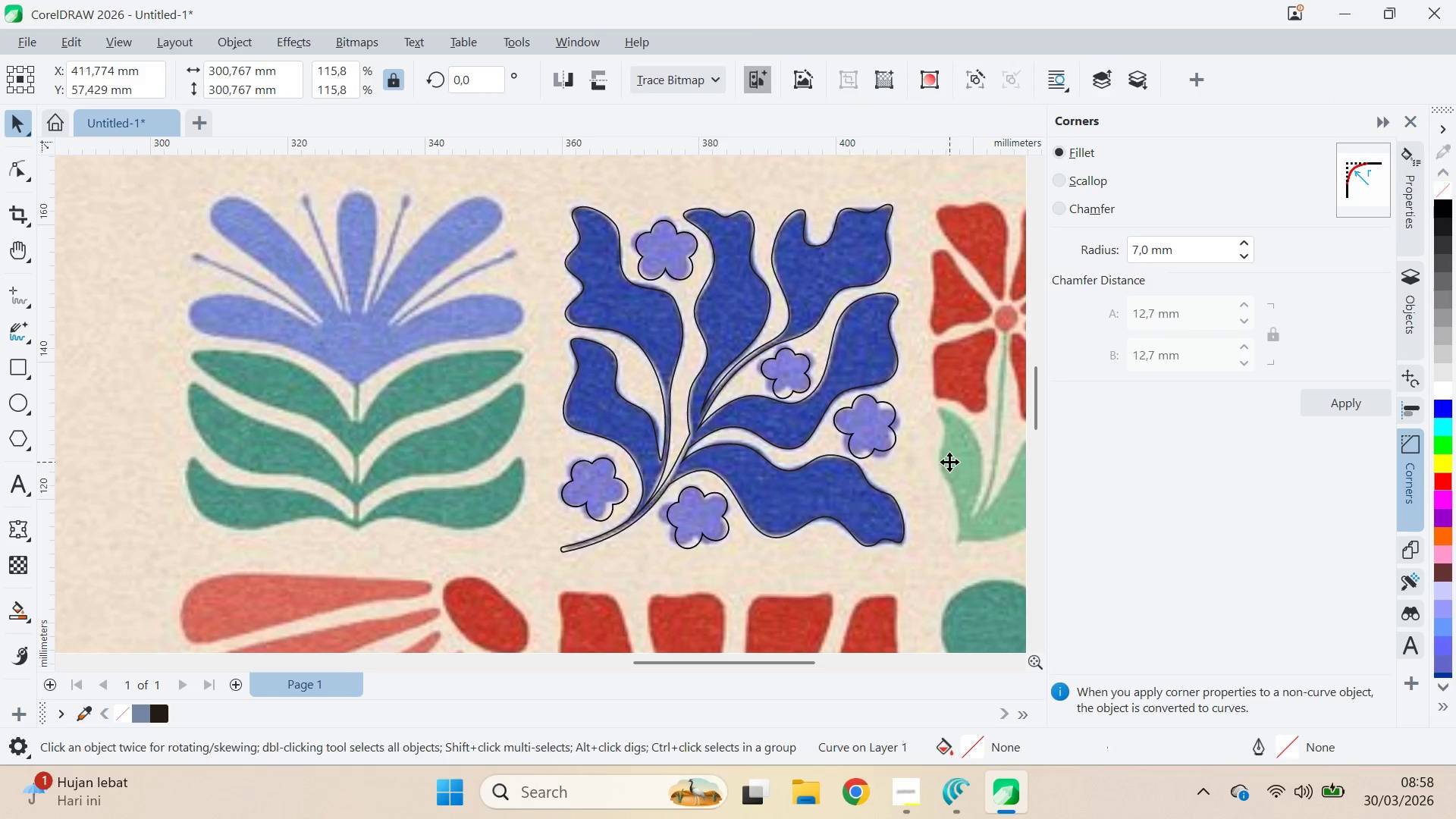 
hold_key(key=ControlLeft, duration=0.73)
 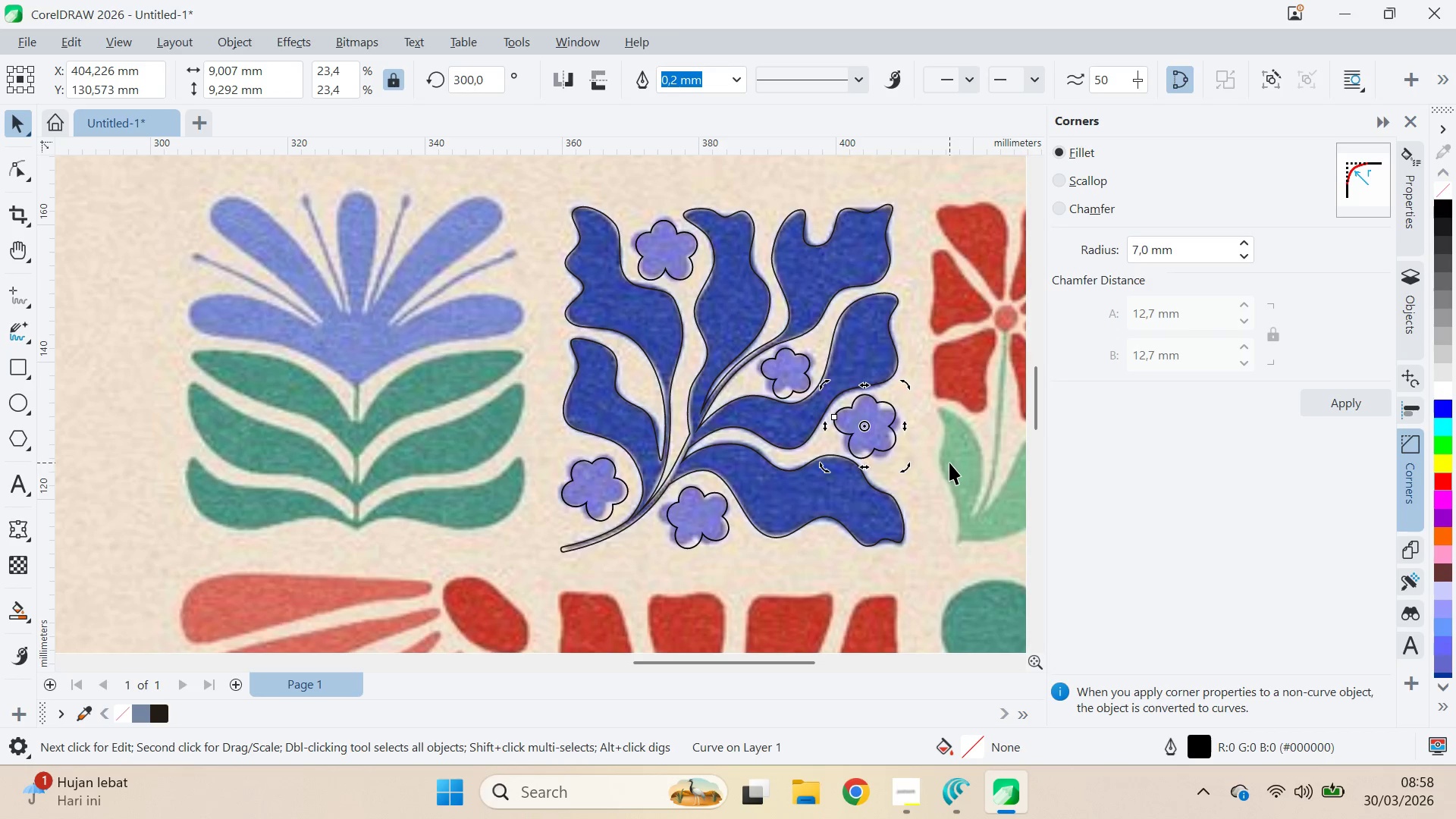 
left_click([949, 462])
 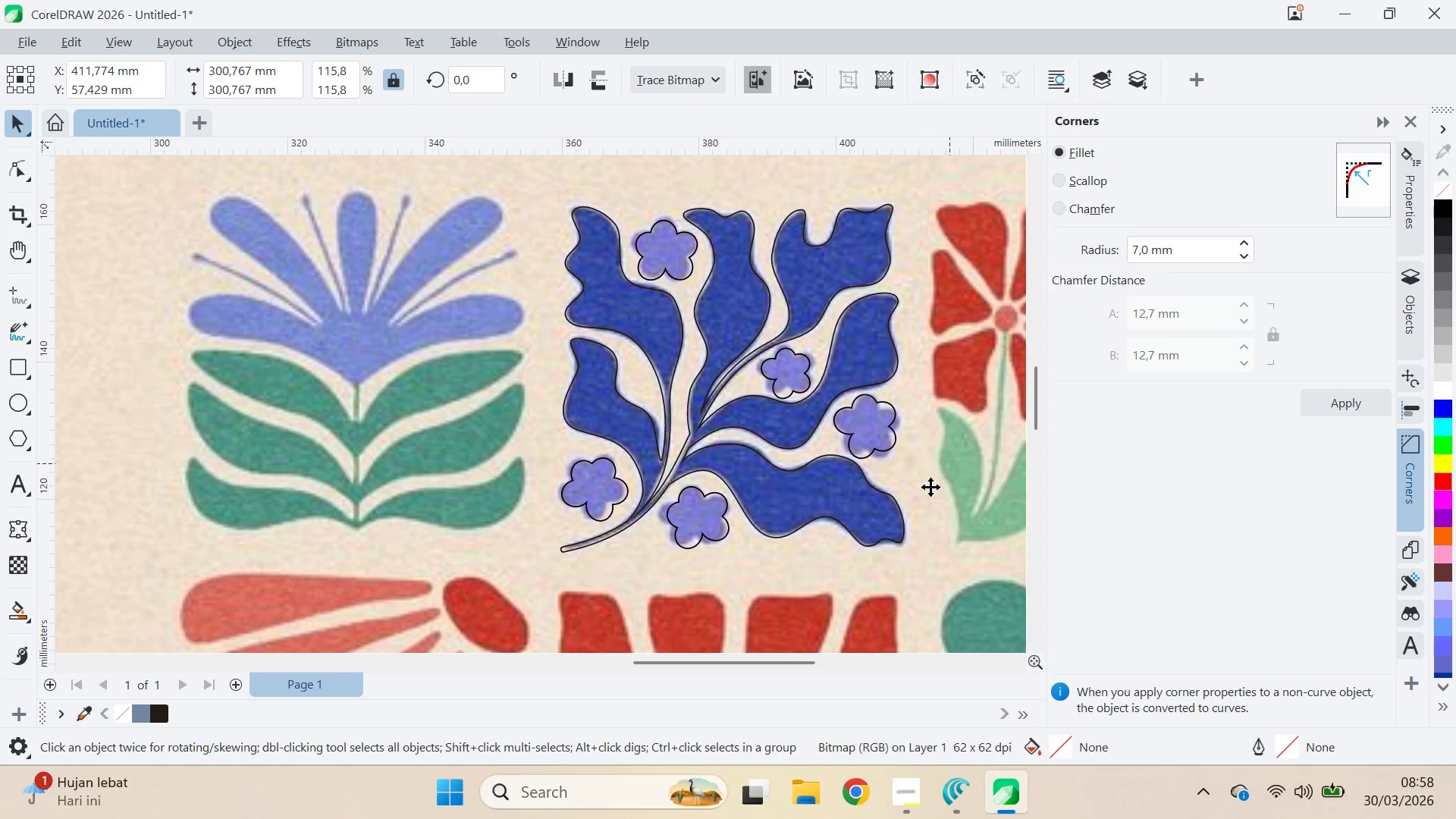 
left_click([806, 574])
 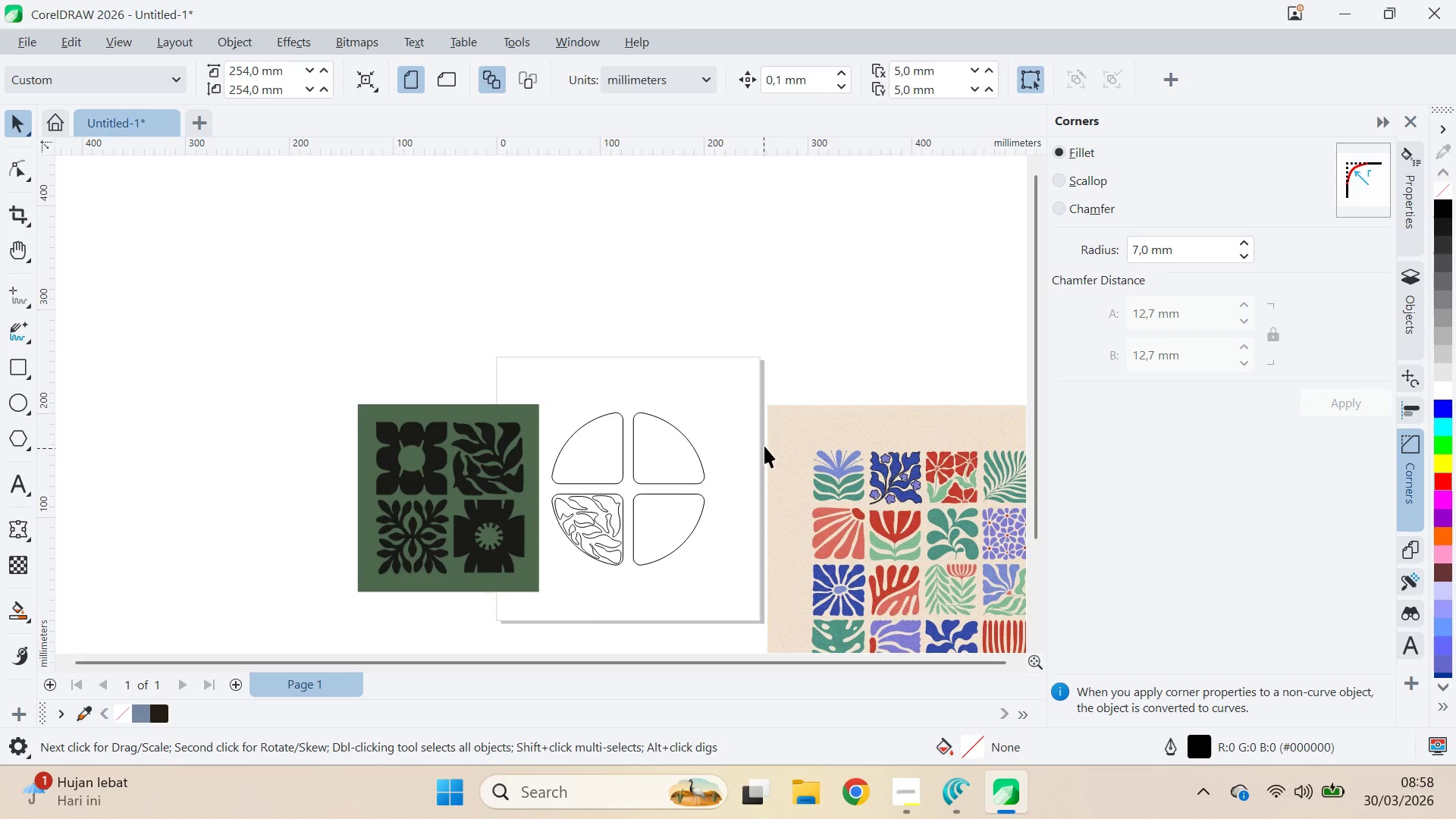 
scroll: coordinate [925, 494], scroll_direction: down, amount: 13.0
 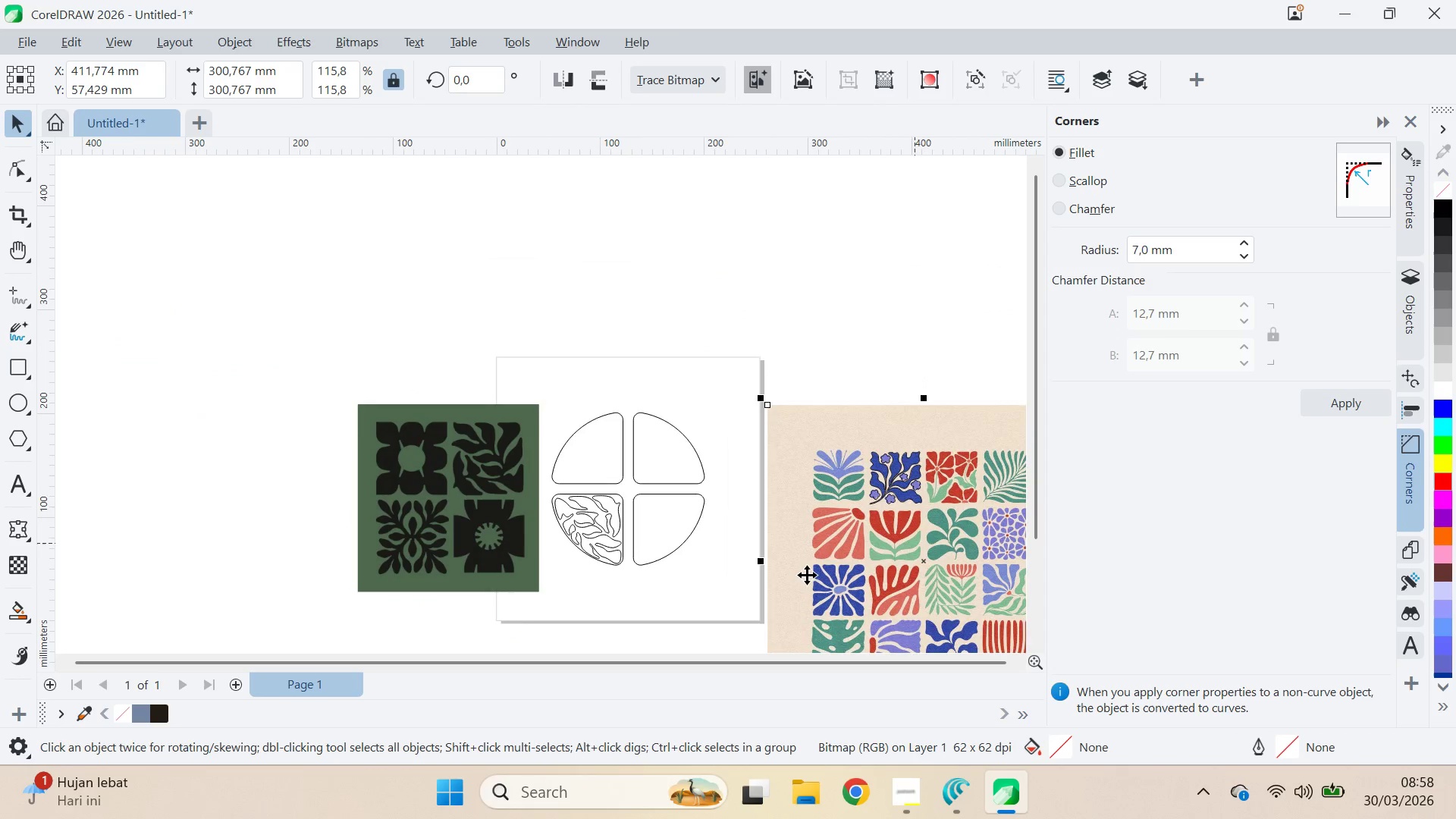 
left_click_drag(start_coordinate=[752, 422], to_coordinate=[989, 523])
 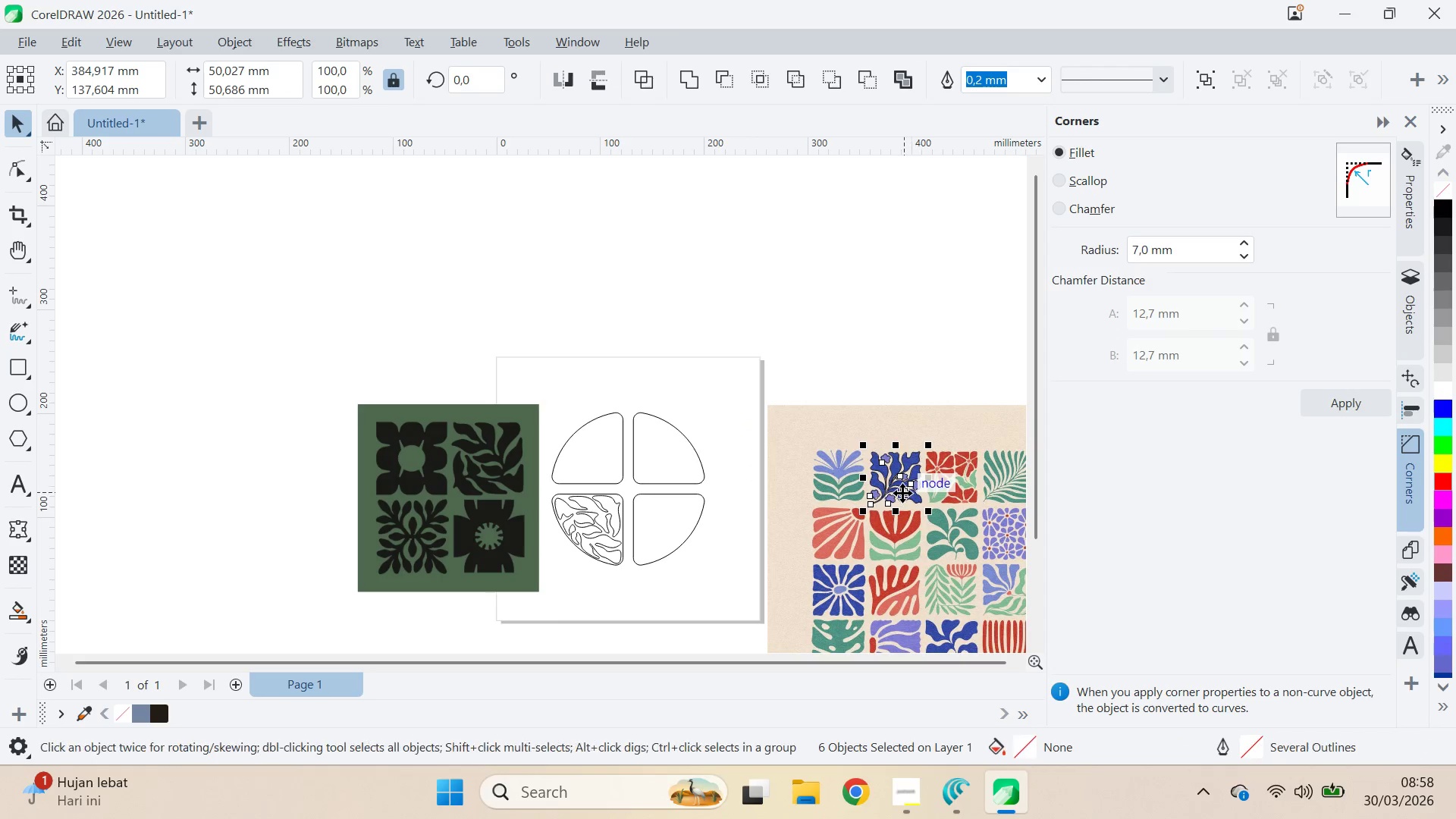 
left_click_drag(start_coordinate=[902, 486], to_coordinate=[717, 409])
 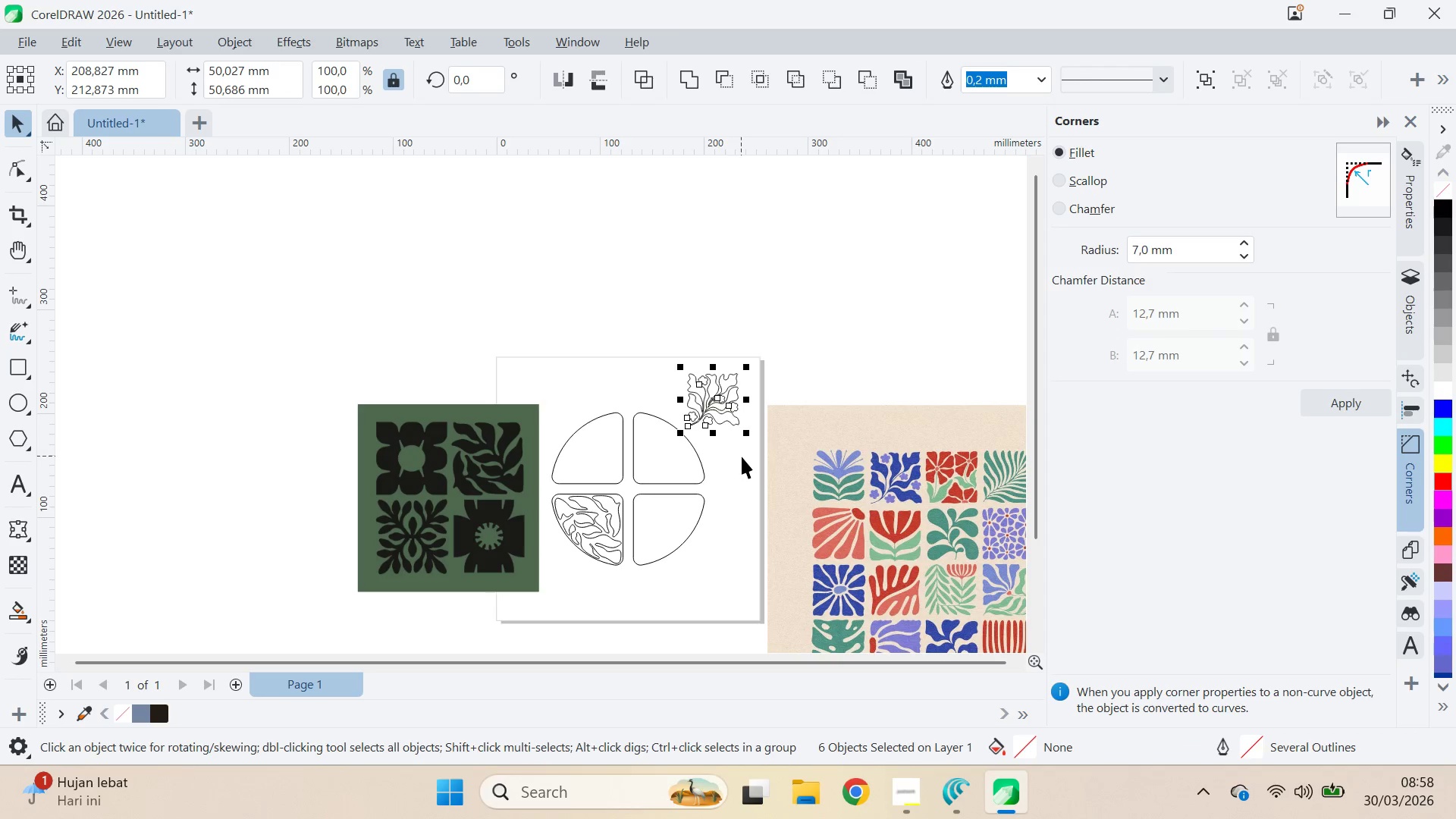 
hold_key(key=ShiftLeft, duration=1.5)
left_click_drag(start_coordinate=[754, 434], to_coordinate=[770, 458])
 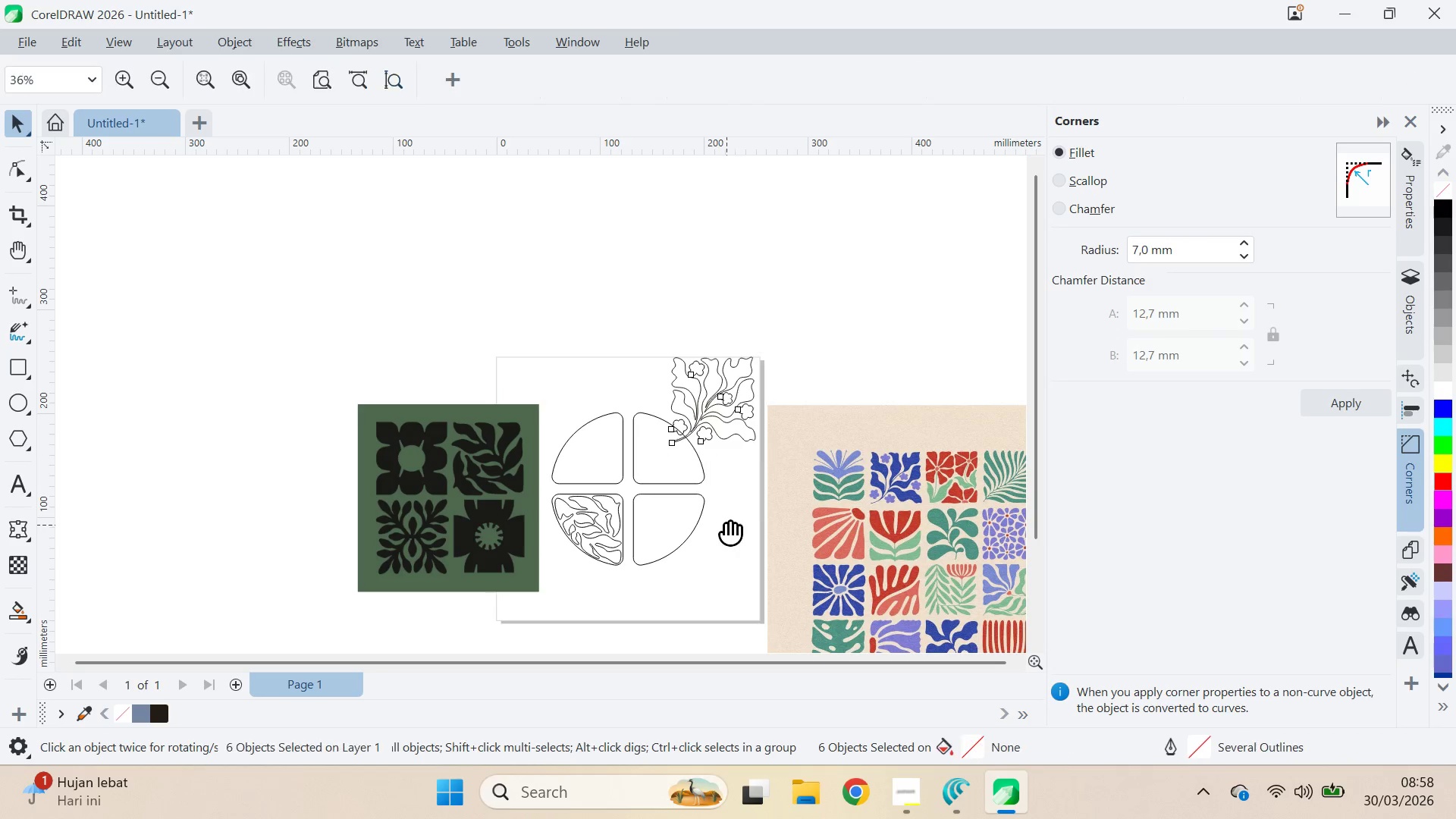 
key(Shift+ShiftLeft)
 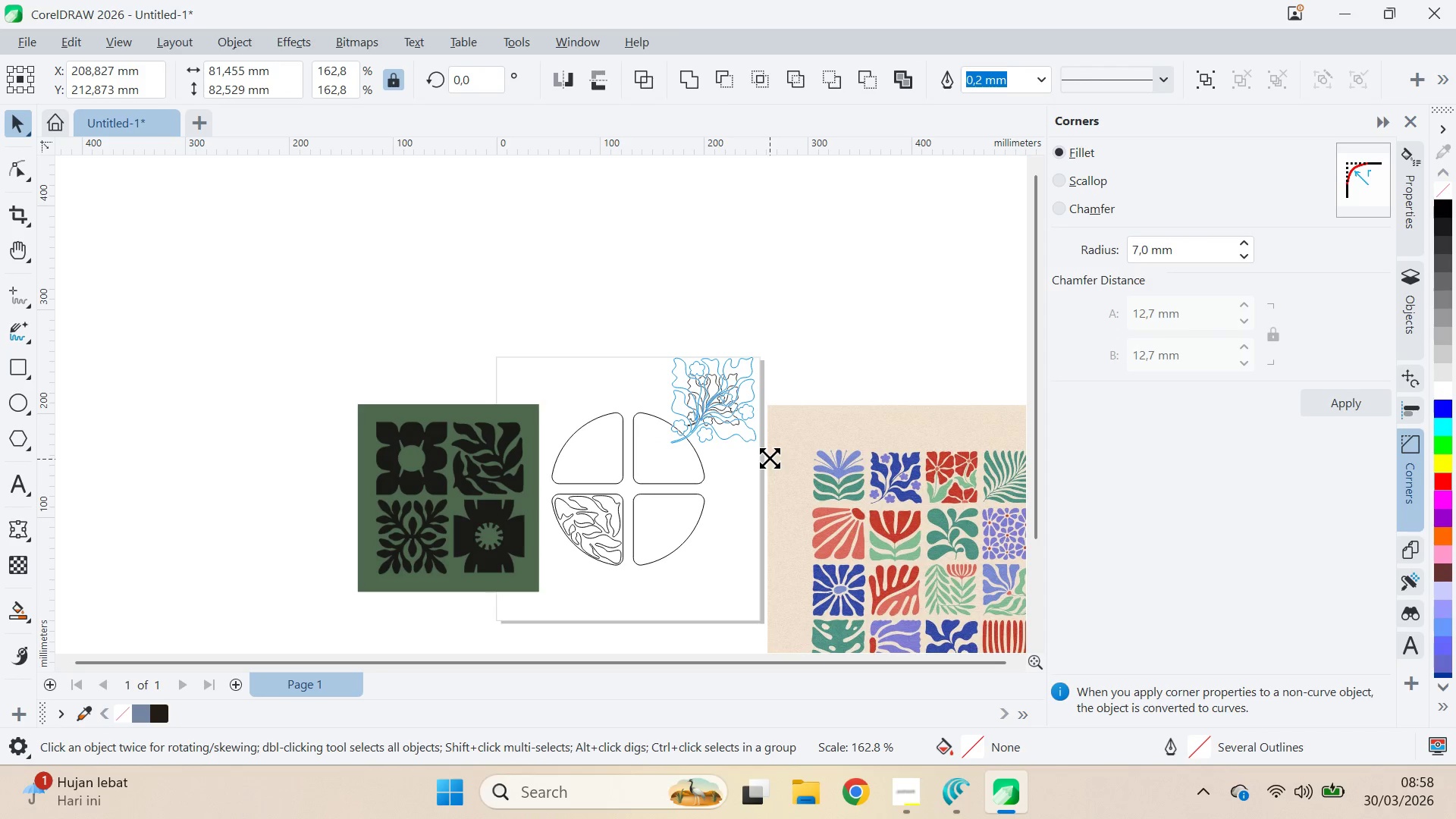 
key(Shift+ShiftLeft)
 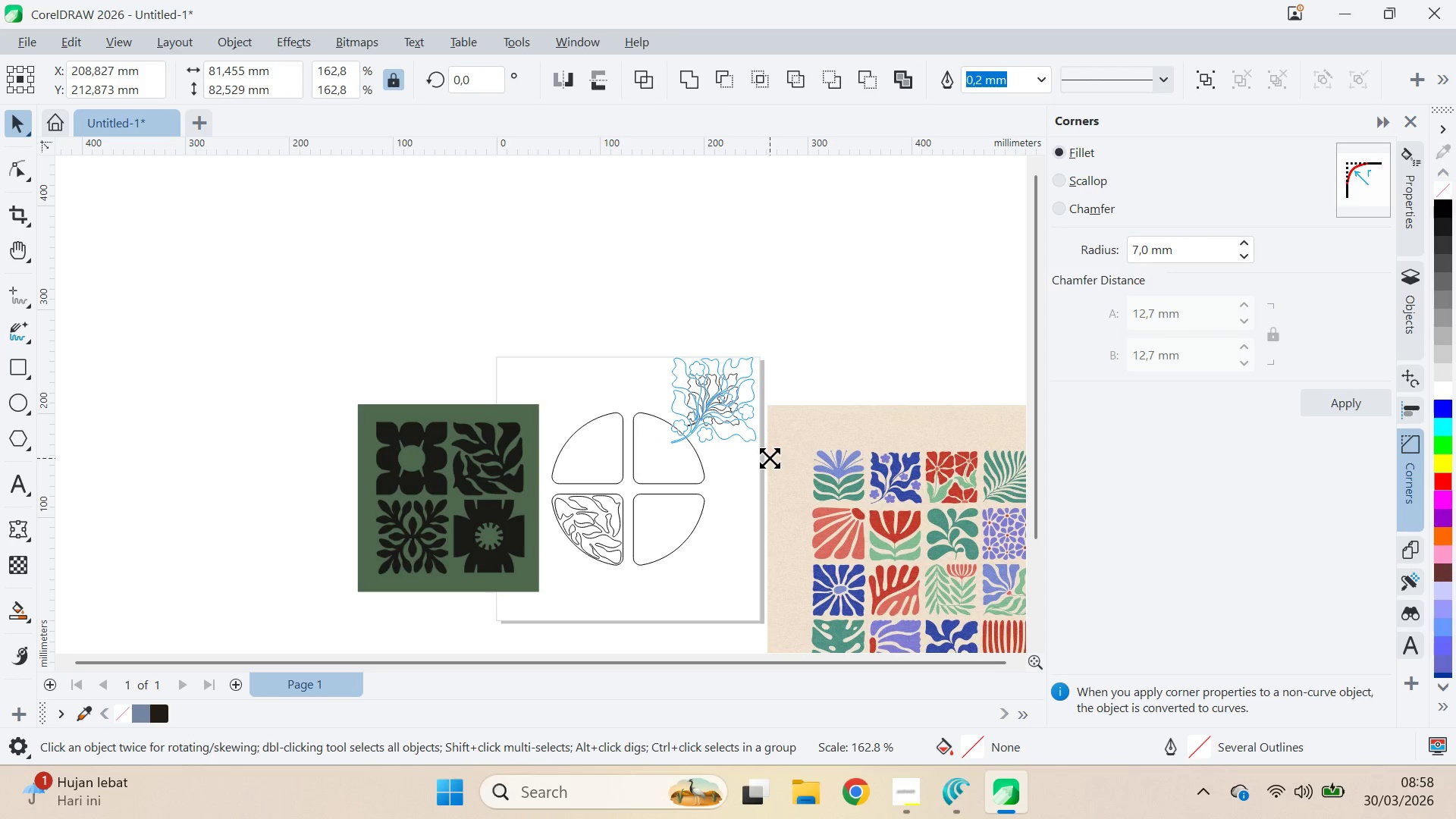 
key(Shift+ShiftLeft)
 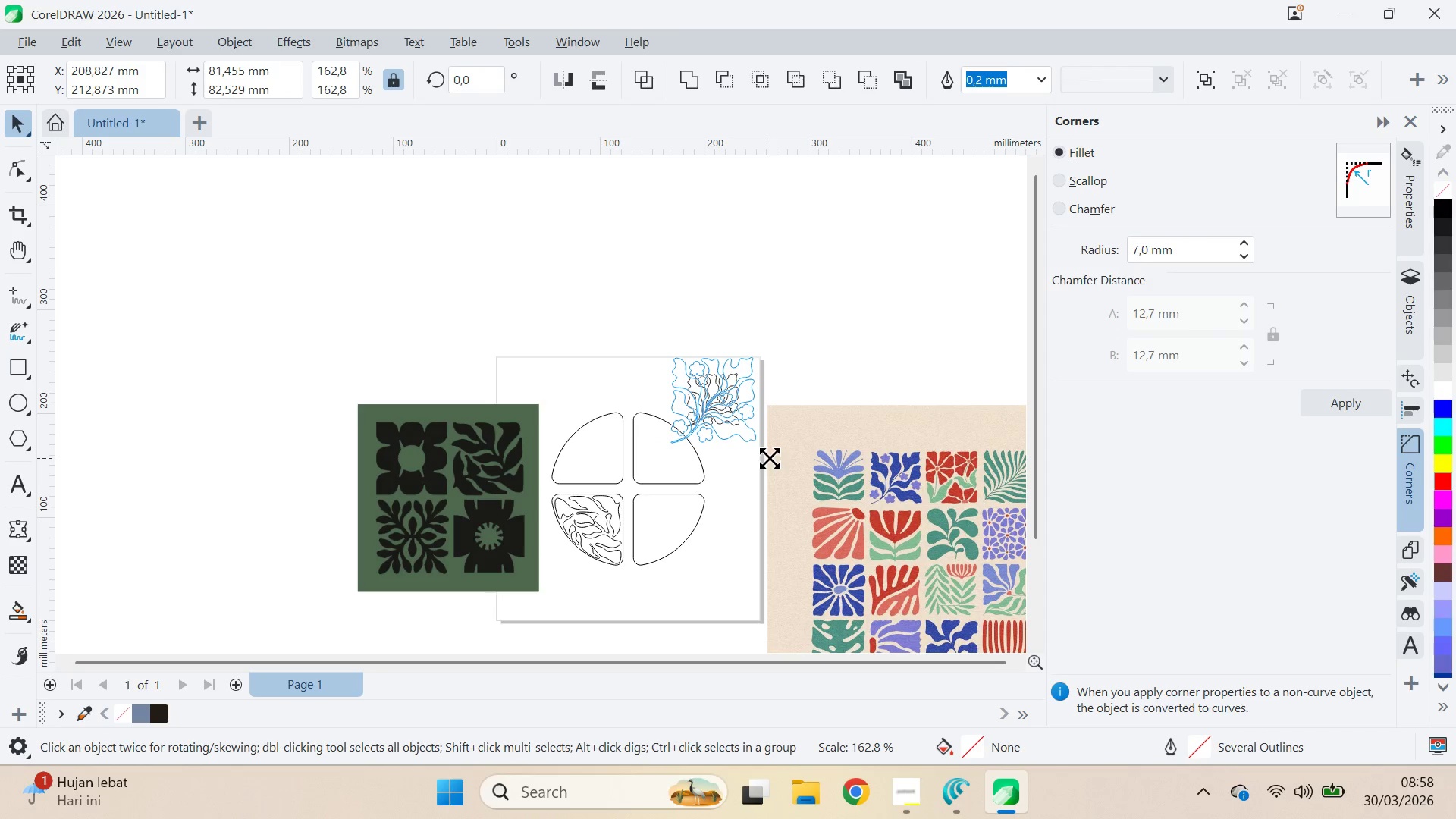 
key(Shift+ShiftLeft)
 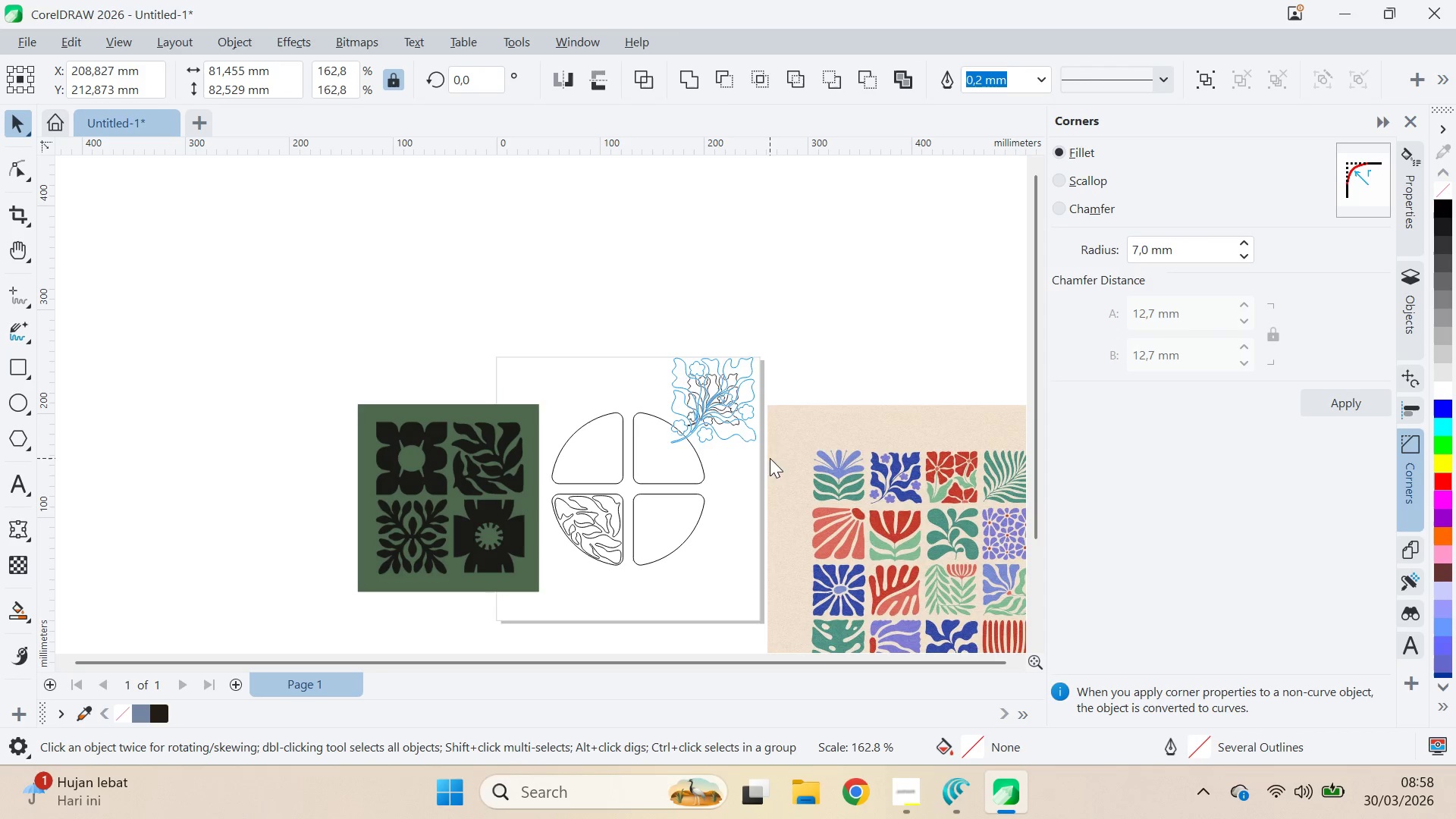 
key(Shift+ShiftLeft)
 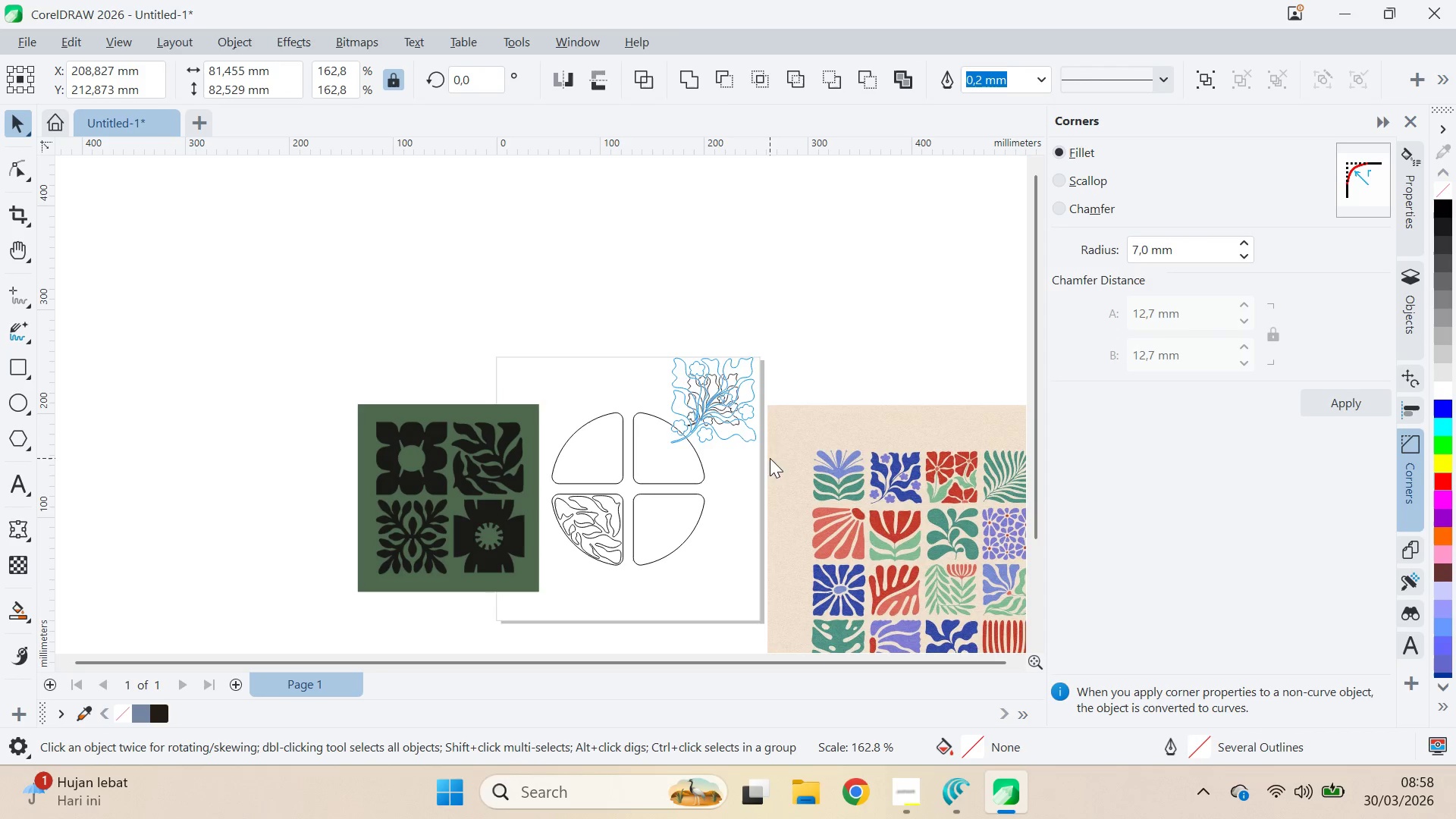 
key(Shift+ShiftLeft)
 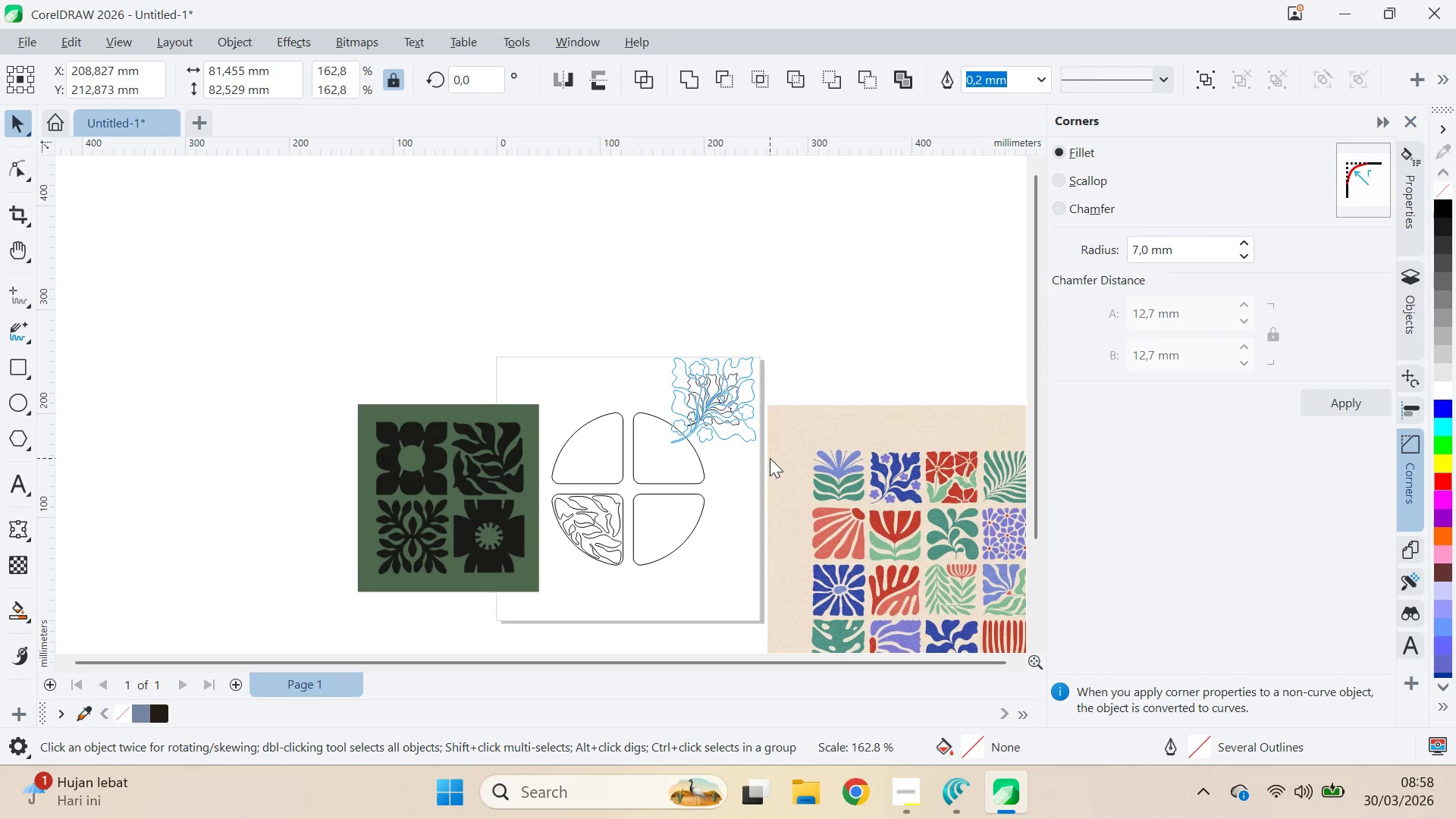 
key(Shift+ShiftLeft)
 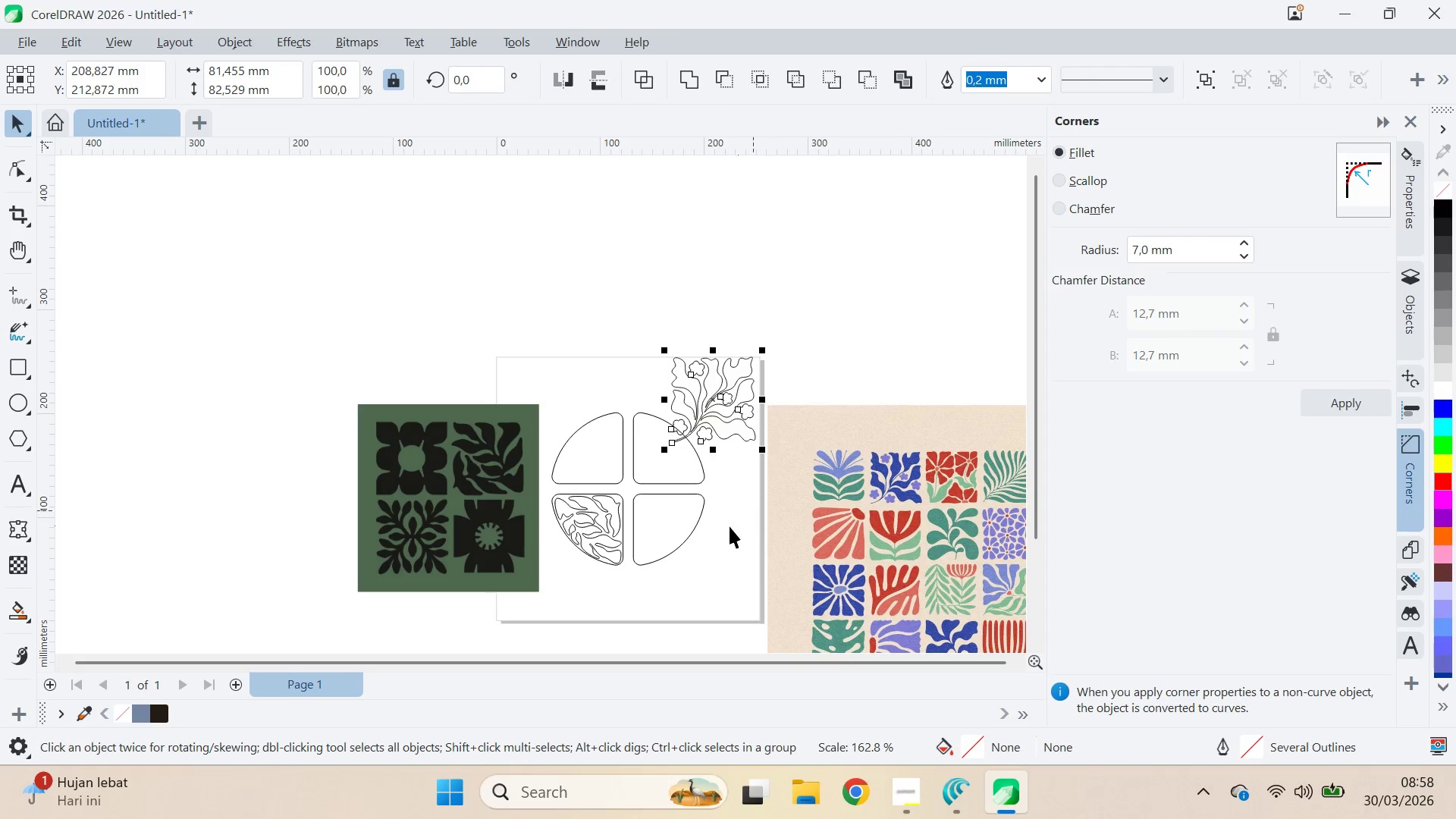 
type(qv)
 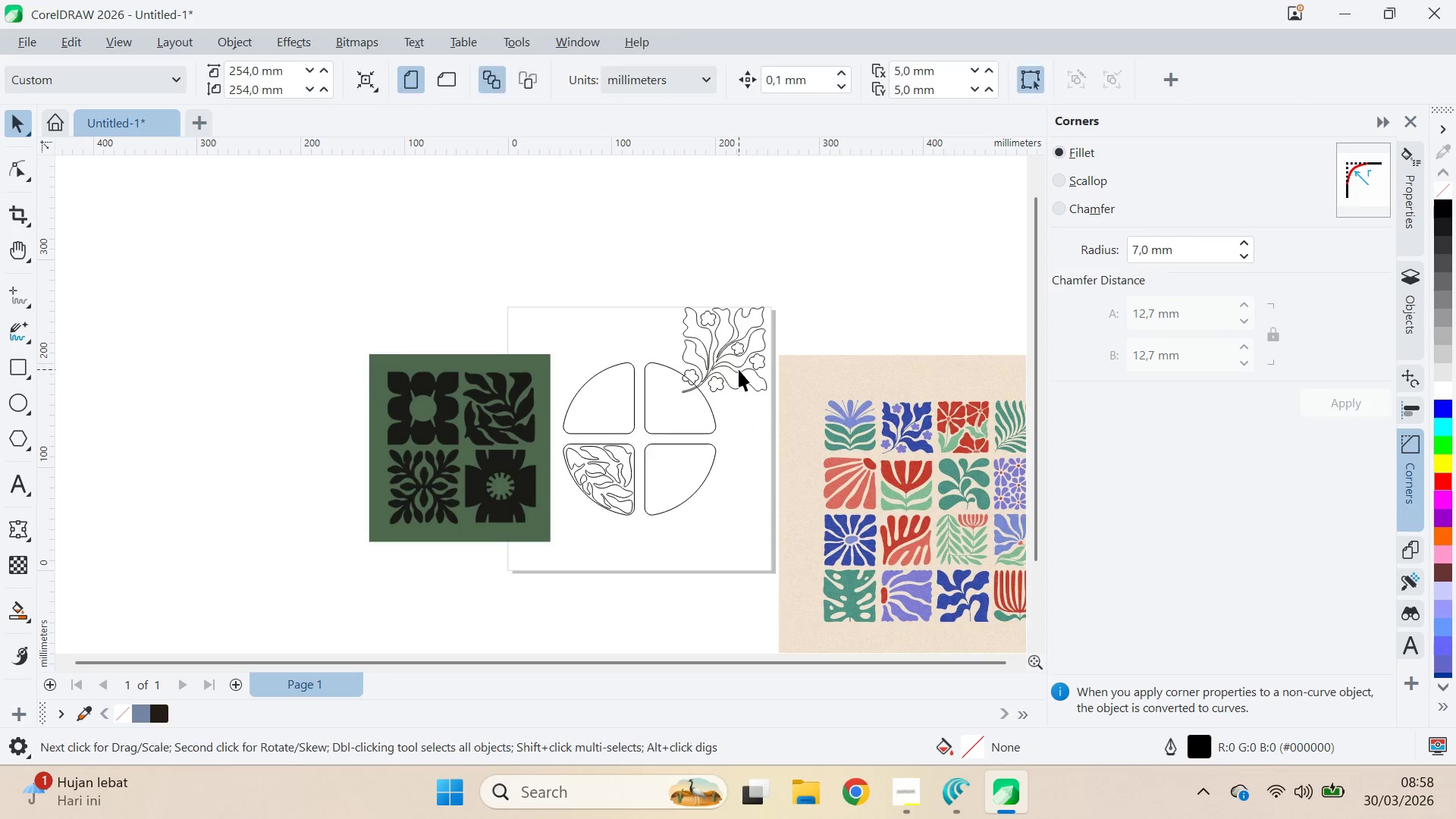 
left_click_drag(start_coordinate=[725, 523], to_coordinate=[736, 473])
 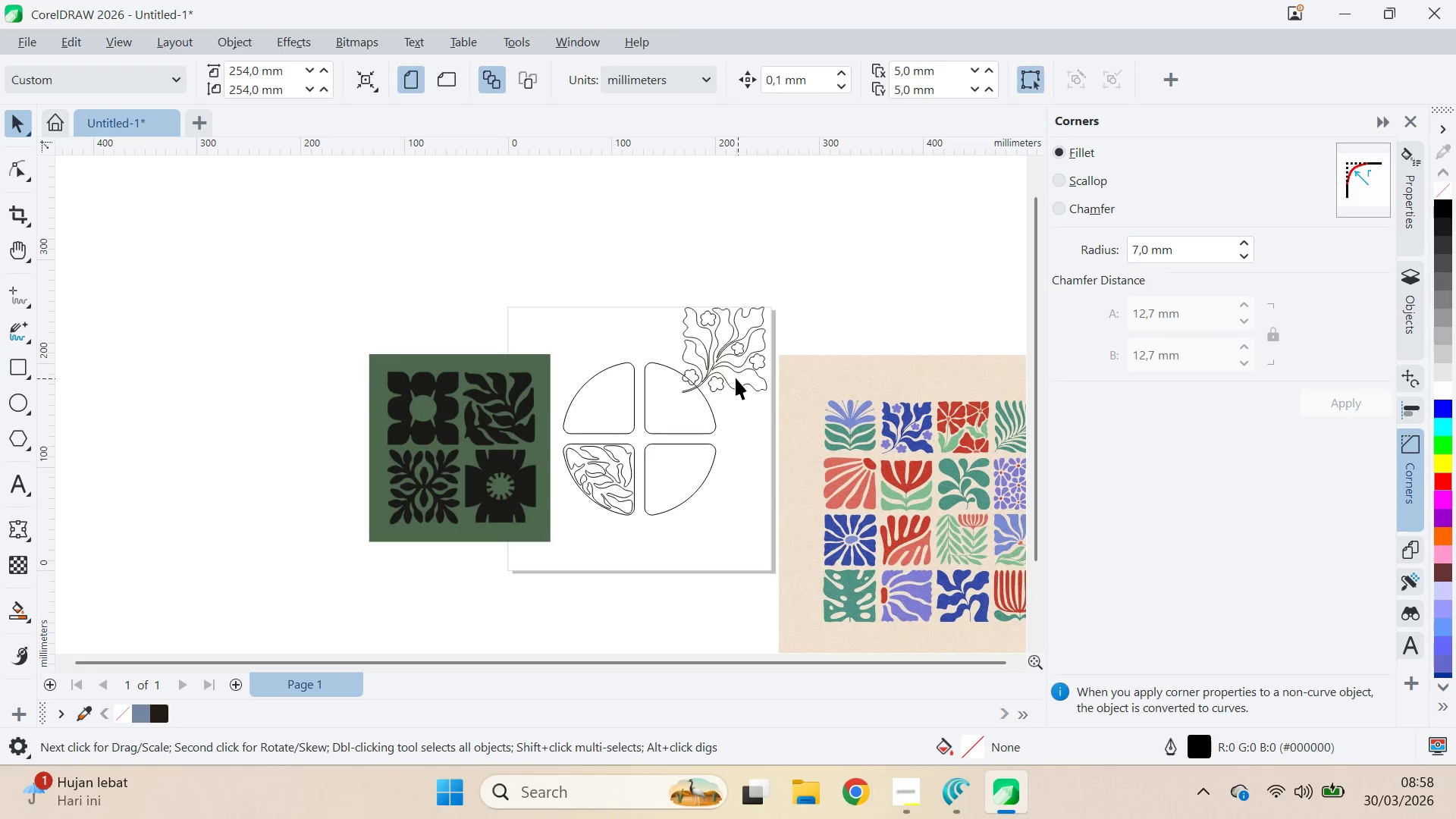 
left_click_drag(start_coordinate=[664, 298], to_coordinate=[814, 422])
 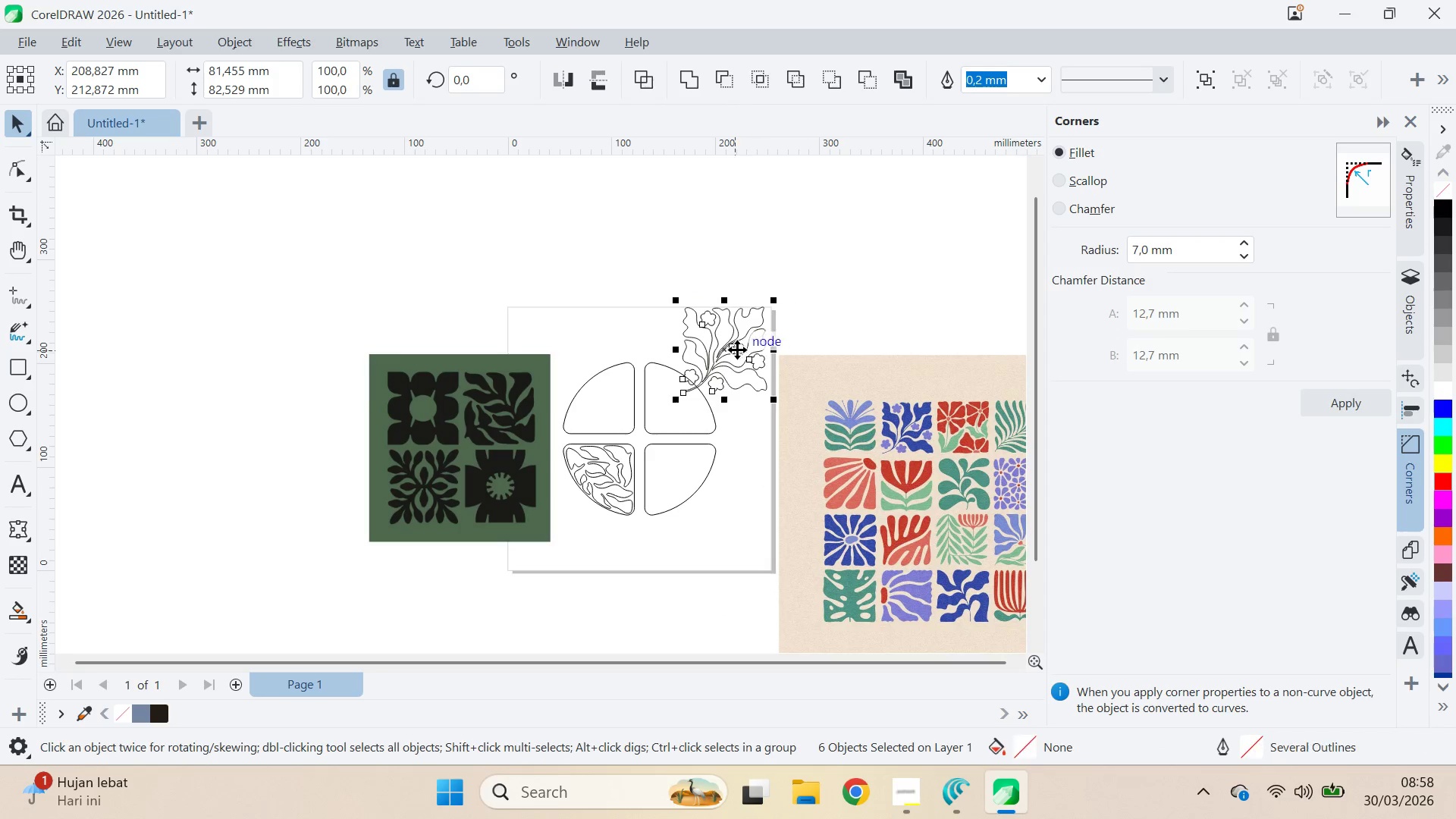 
left_click_drag(start_coordinate=[737, 350], to_coordinate=[795, 300])
 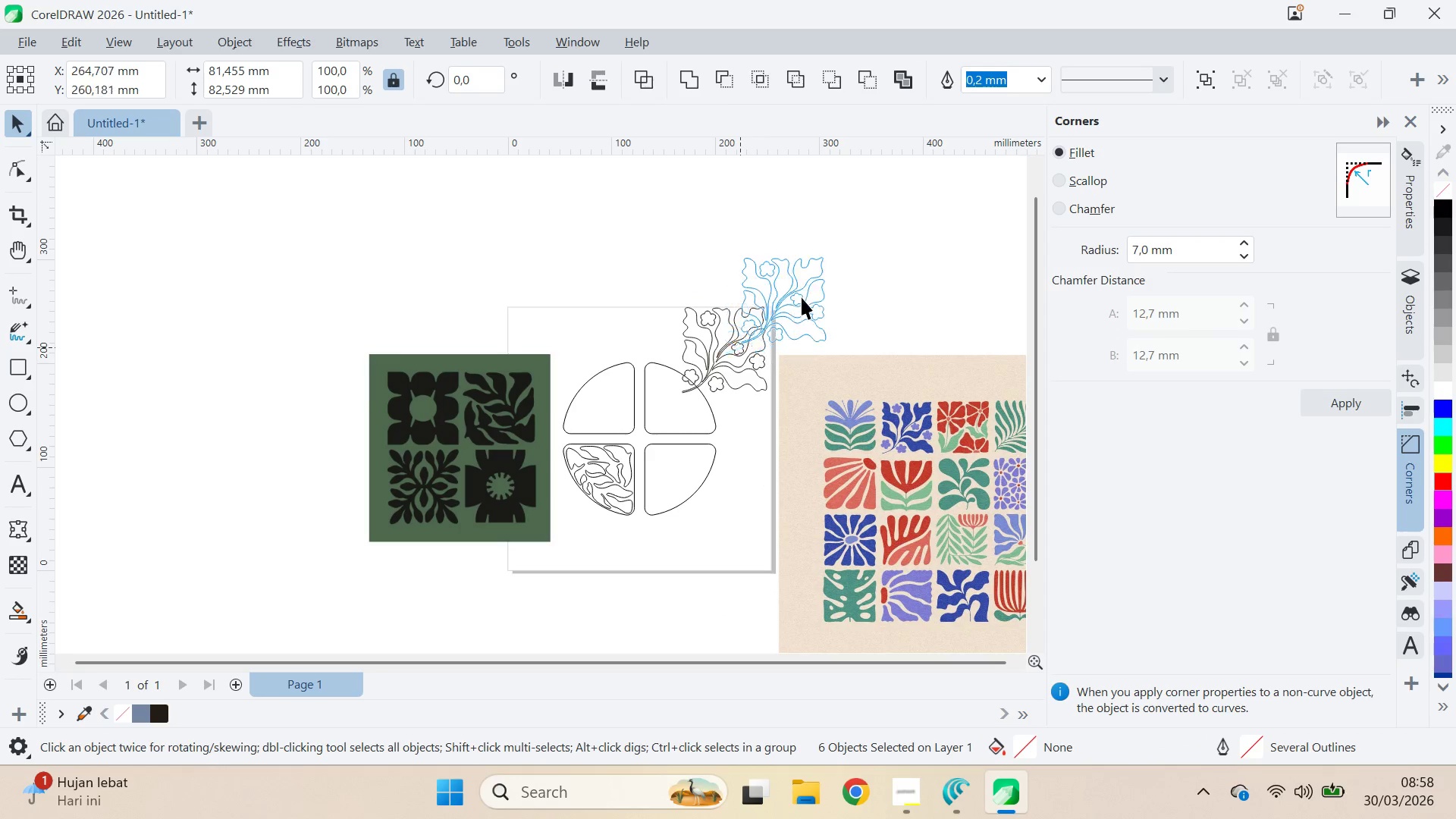 
left_click_drag(start_coordinate=[799, 298], to_coordinate=[823, 290])
 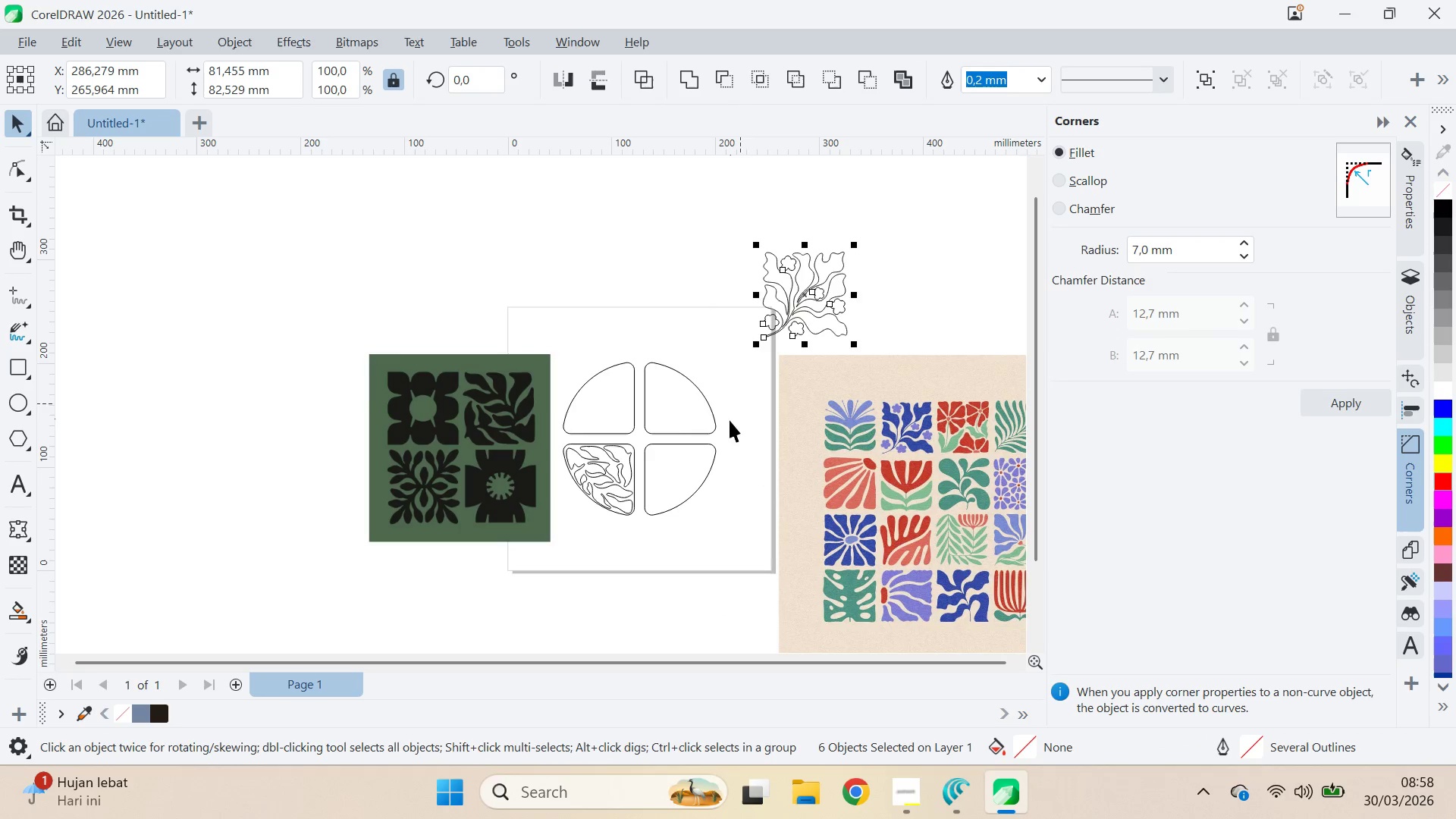 
left_click_drag(start_coordinate=[730, 420], to_coordinate=[734, 414])
 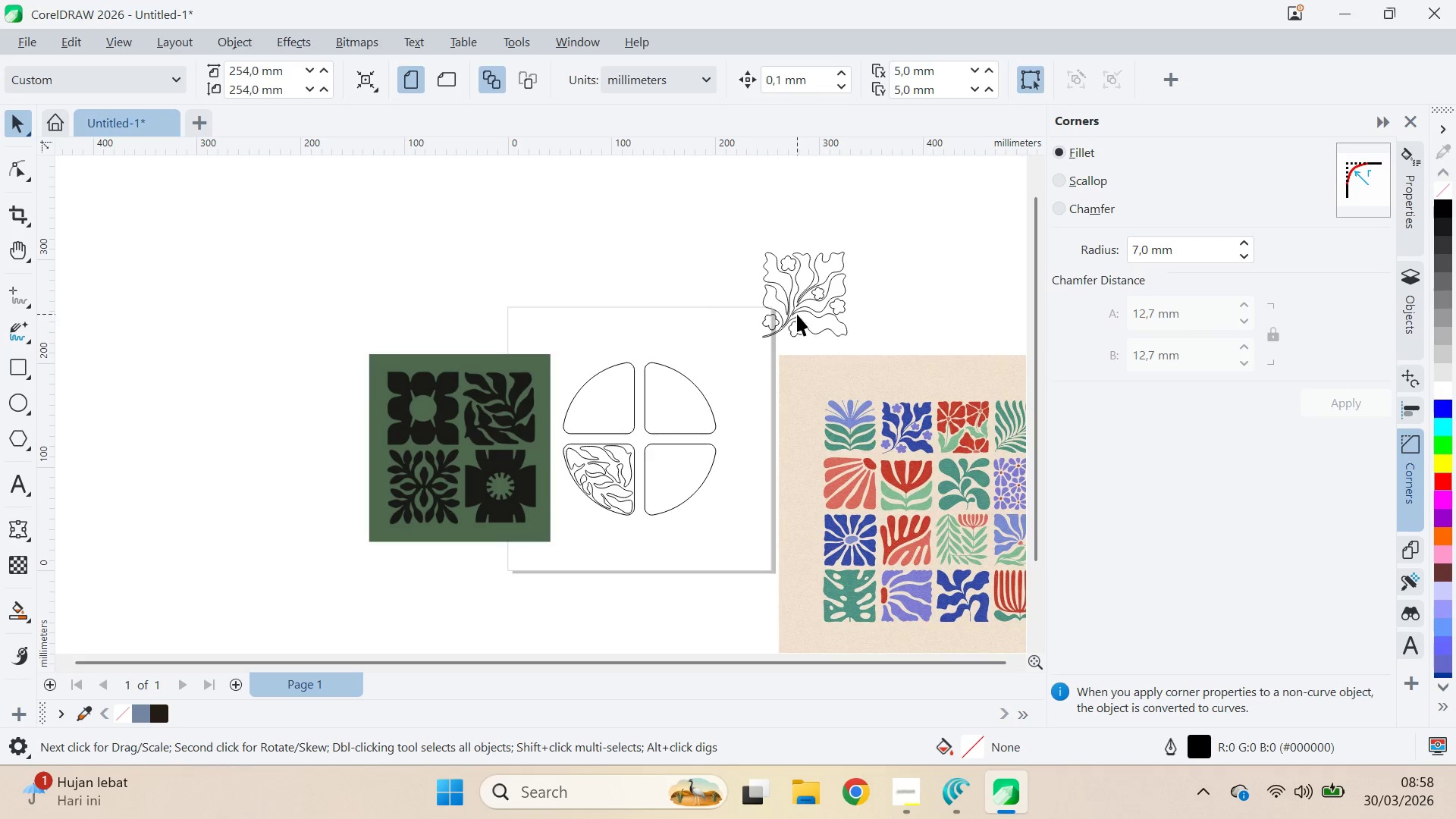 
left_click_drag(start_coordinate=[797, 312], to_coordinate=[682, 312])
 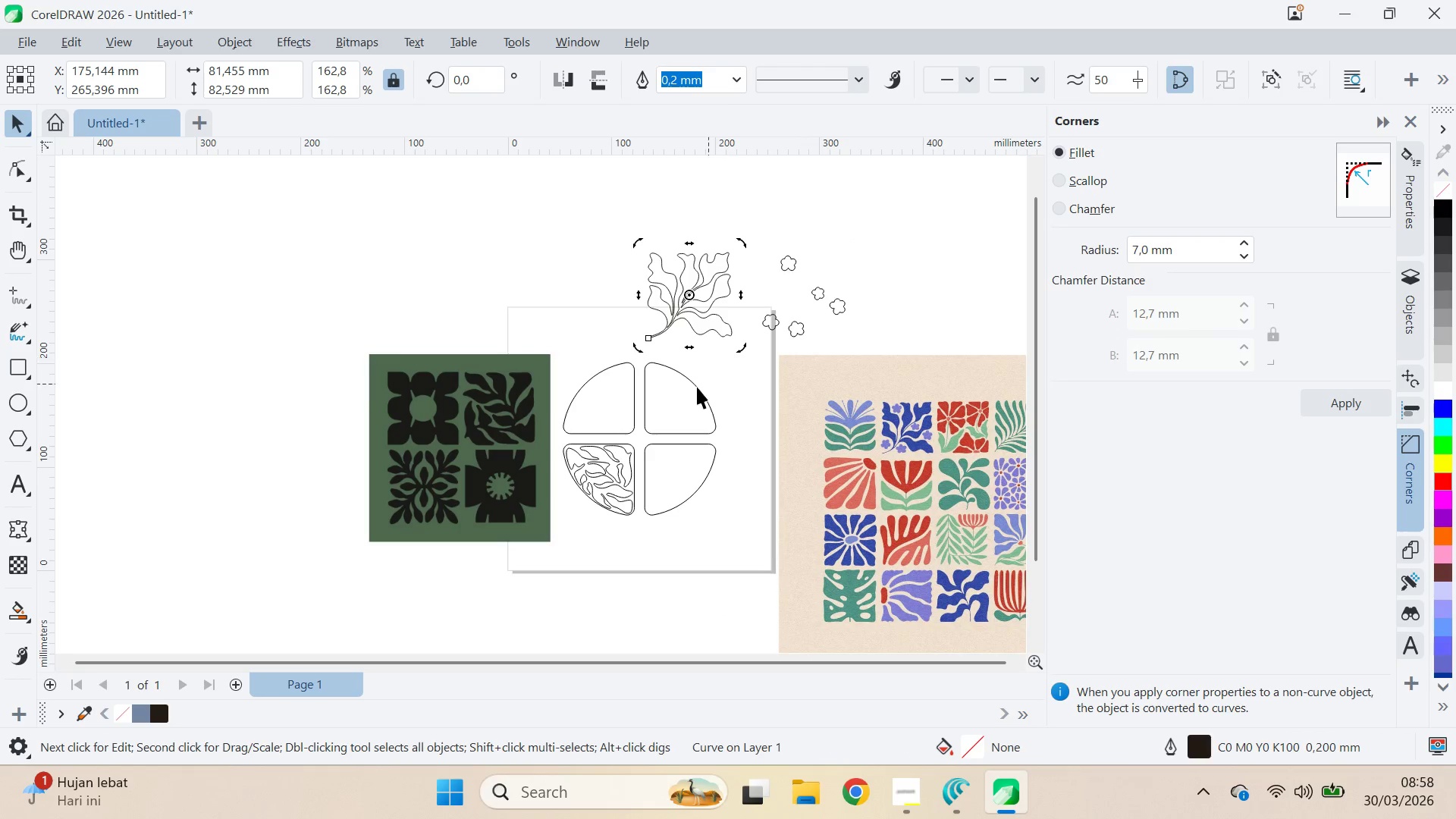 
left_click([682, 312])
 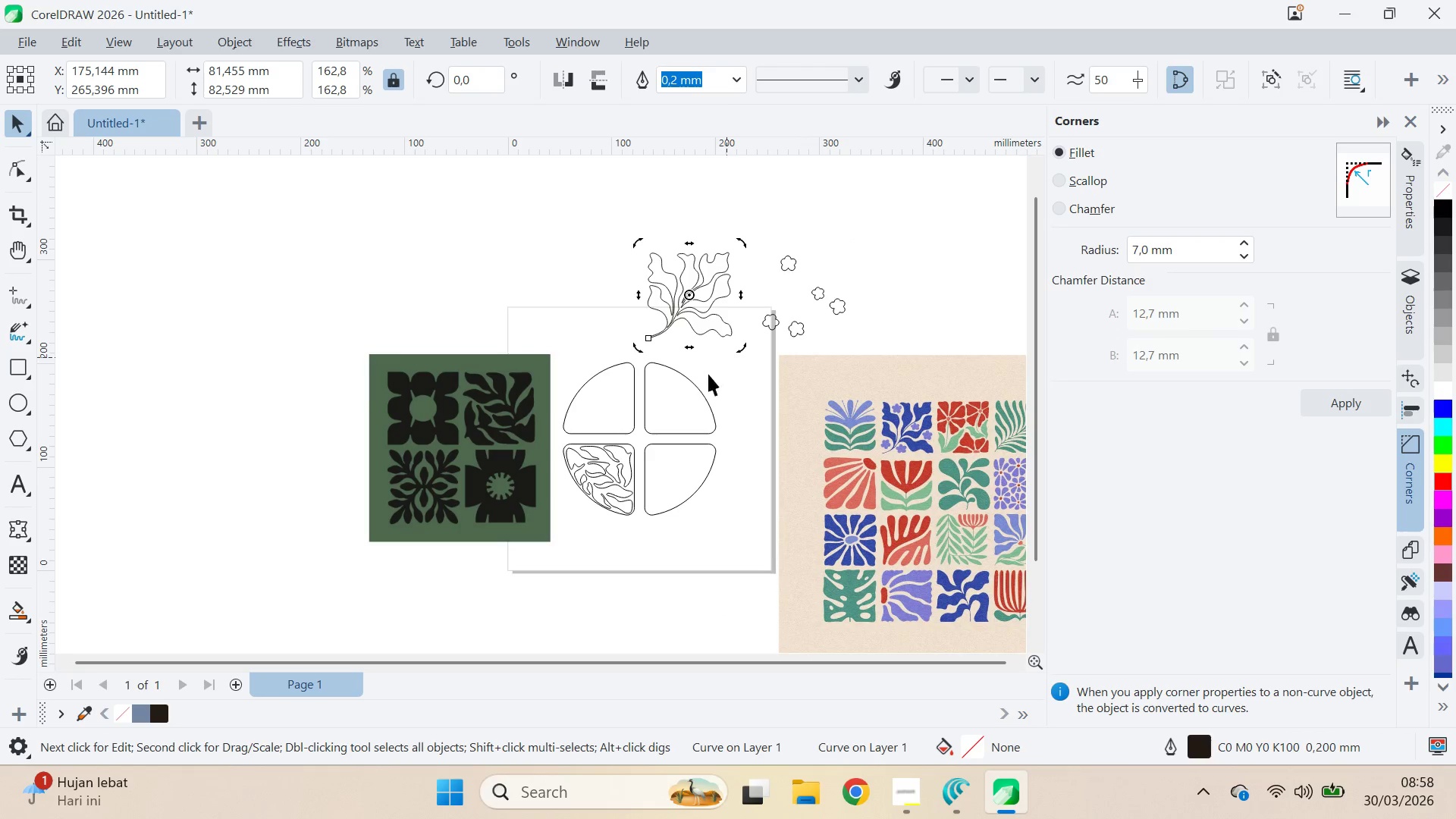 
type(cce)
 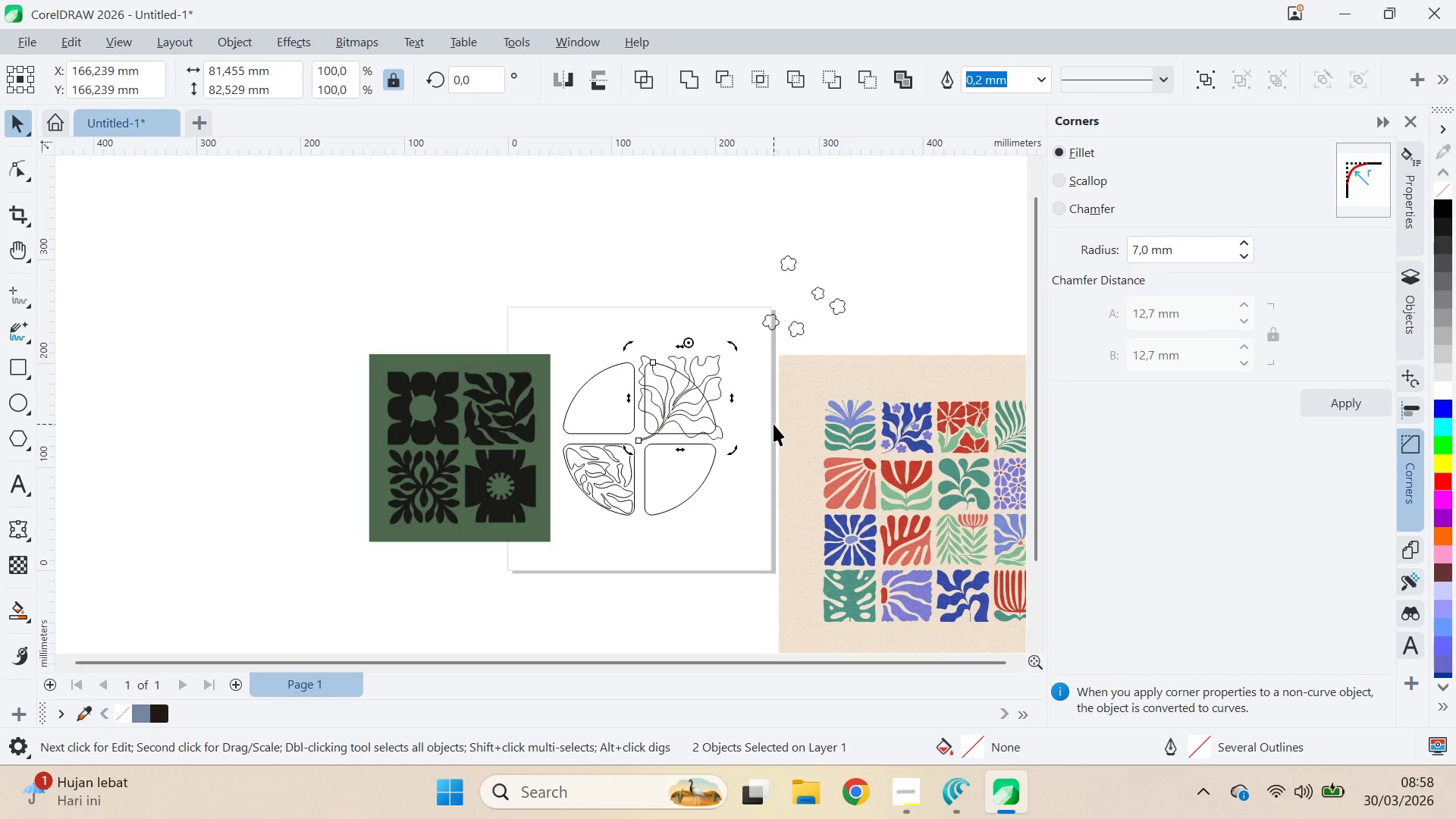 
left_click([774, 424])
 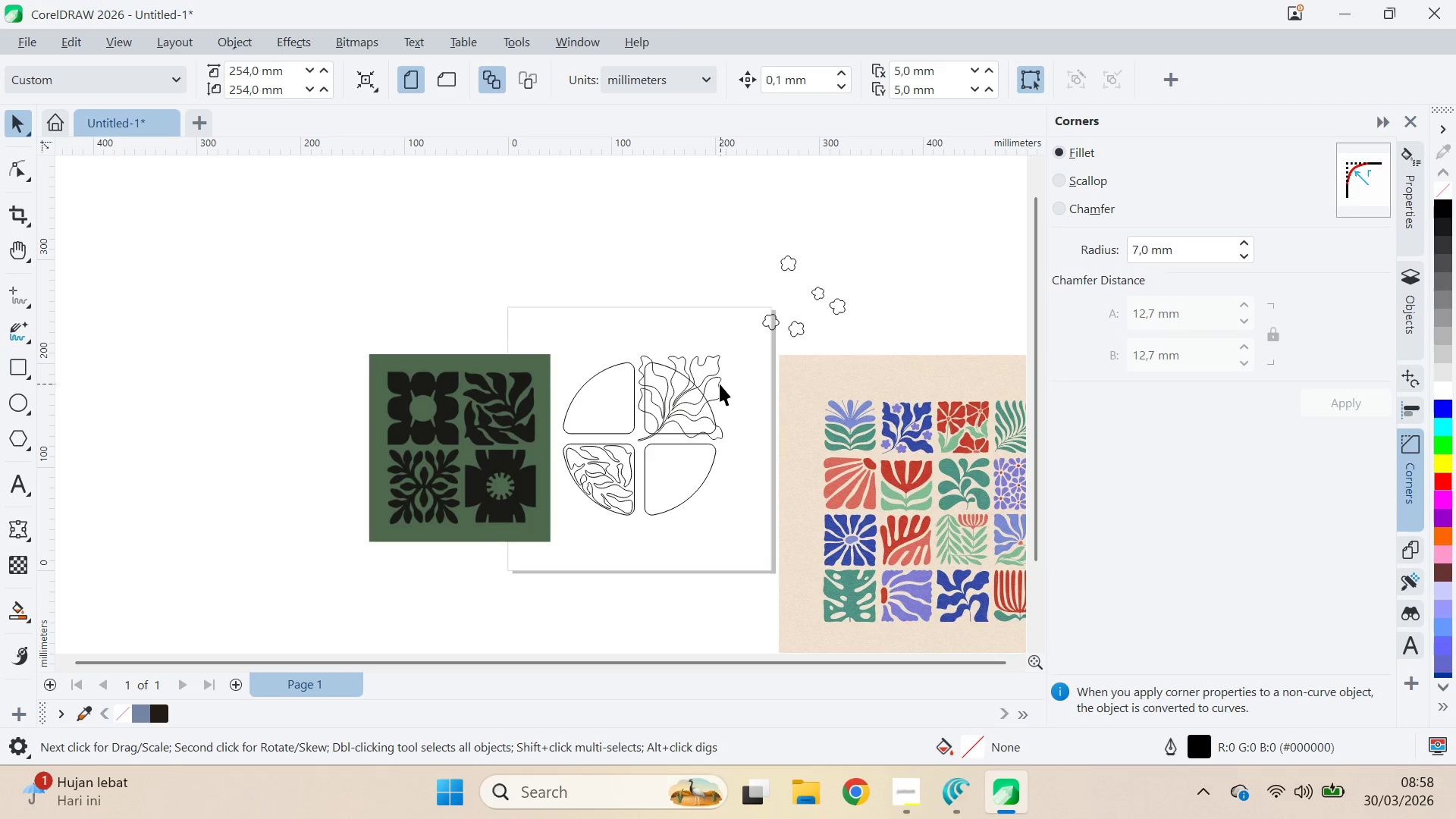 
left_click([719, 384])
 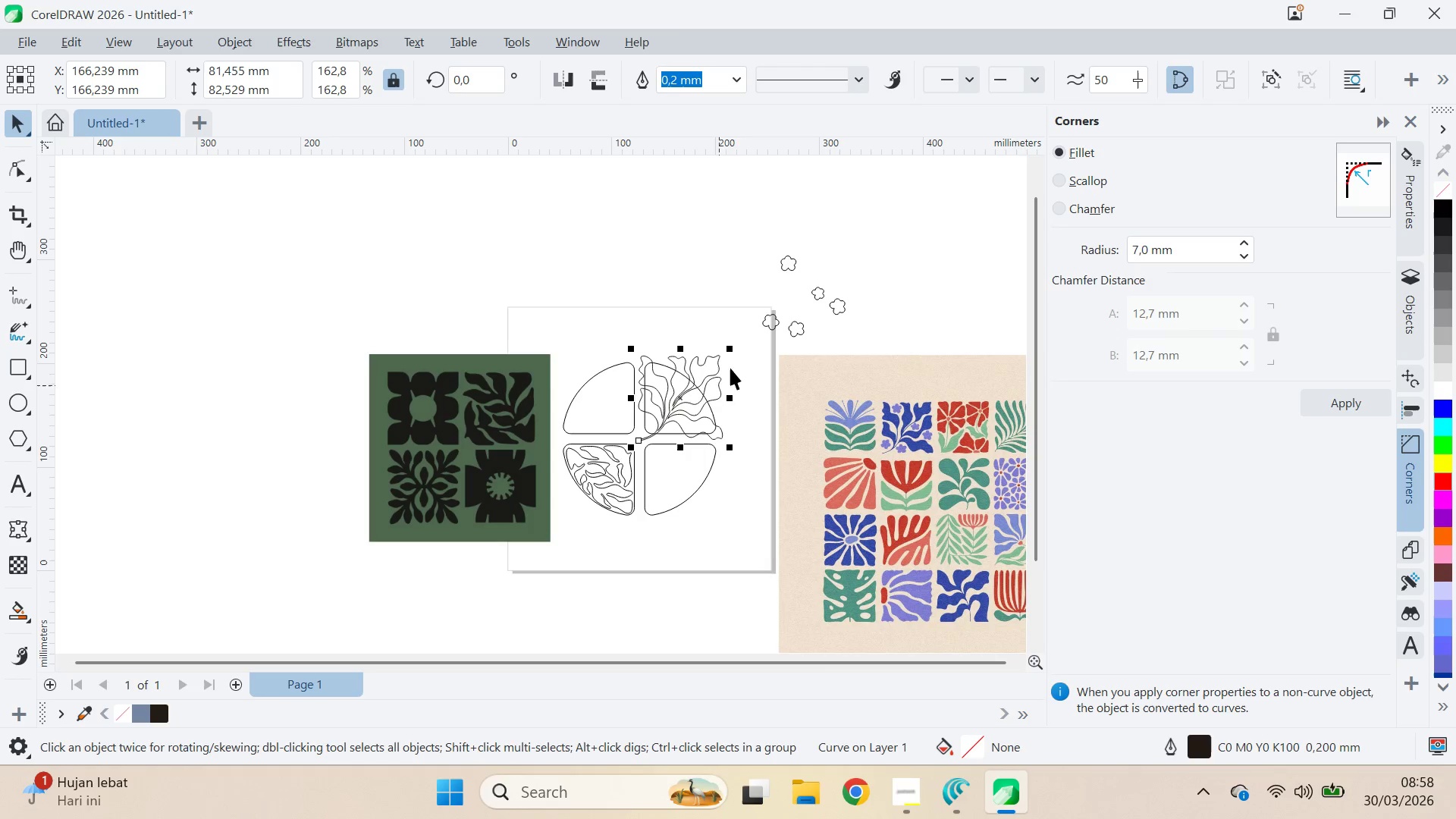 
hold_key(key=ShiftLeft, duration=1.5)
left_click_drag(start_coordinate=[737, 346], to_coordinate=[769, 353])
 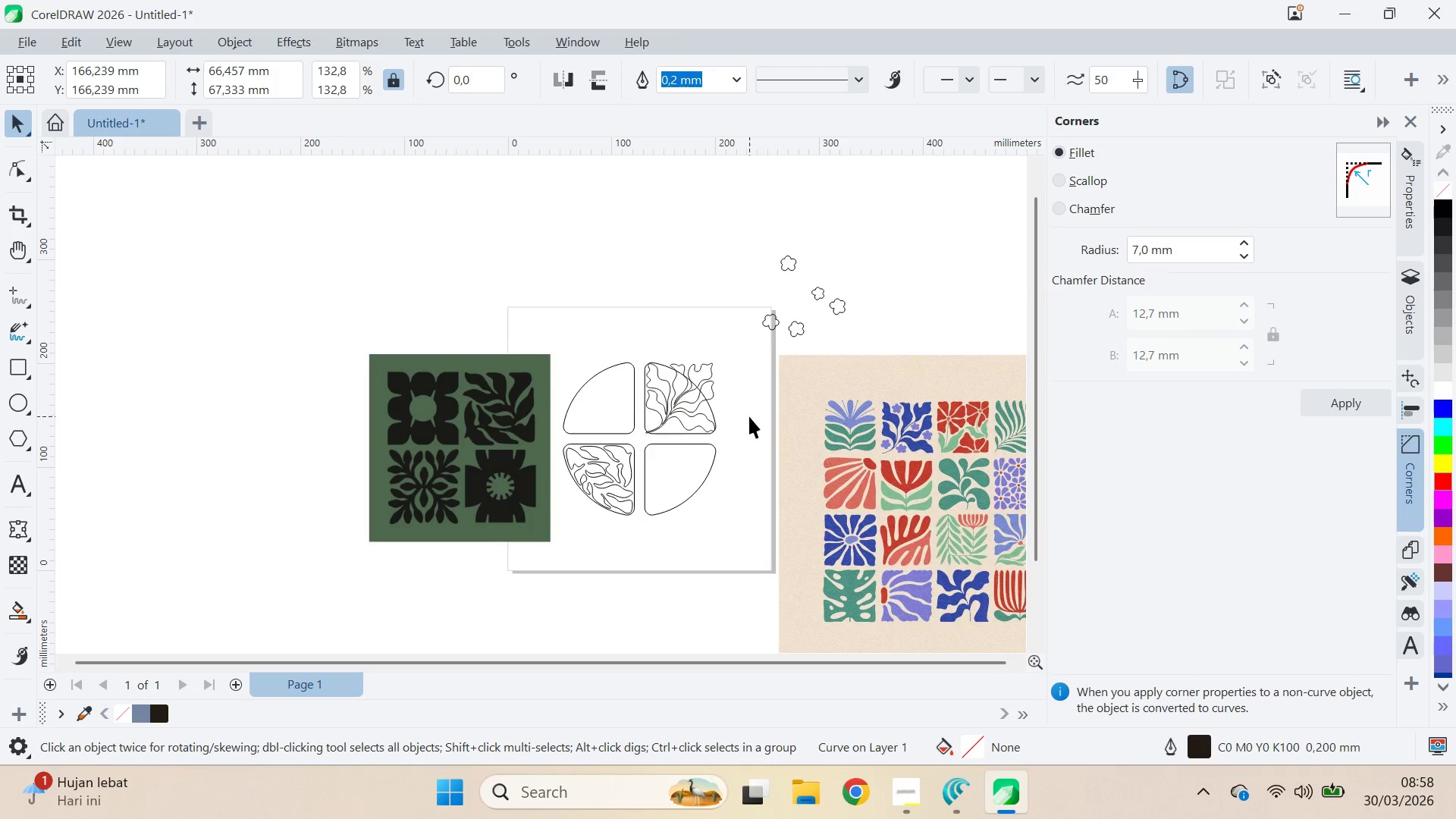 
hold_key(key=ShiftLeft, duration=0.5)
 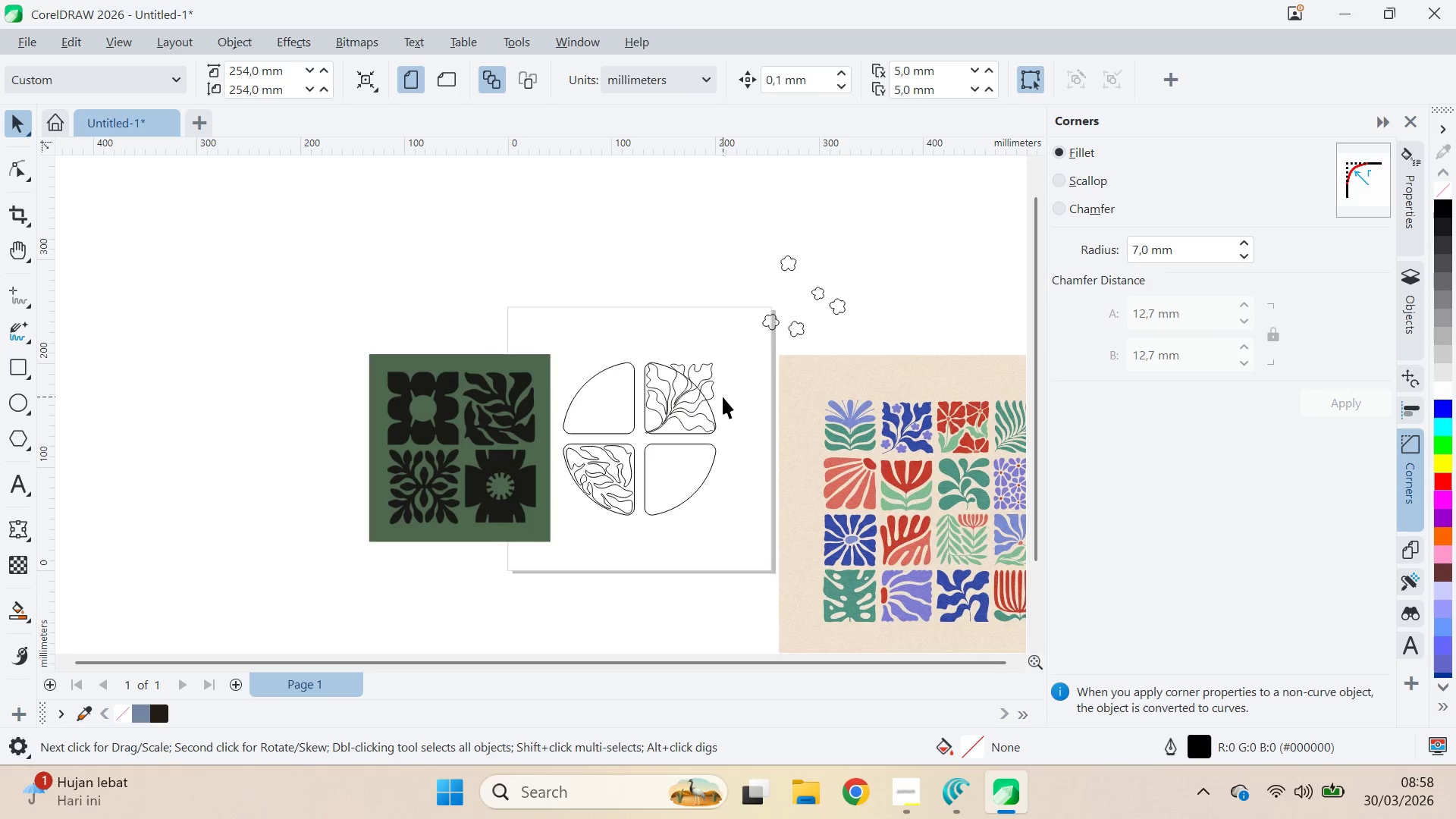 
left_click_drag(start_coordinate=[710, 394], to_coordinate=[730, 313])
 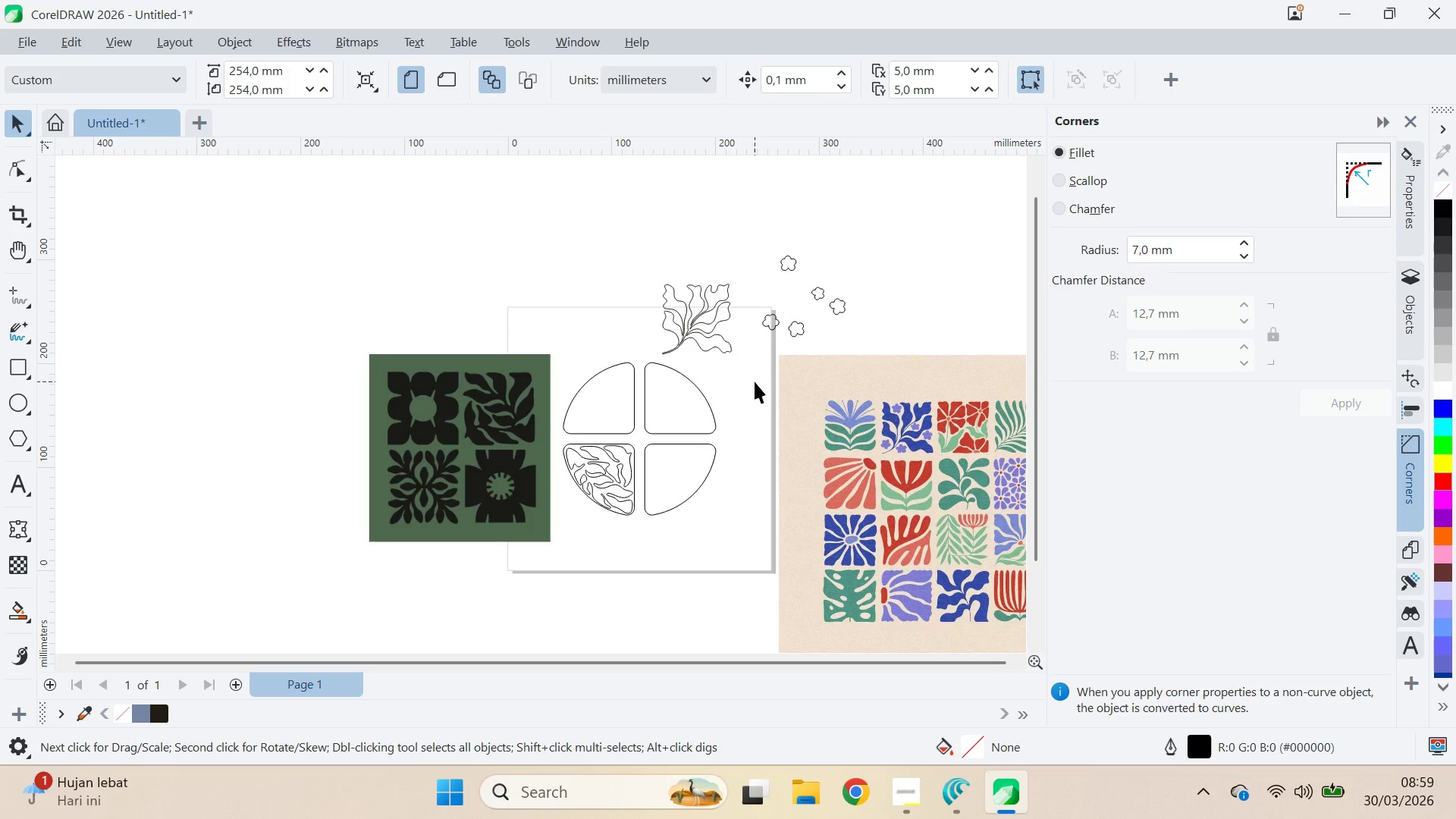 
wait(29.05)
 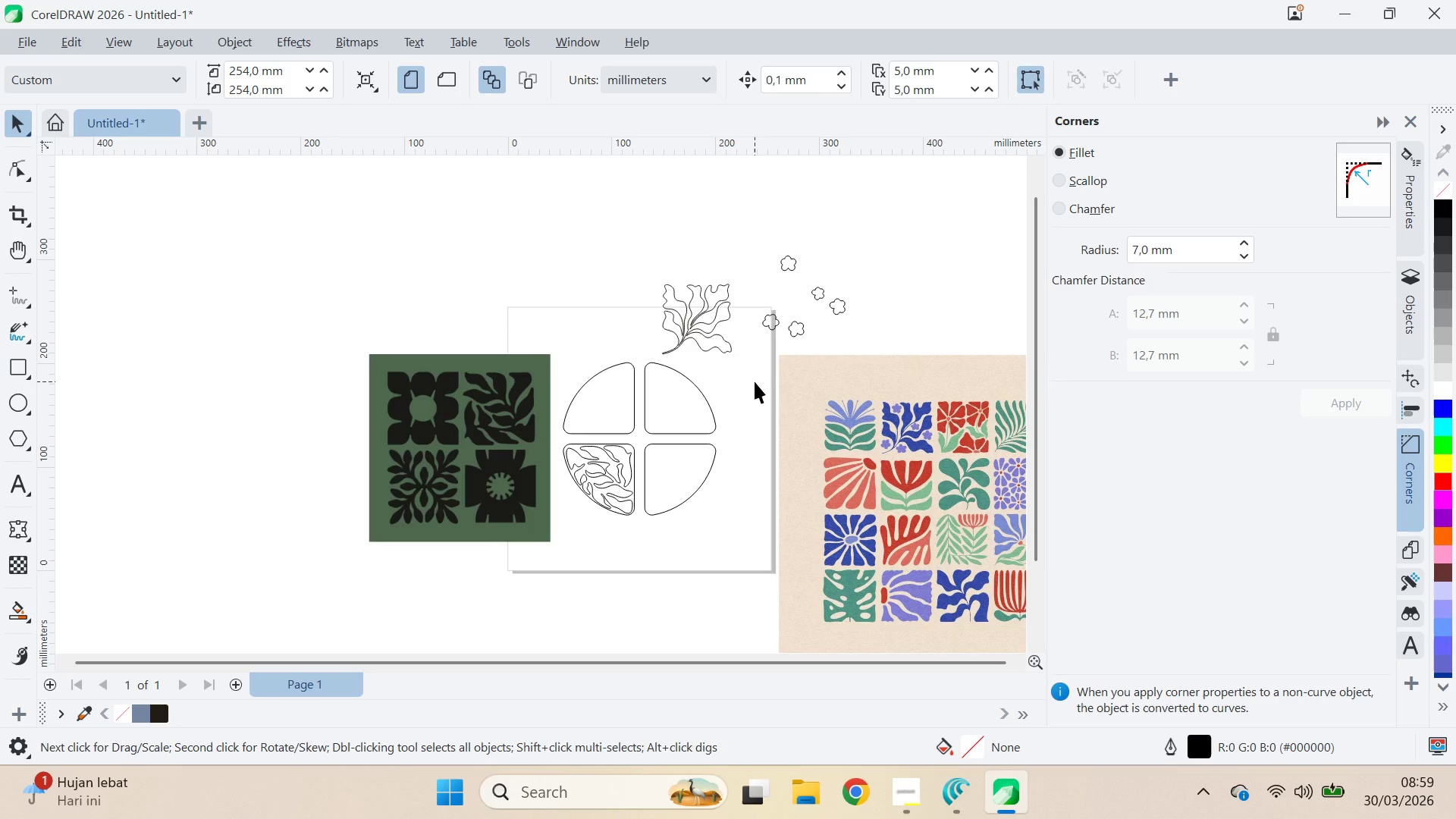 
left_click([717, 355])
 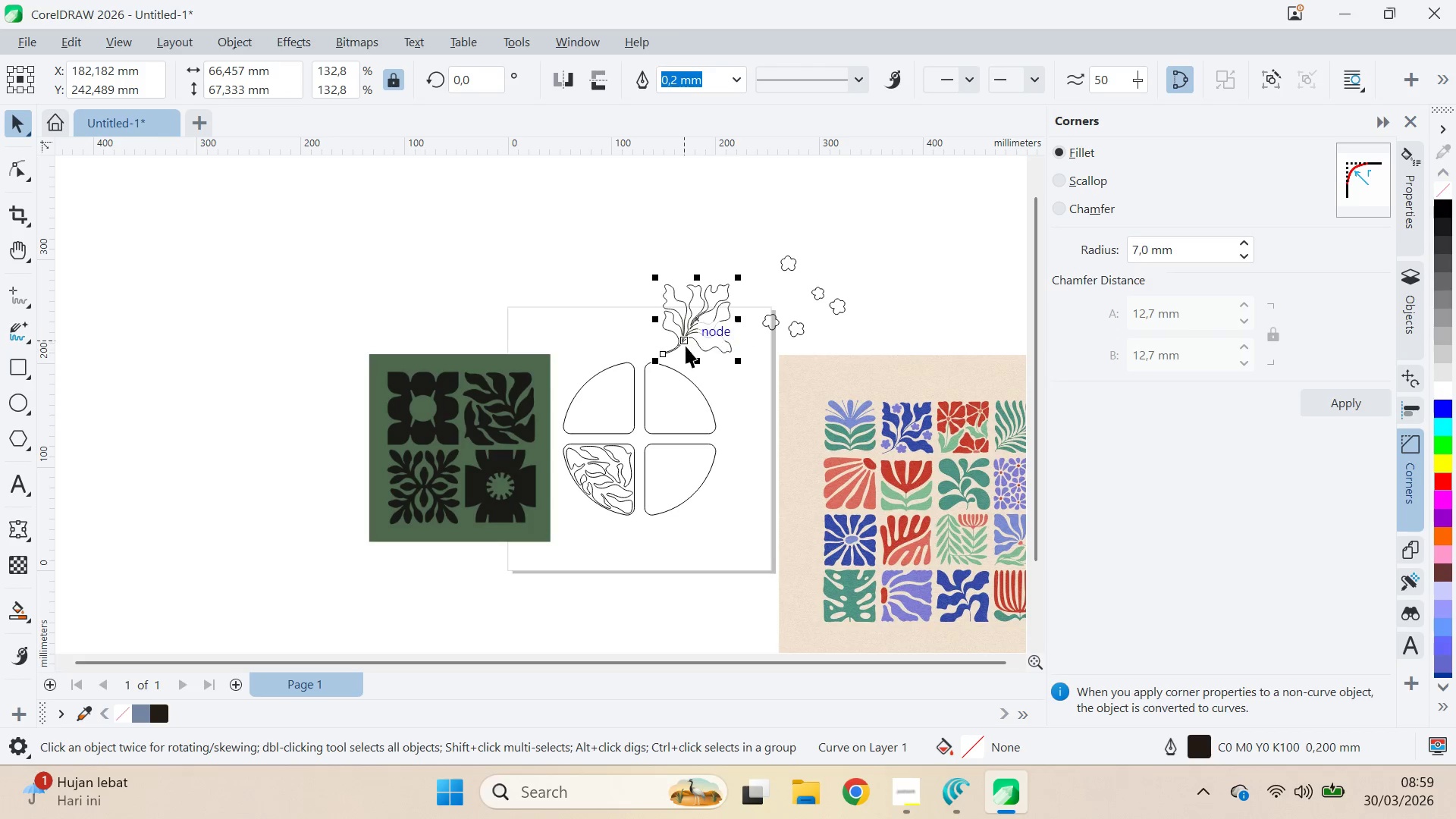 
scroll: coordinate [685, 349], scroll_direction: up, amount: 7.0
 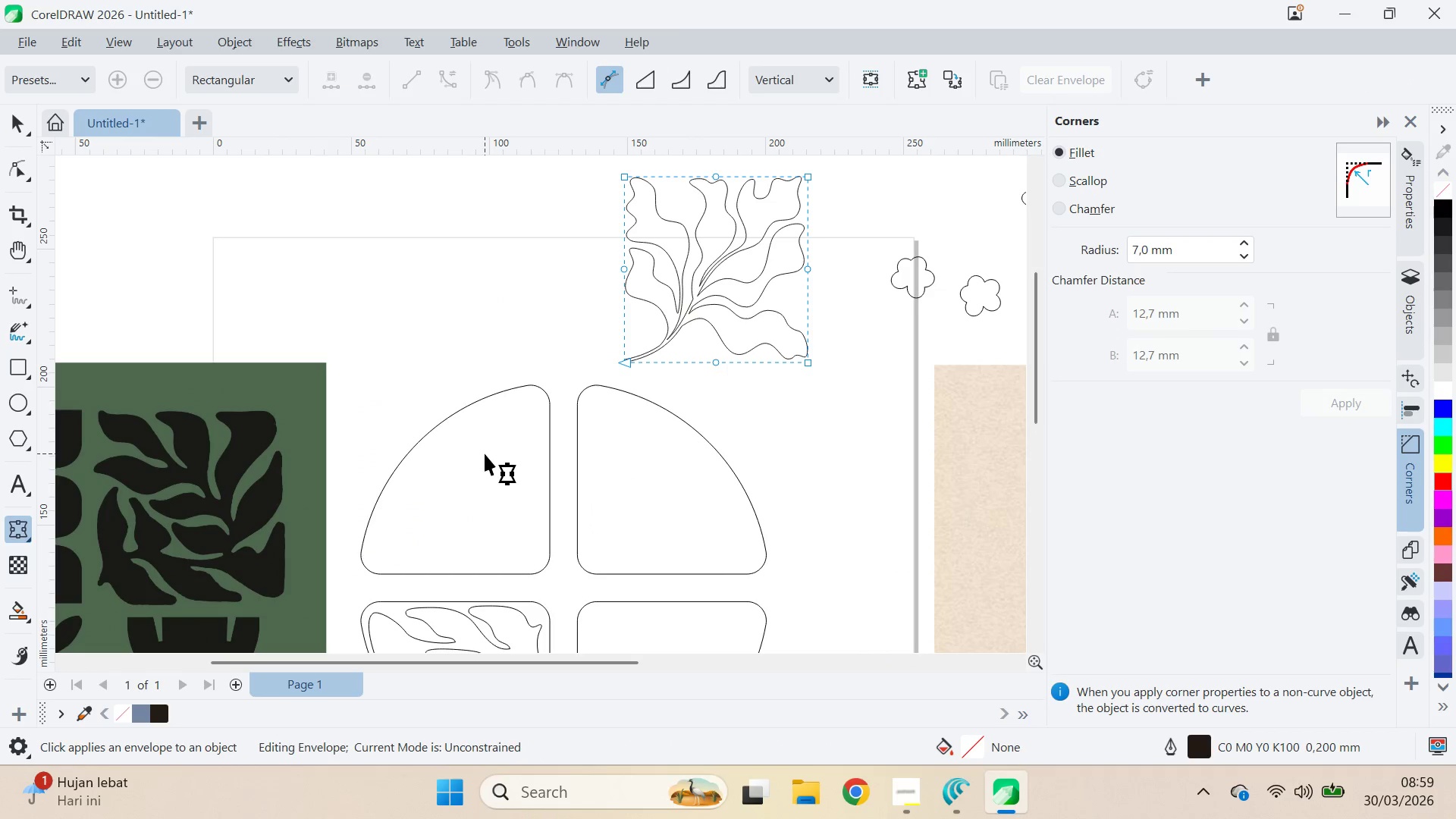 
left_click([953, 82])
 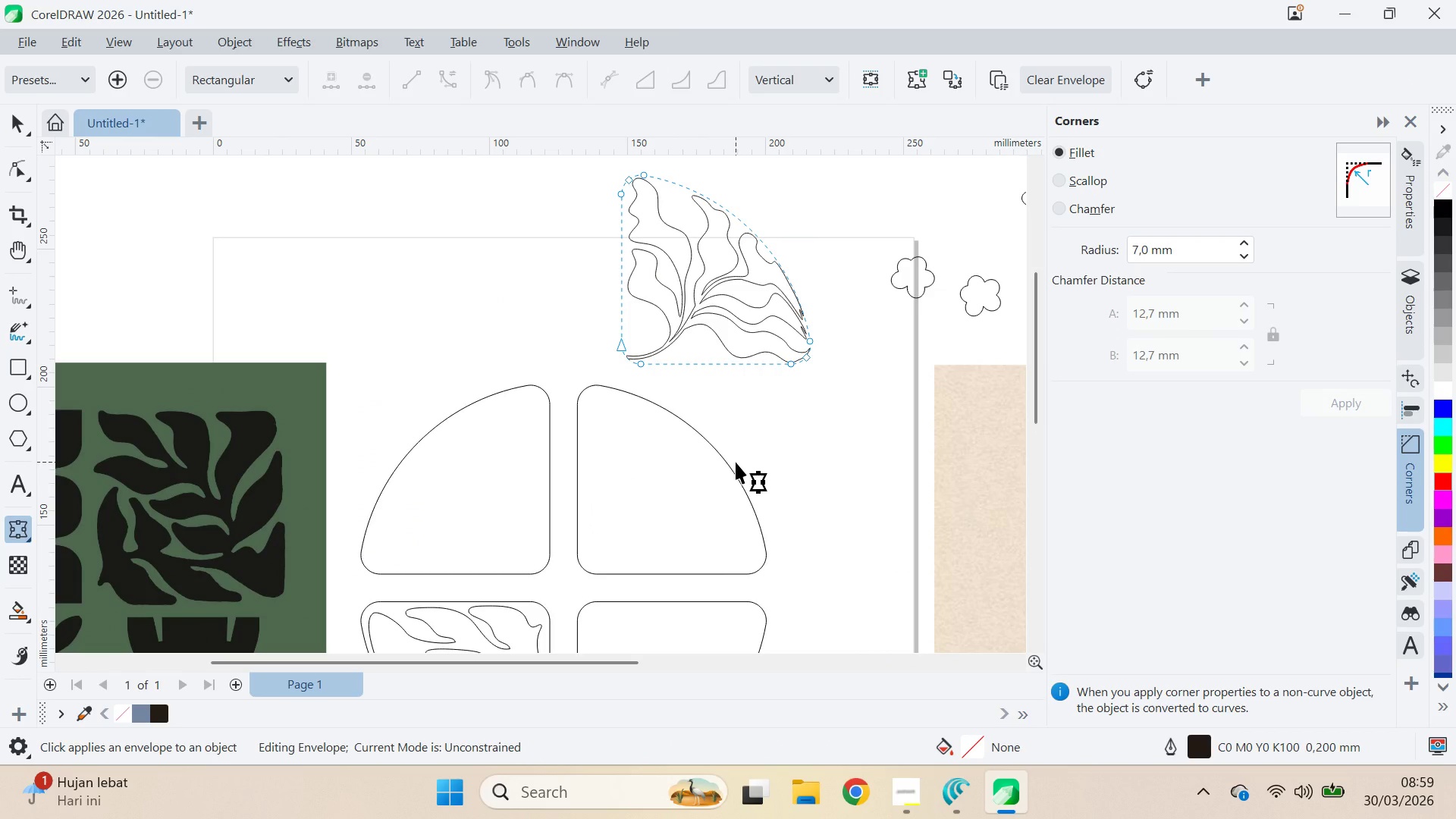 
key(Control+ControlLeft)
 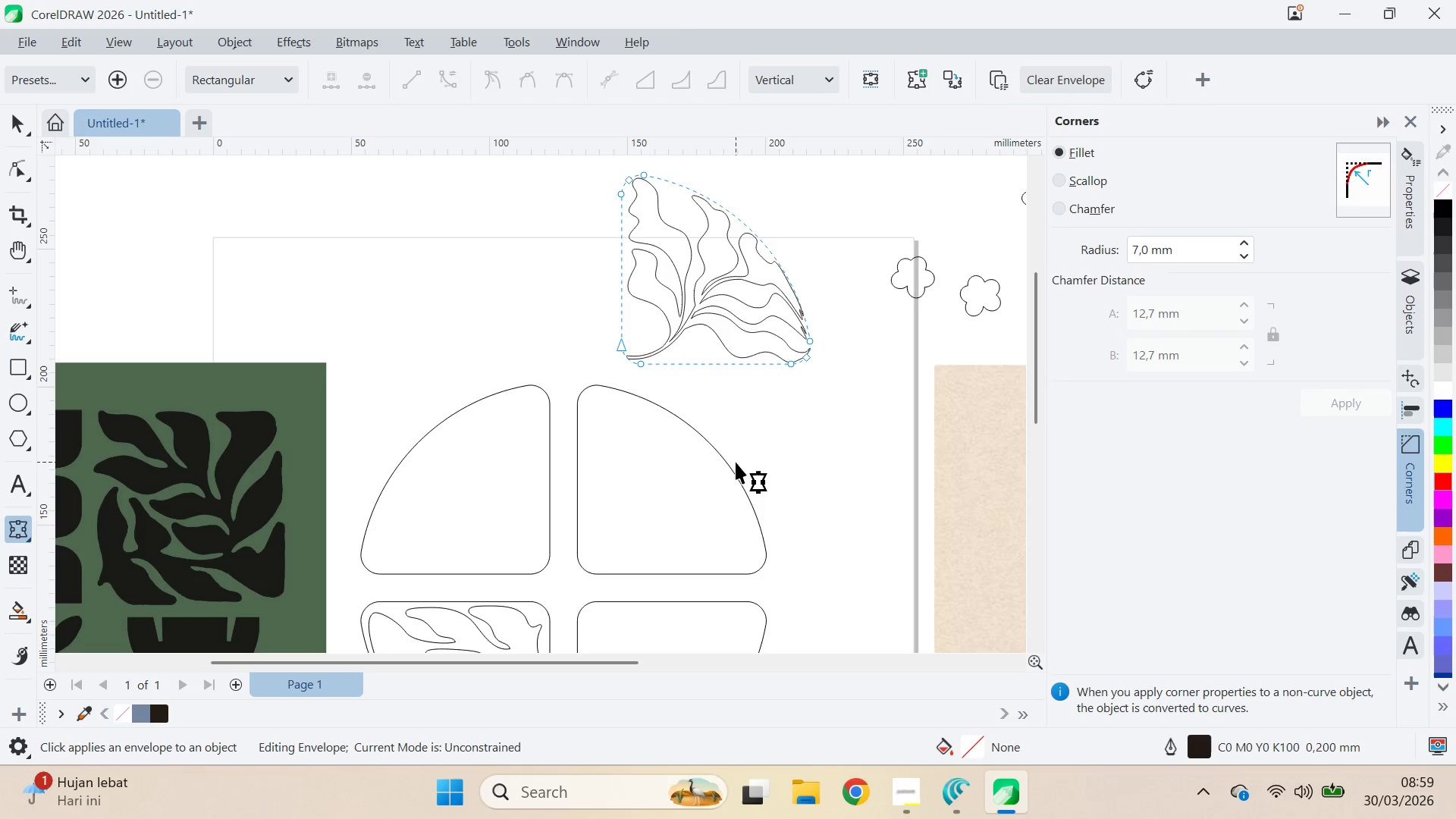 
key(Control+Z)
 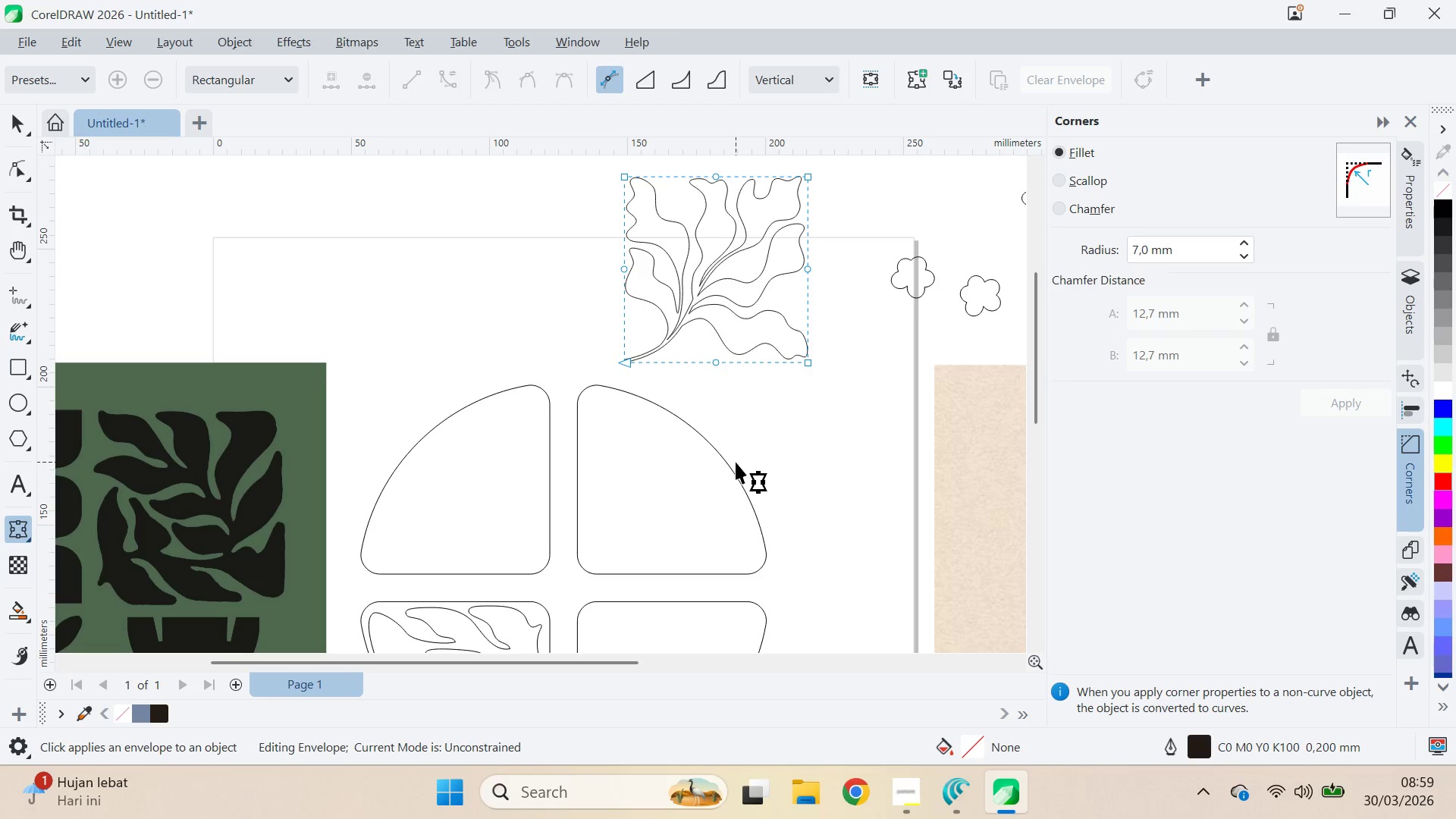 
key(V)
 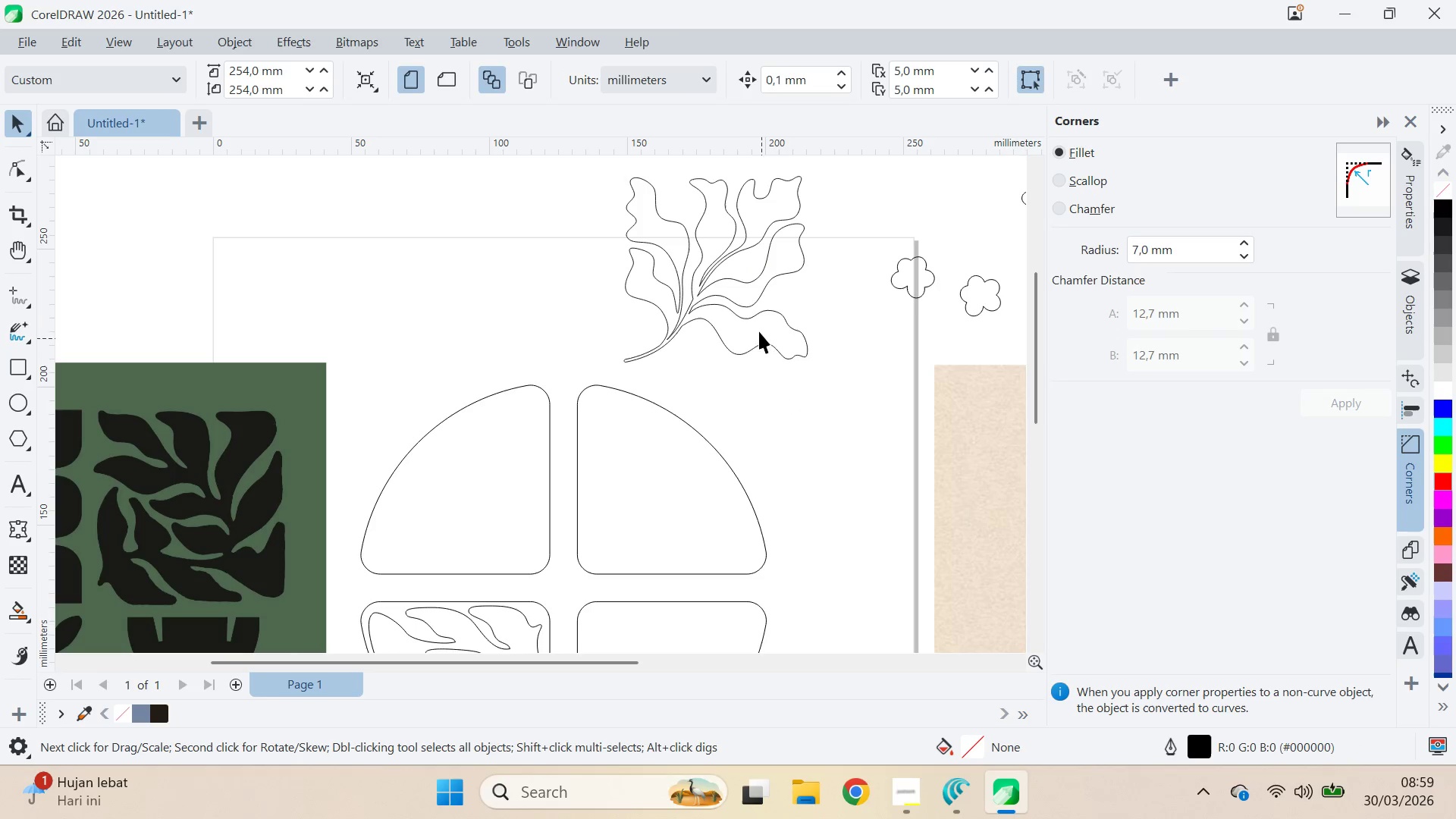 
left_click_drag(start_coordinate=[752, 310], to_coordinate=[714, 444])
 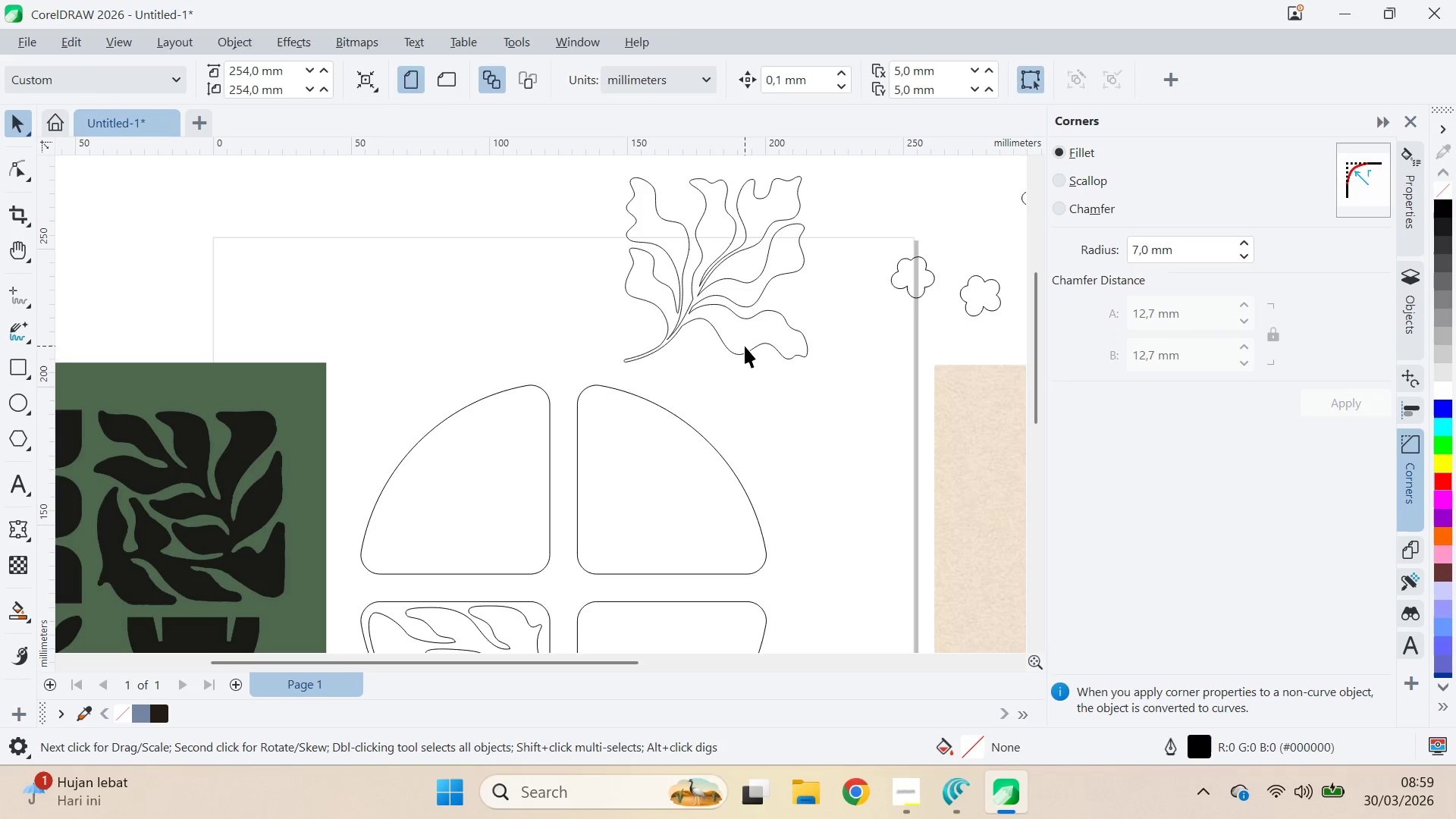 
left_click_drag(start_coordinate=[745, 346], to_coordinate=[712, 554])
 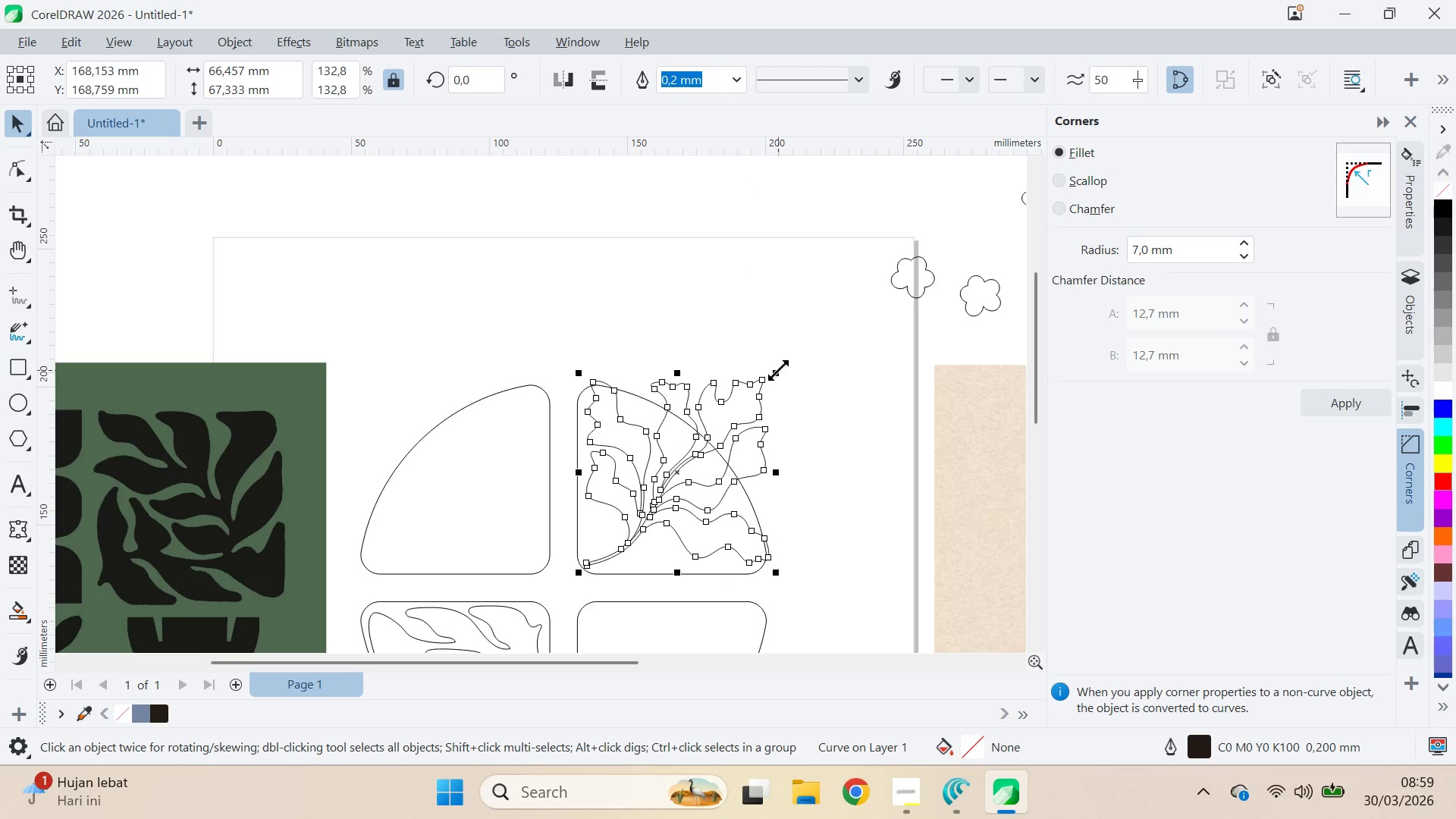 
left_click_drag(start_coordinate=[778, 370], to_coordinate=[798, 386])
 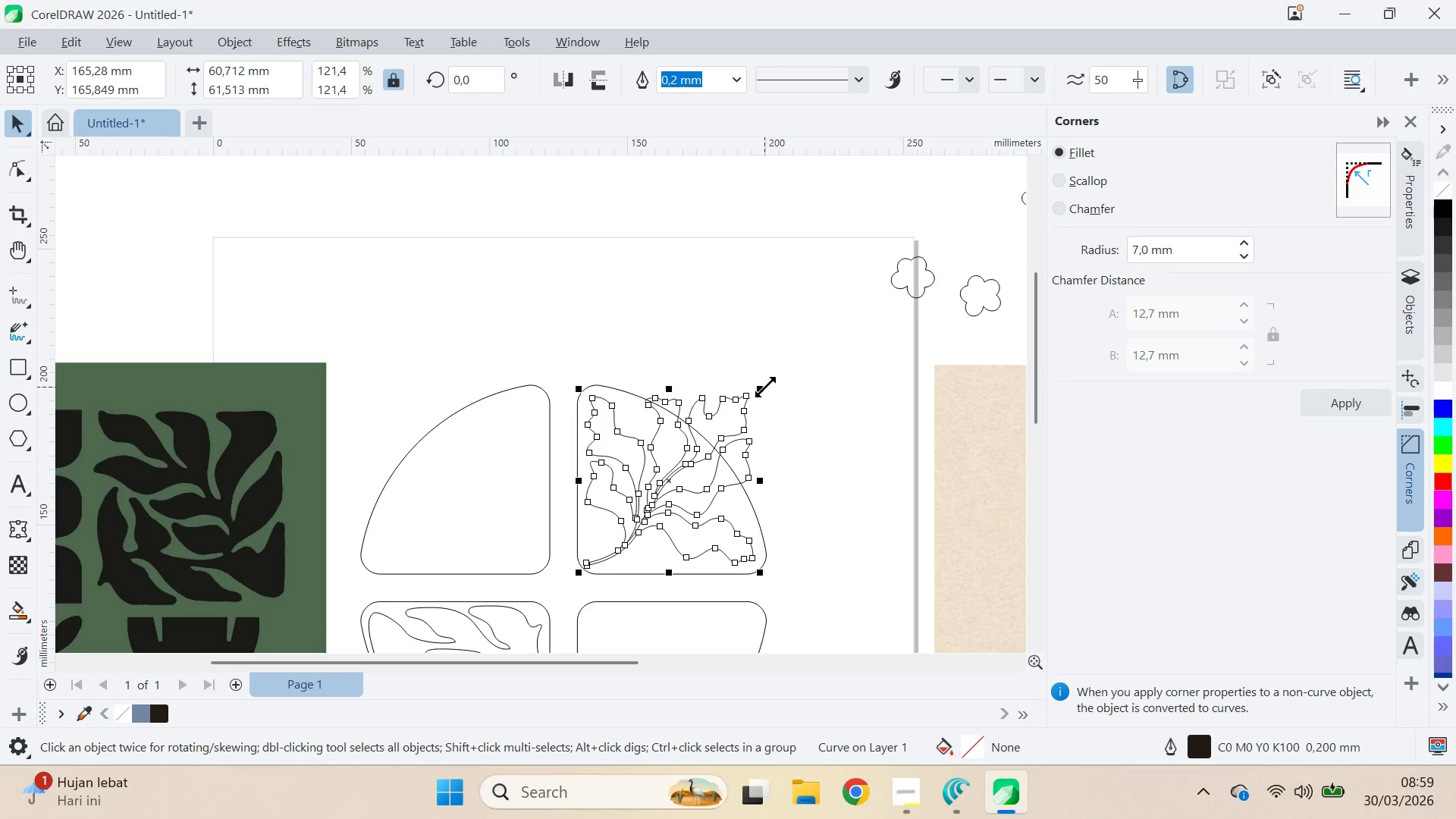 
left_click_drag(start_coordinate=[767, 387], to_coordinate=[771, 384])
 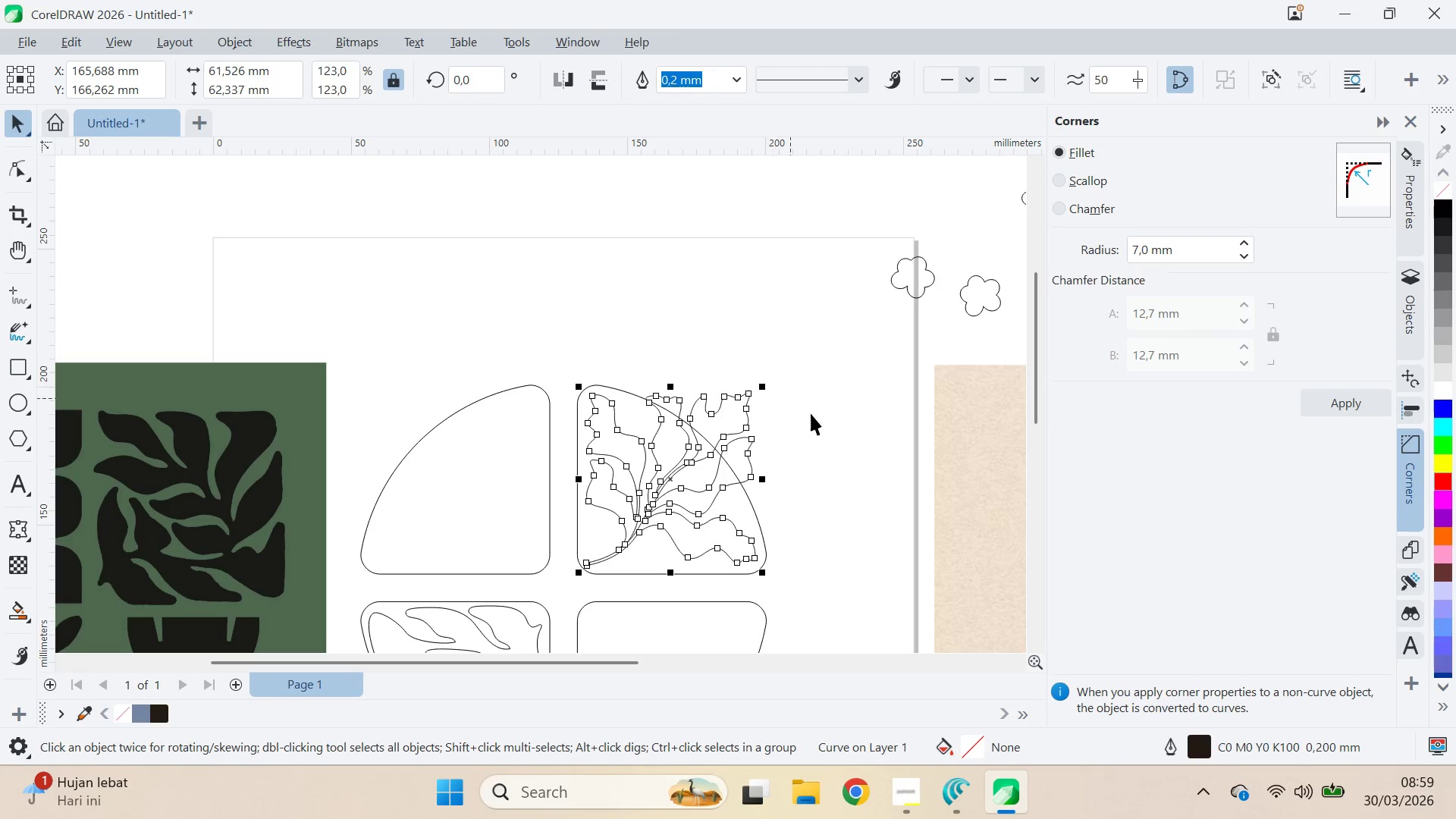 
left_click([813, 416])
 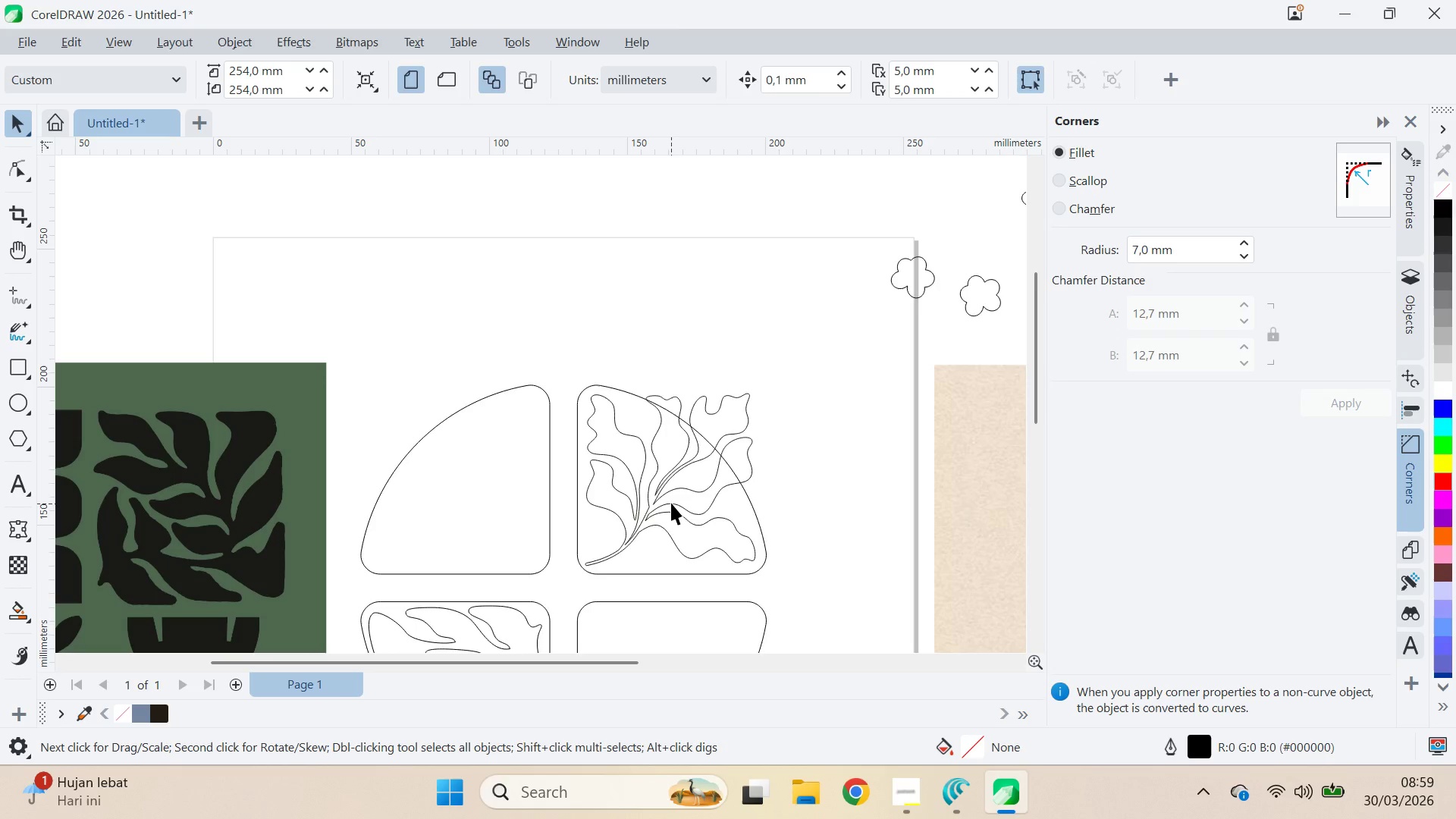 
key(A)
 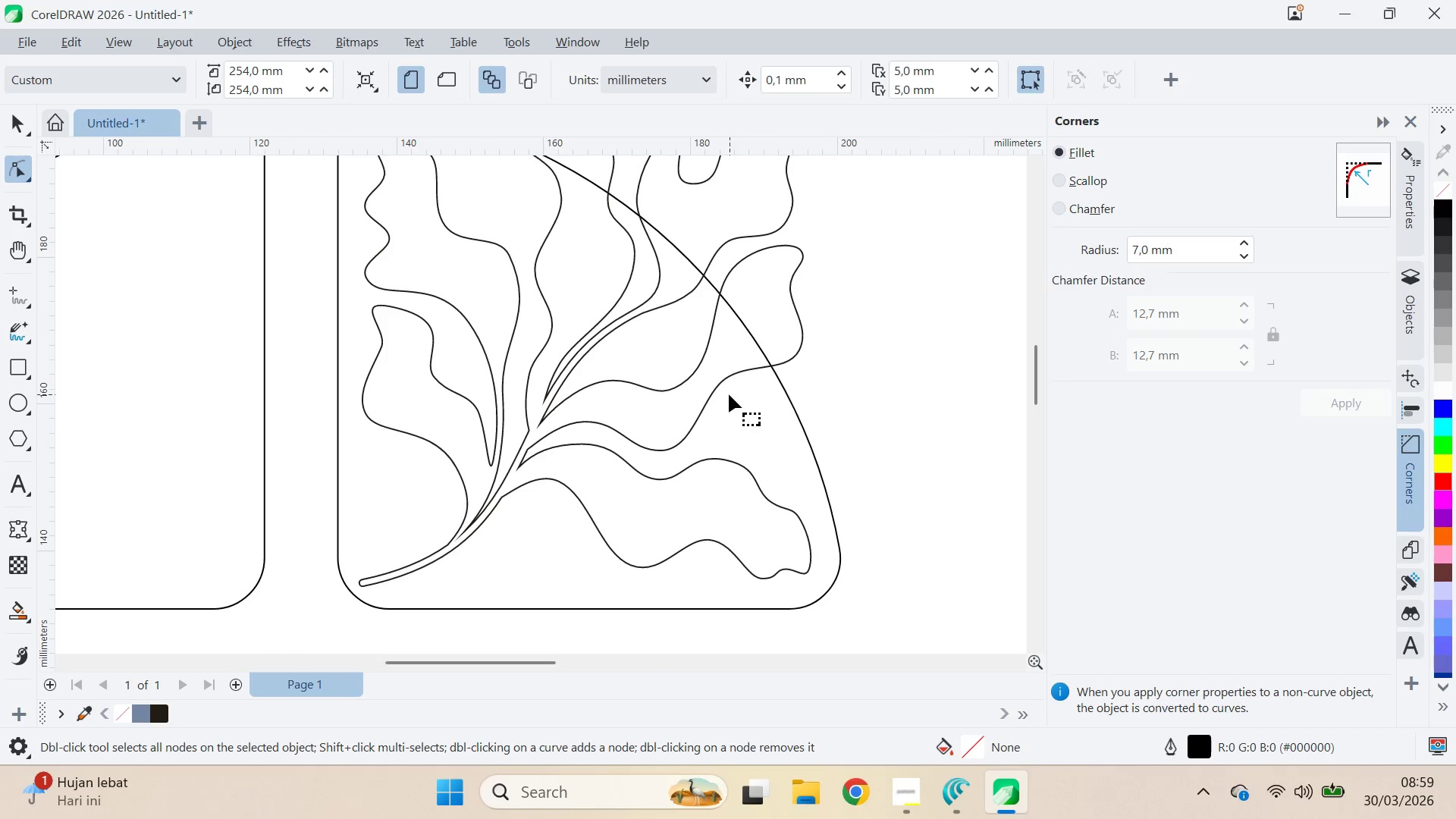 
scroll: coordinate [719, 543], scroll_direction: up, amount: 7.0
 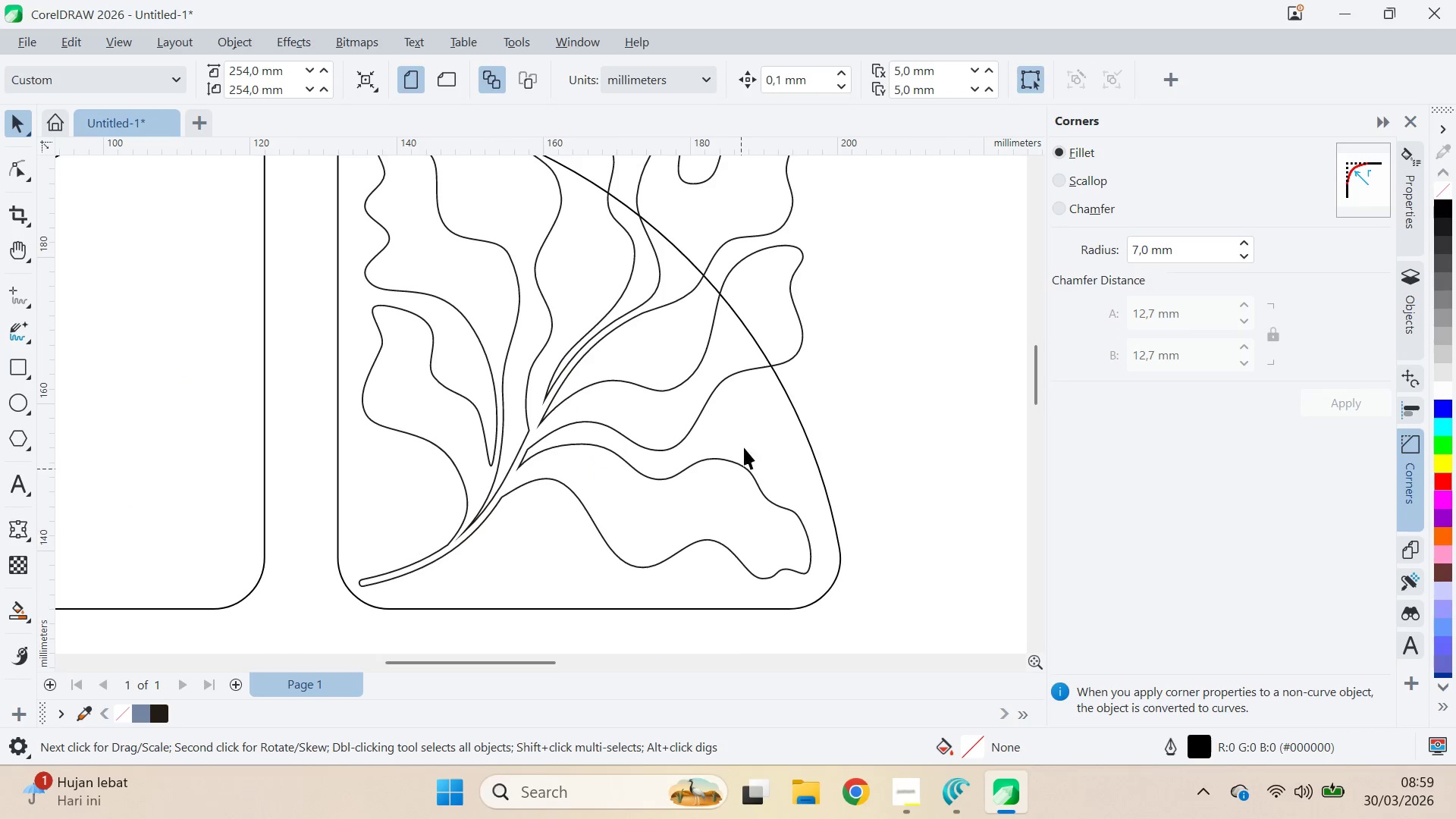 
left_click([719, 378])
 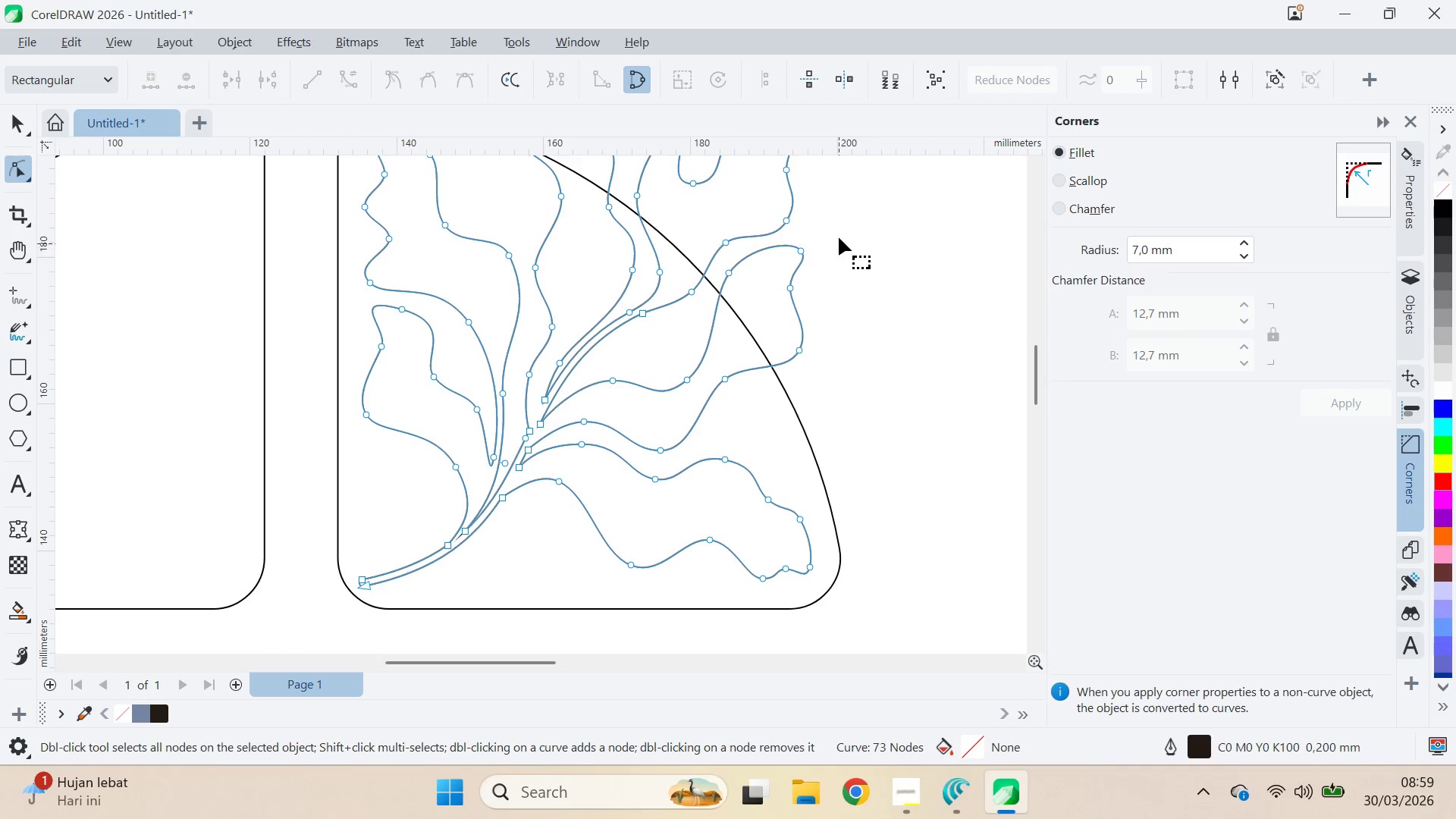 
left_click_drag(start_coordinate=[838, 237], to_coordinate=[813, 372])
 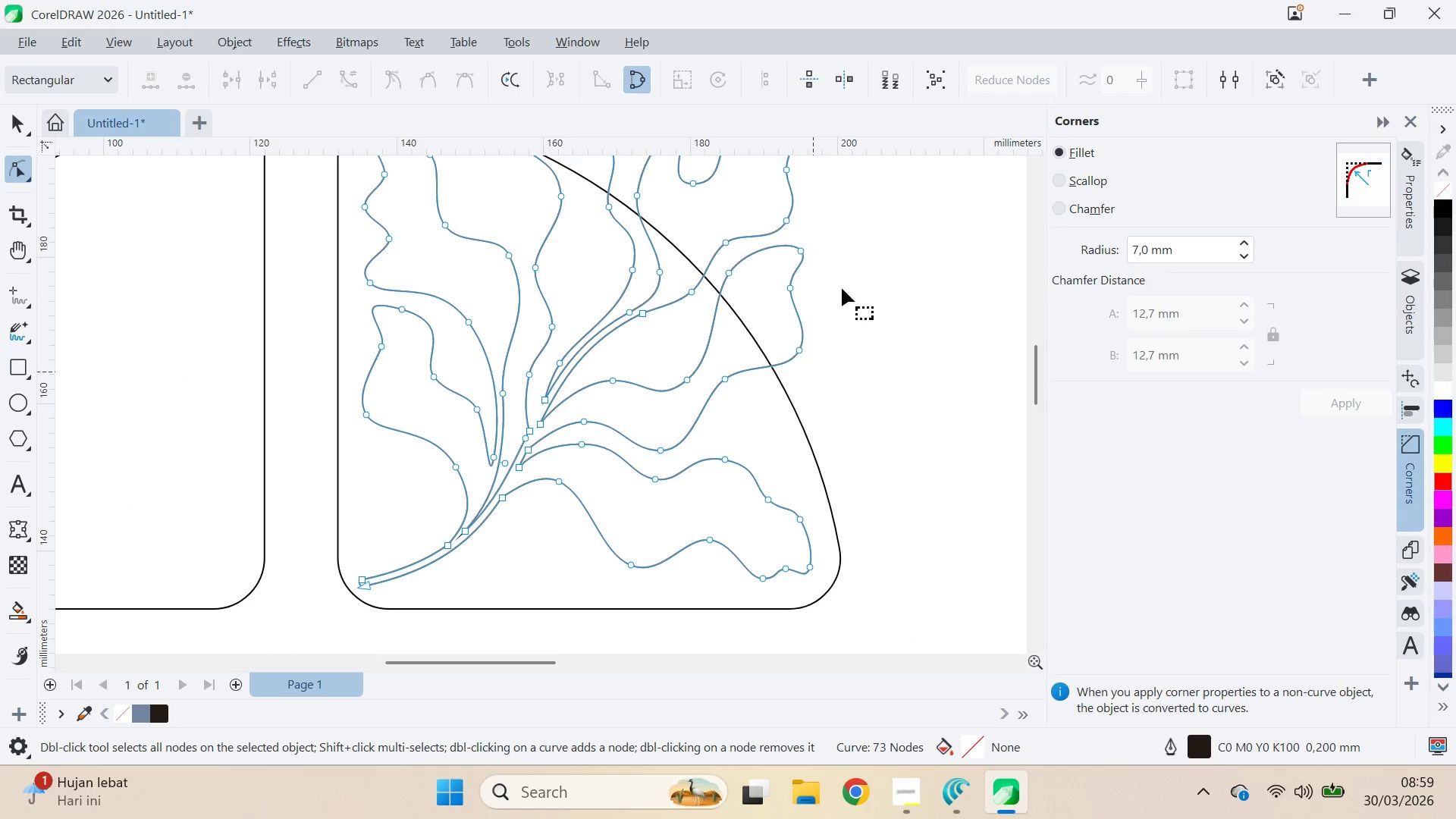 
hold_key(key=AltLeft, duration=1.5)
left_click_drag(start_coordinate=[831, 246], to_coordinate=[874, 385])
 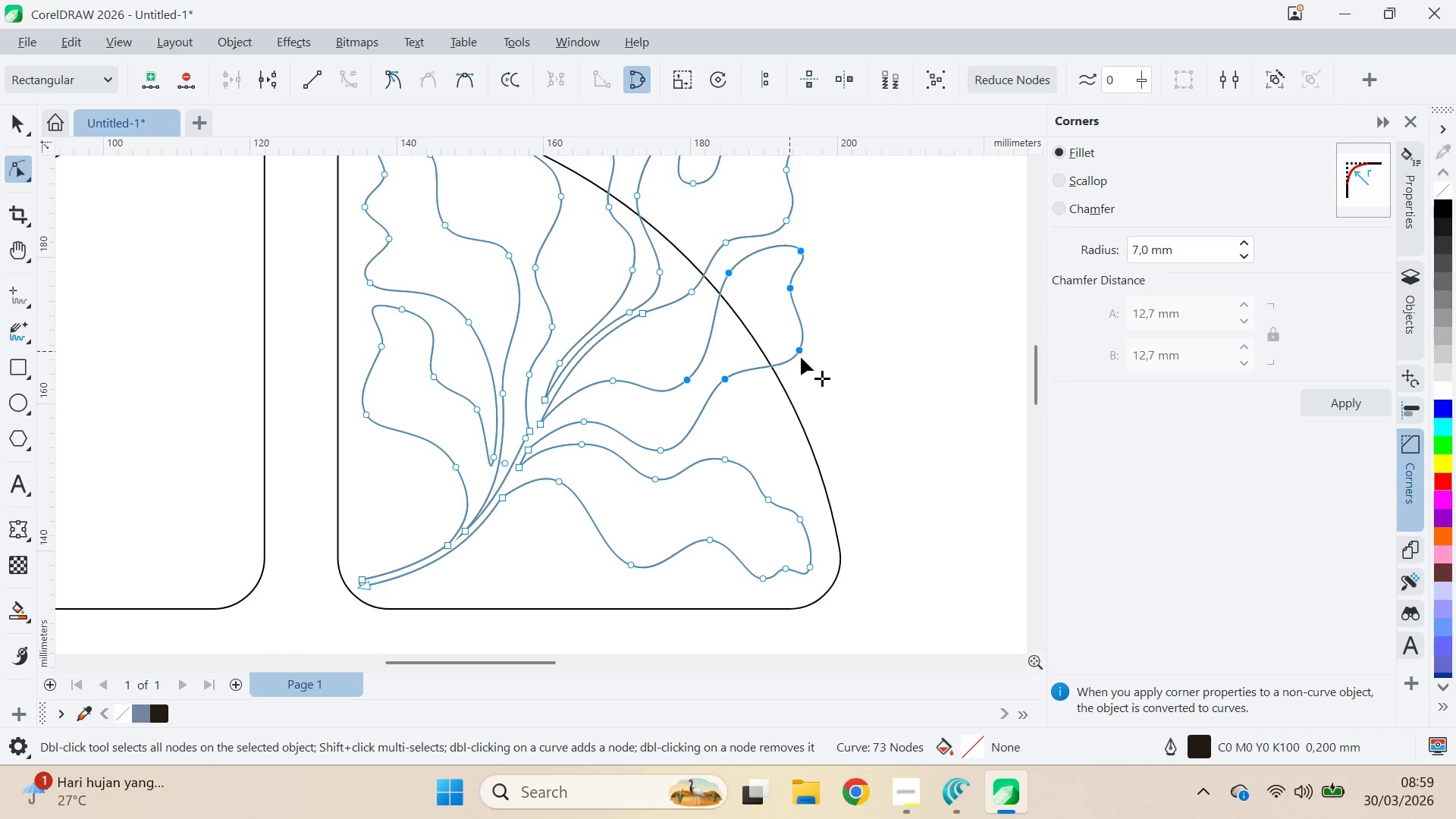 
hold_key(key=AltLeft, duration=1.52)
 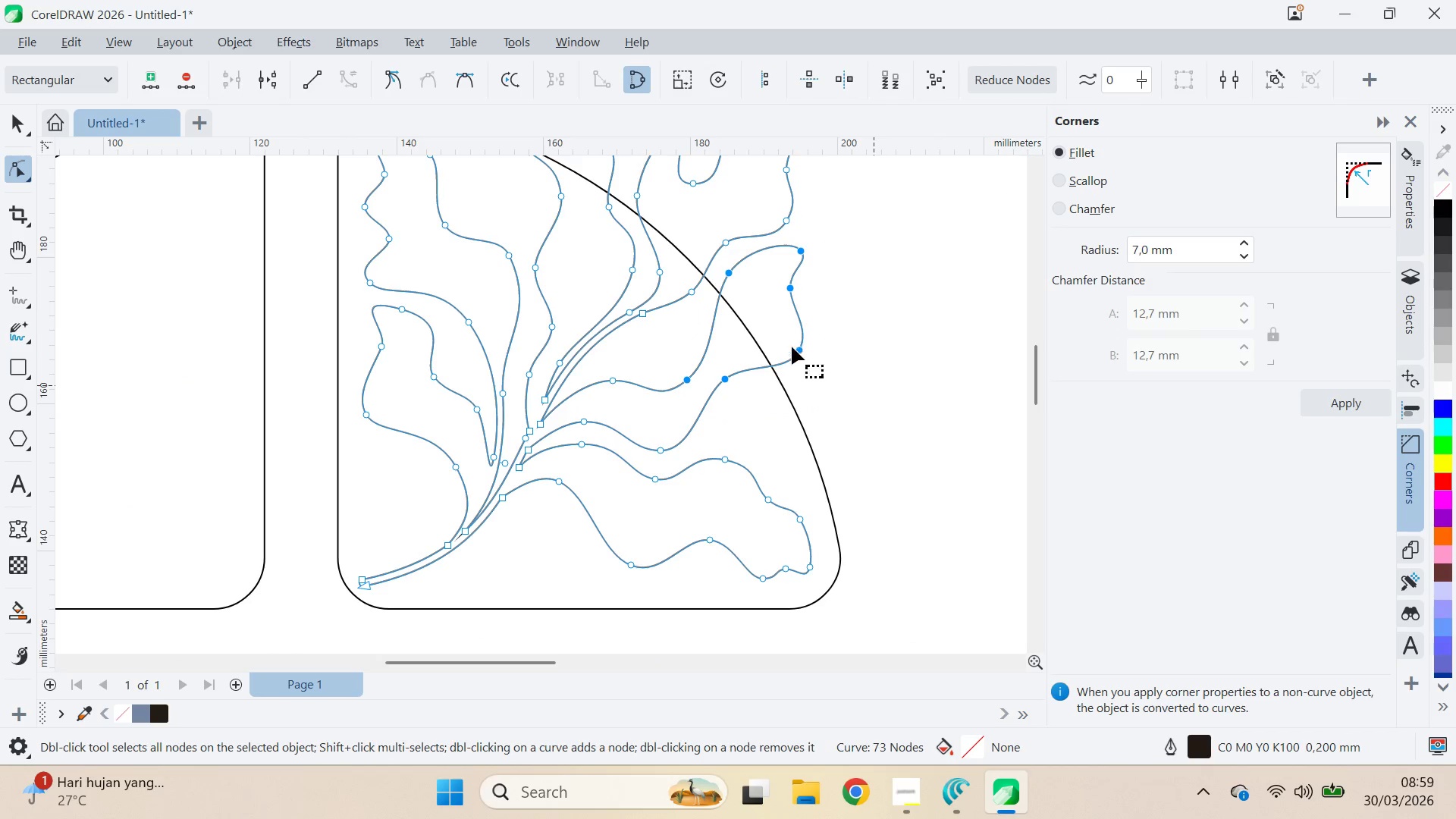 
hold_key(key=AltLeft, duration=0.31)
 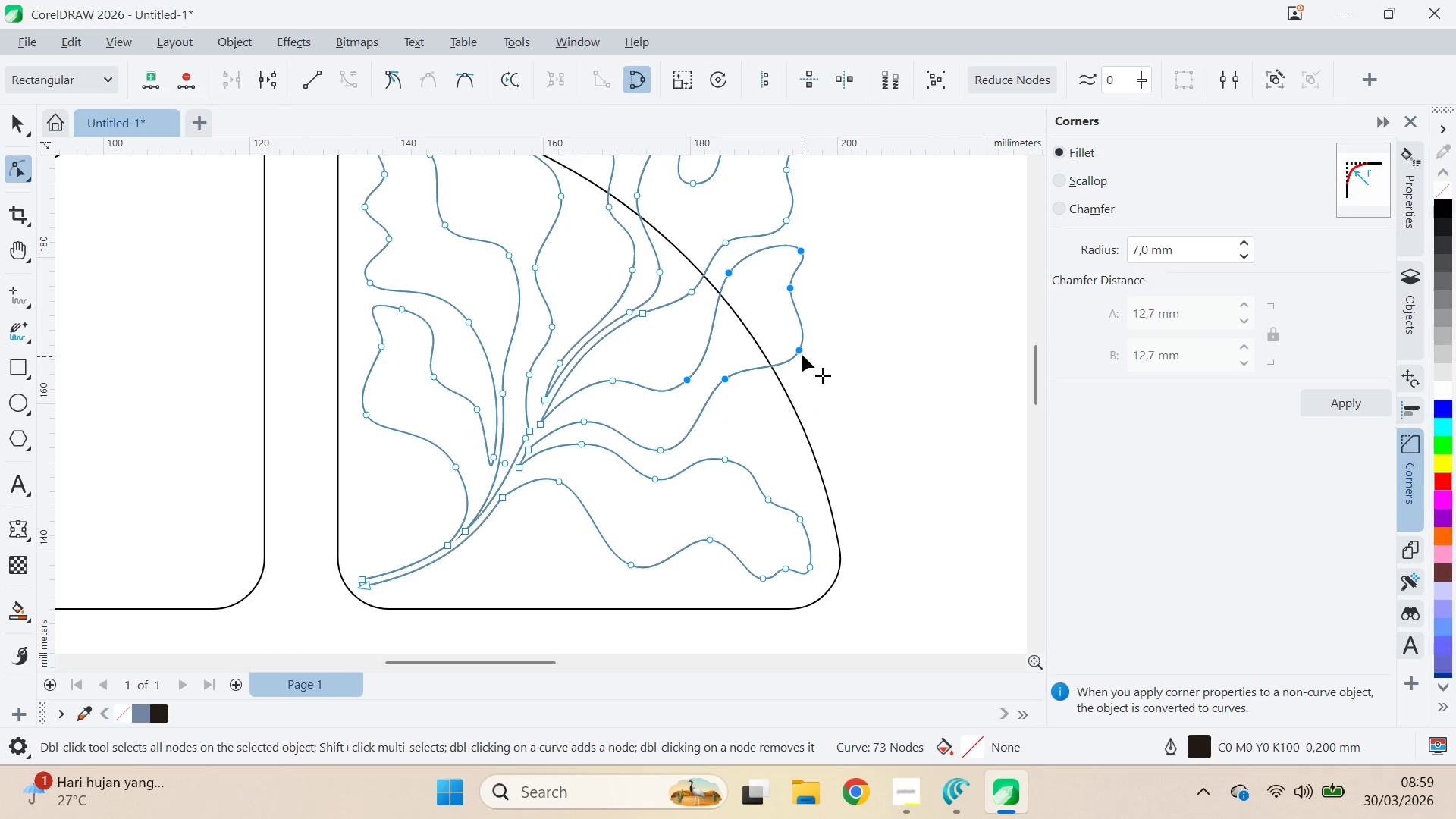 
left_click_drag(start_coordinate=[799, 348], to_coordinate=[742, 424])
 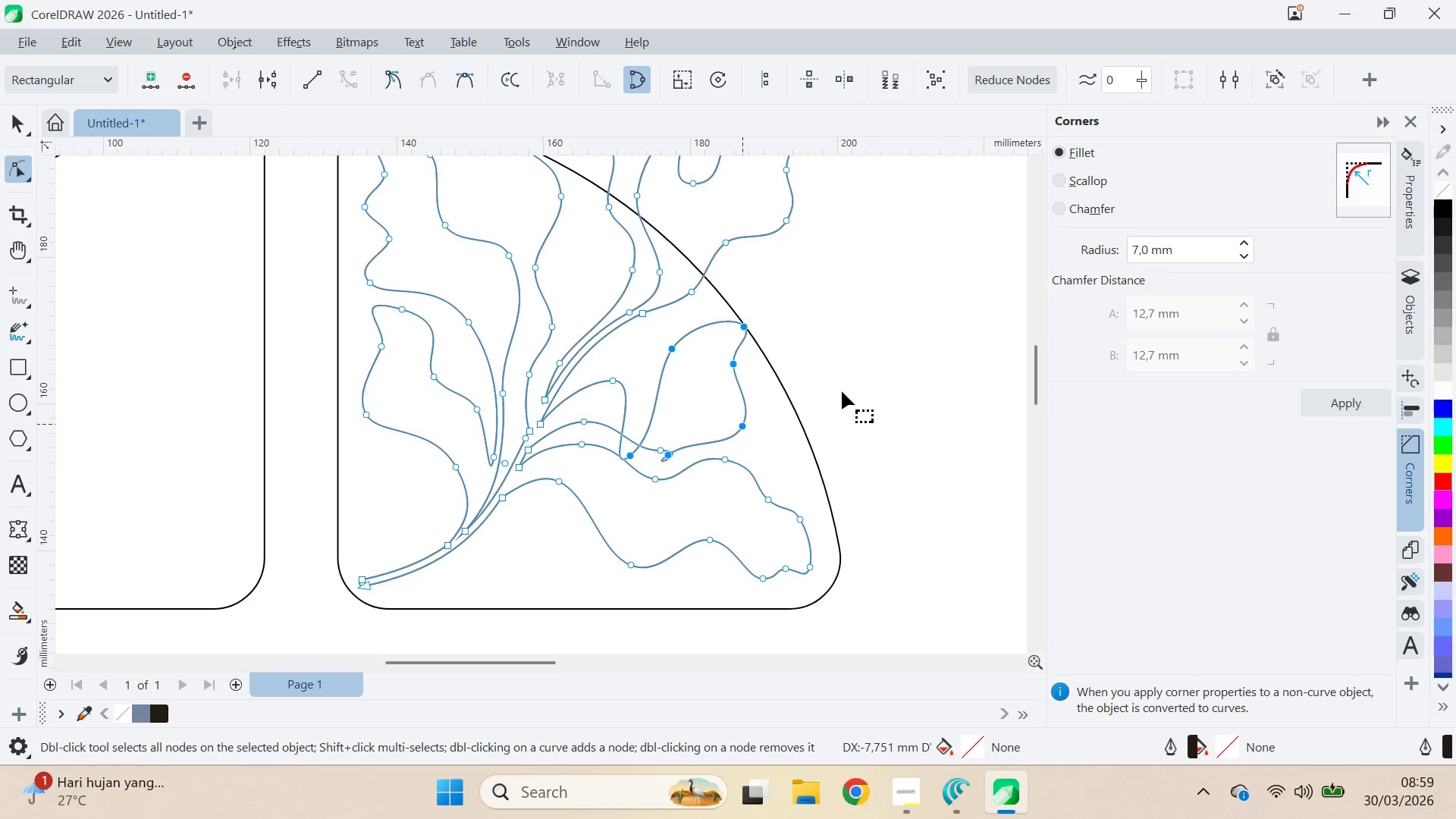 
left_click([842, 391])
 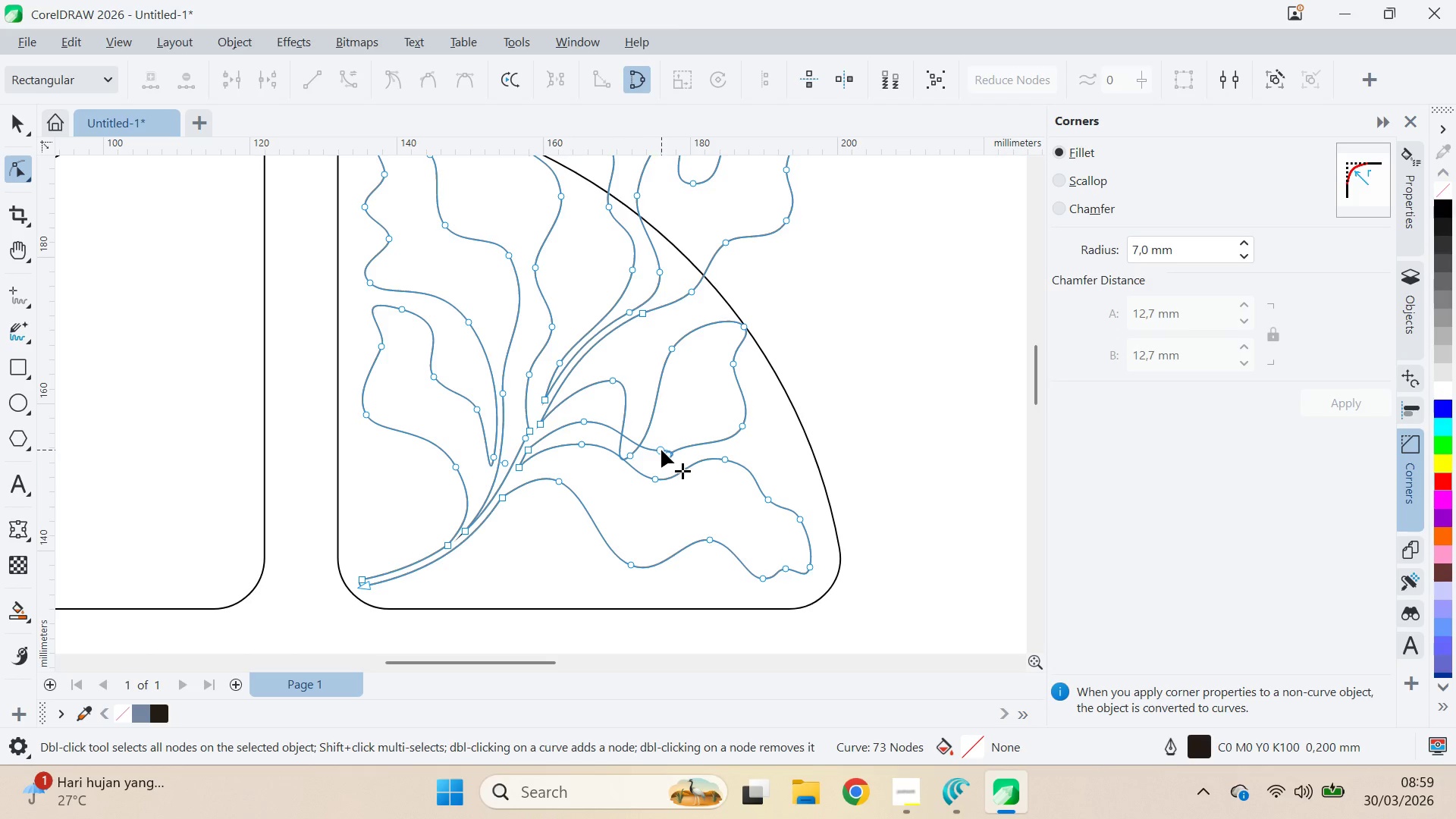 
double_click([662, 449])
 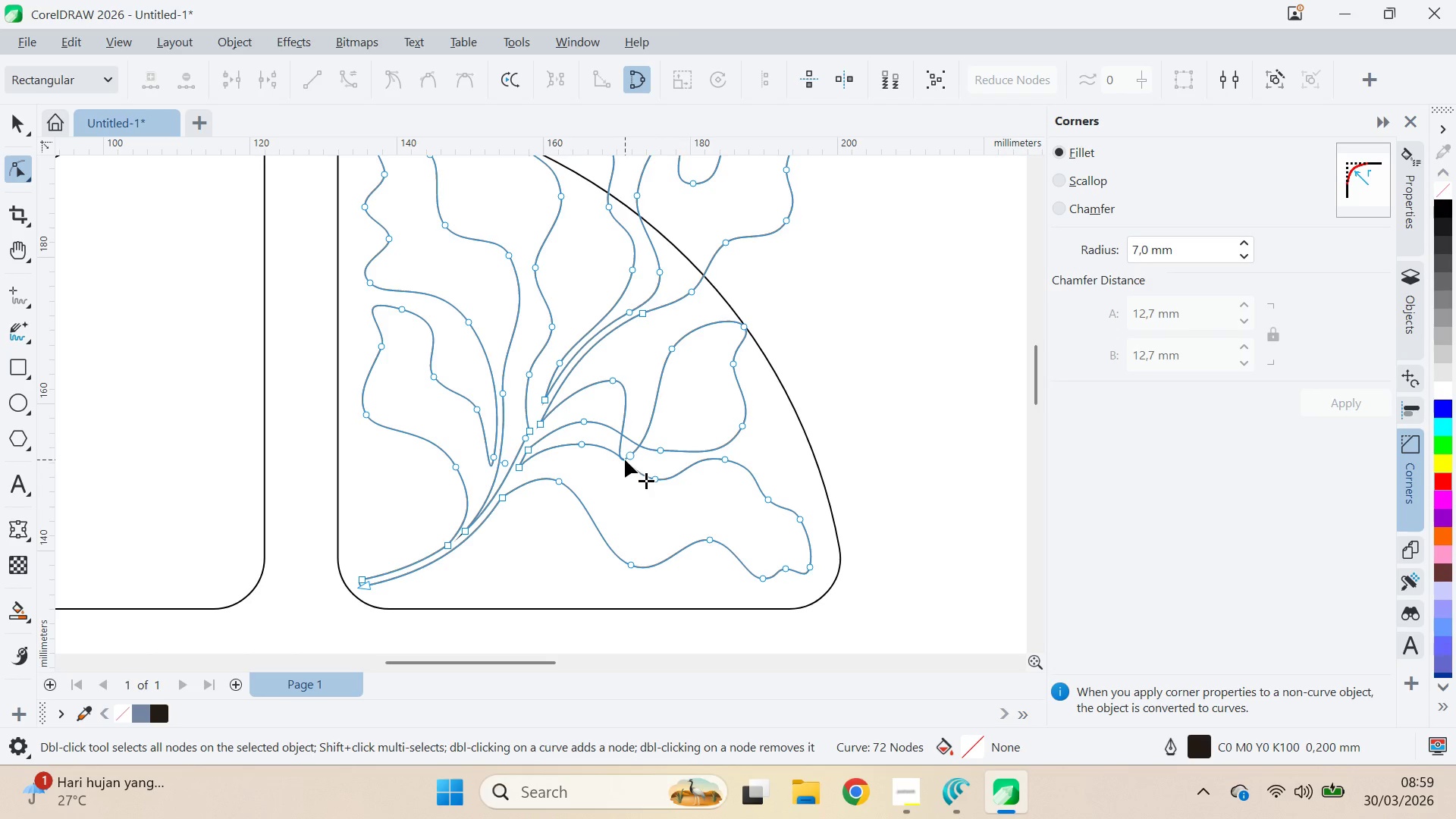 
left_click([633, 460])
 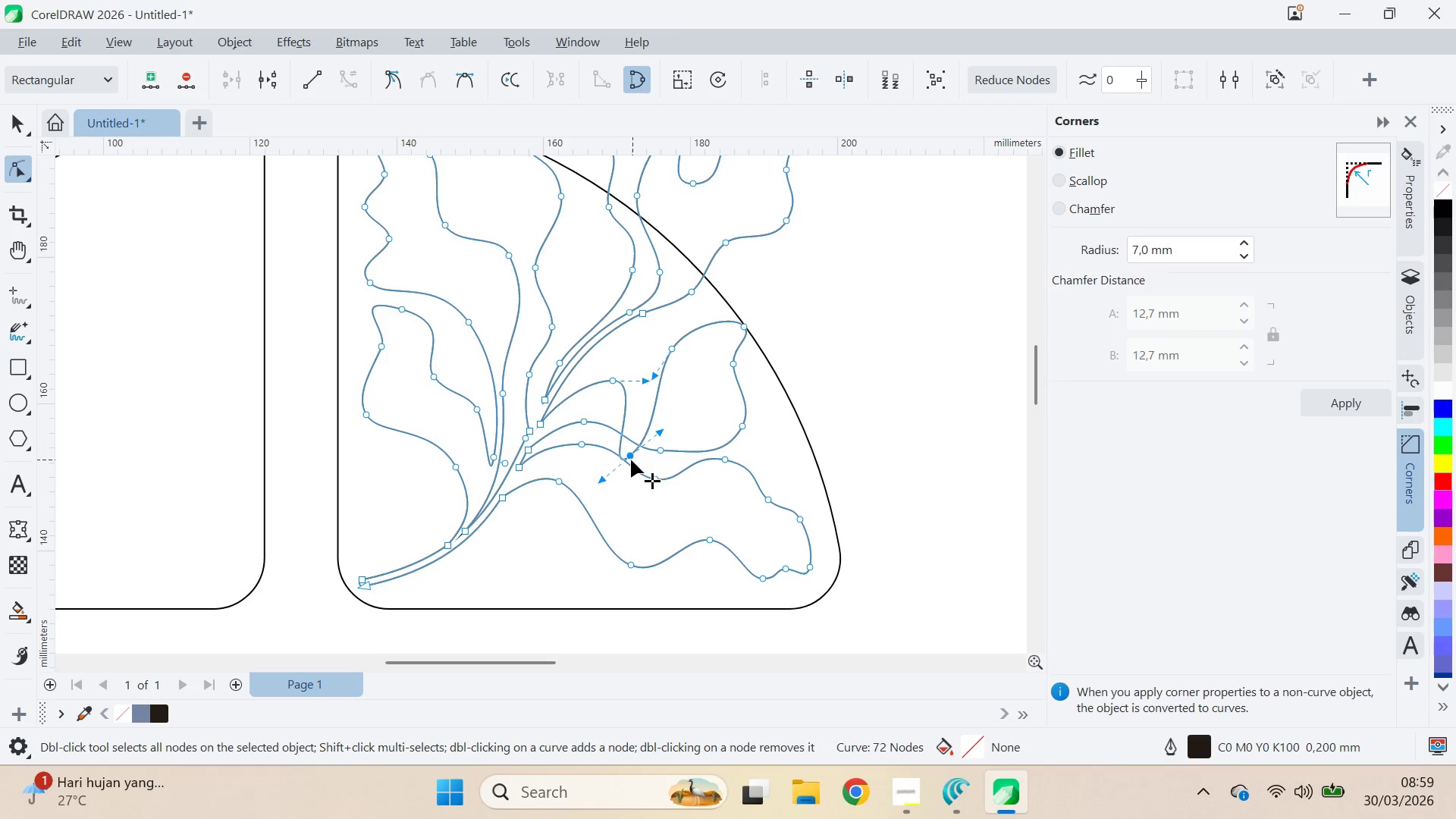 
left_click_drag(start_coordinate=[630, 460], to_coordinate=[648, 405])
 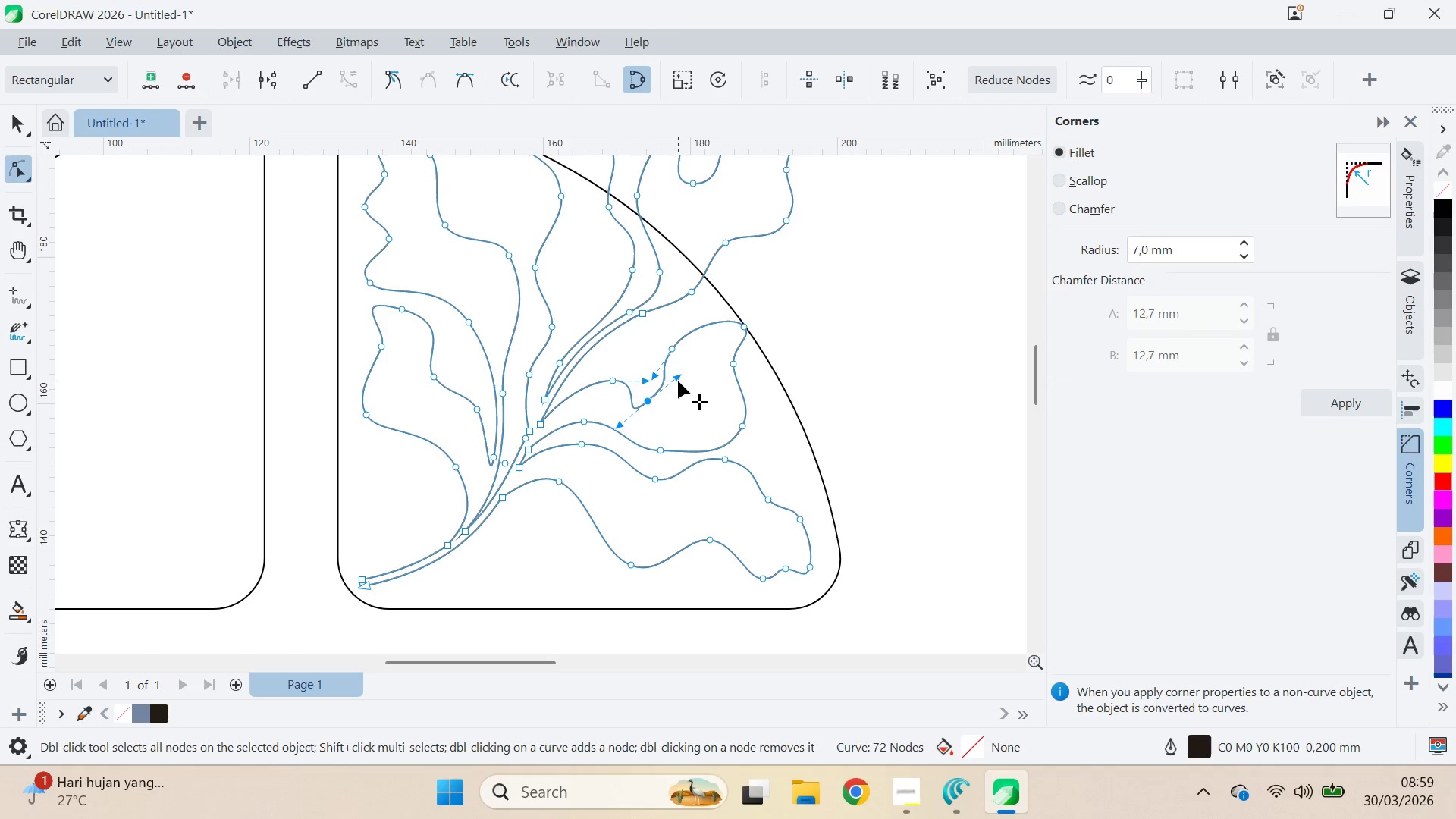 
left_click_drag(start_coordinate=[678, 381], to_coordinate=[661, 397])
 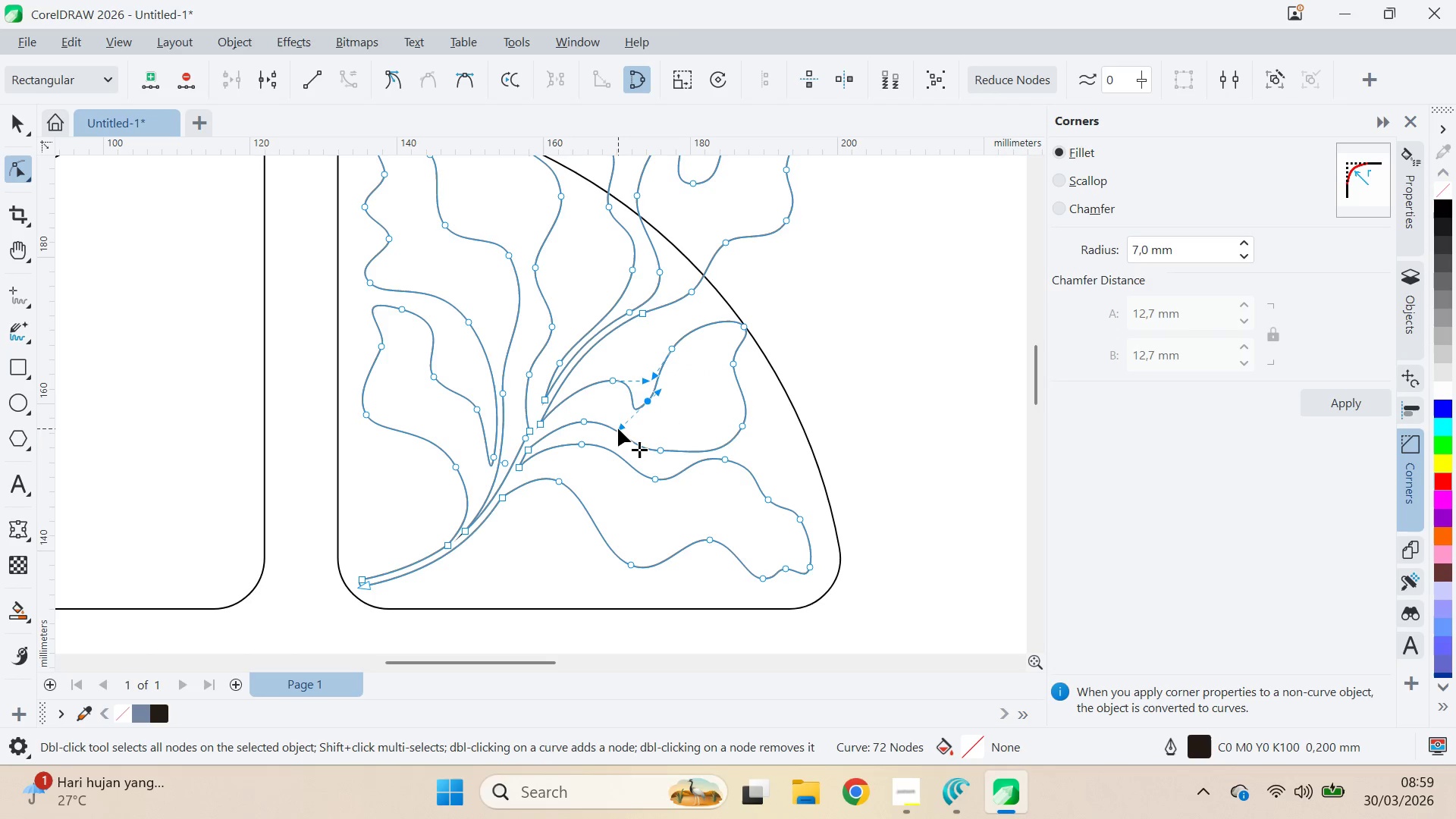 
left_click_drag(start_coordinate=[620, 428], to_coordinate=[635, 410])
 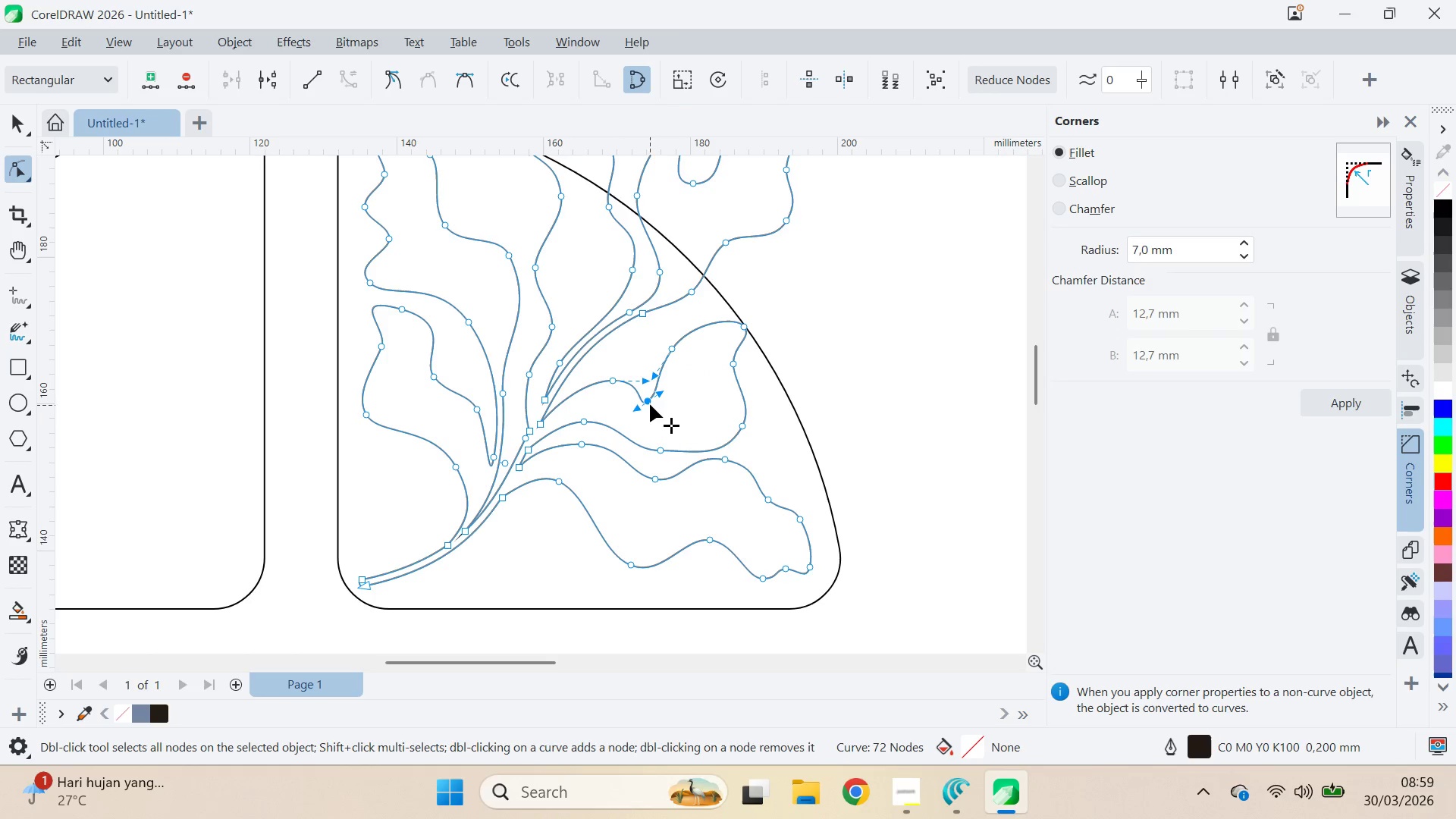 
left_click_drag(start_coordinate=[648, 403], to_coordinate=[650, 389])
 